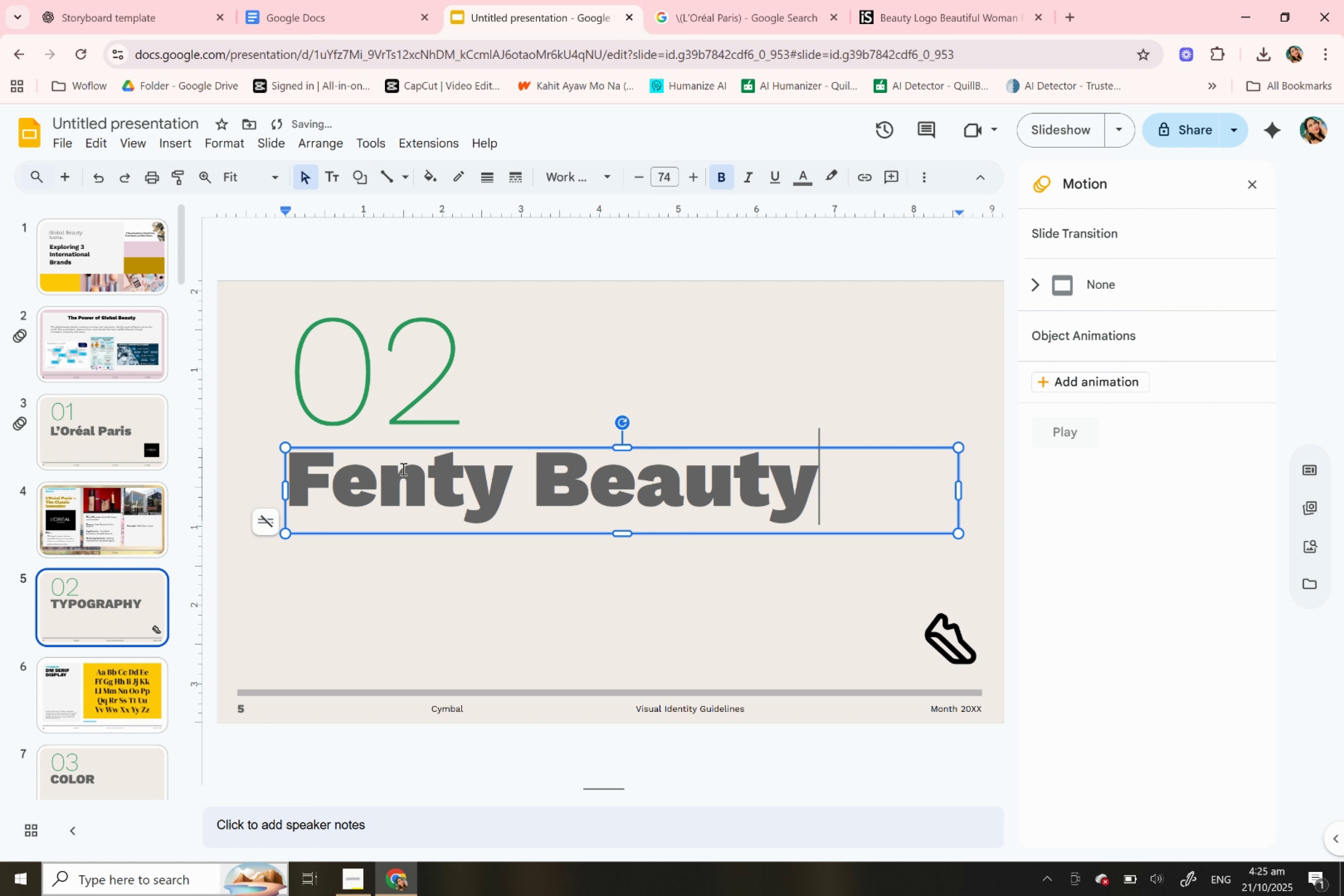 
key(Control+V)
 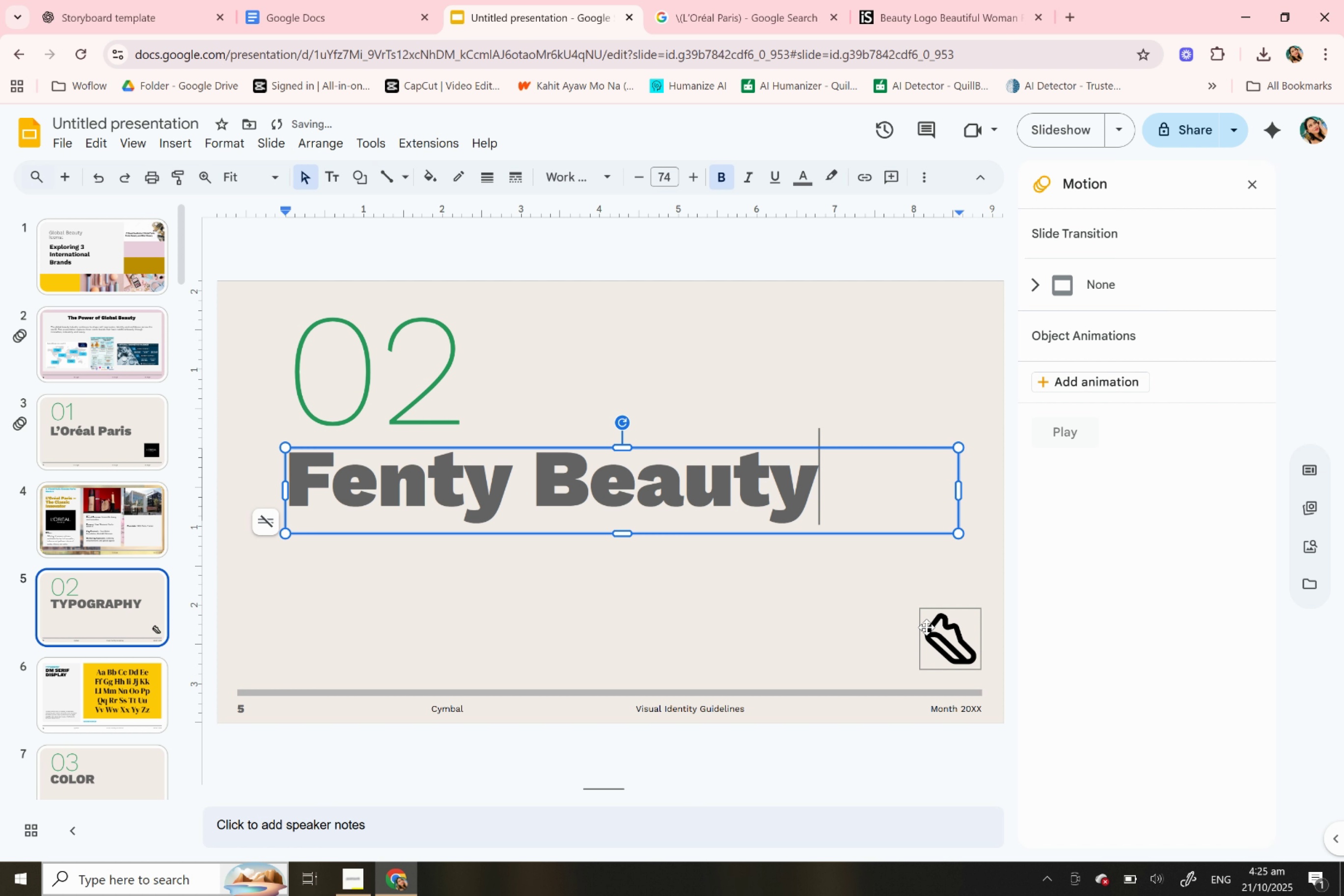 
left_click([951, 638])
 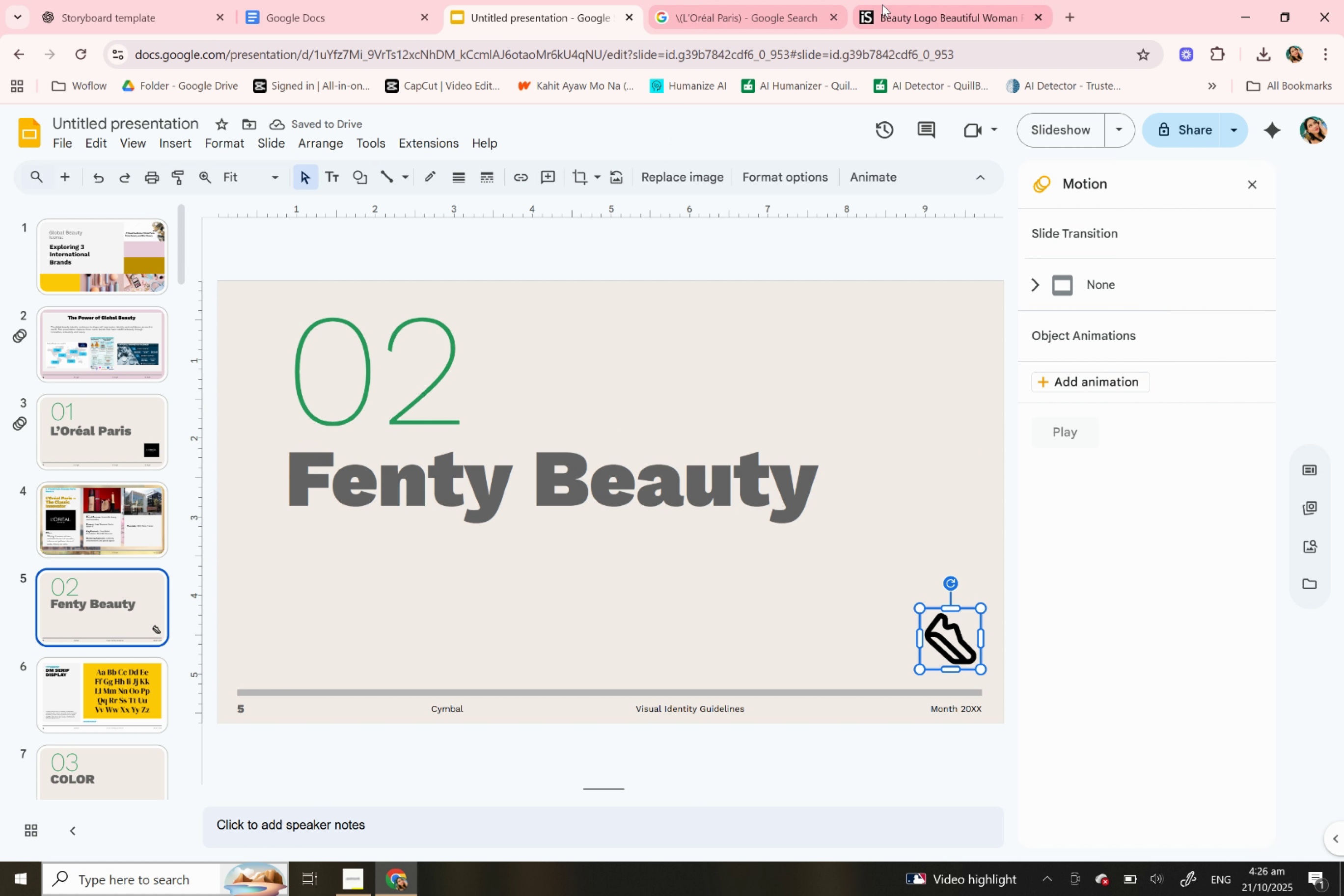 
left_click([882, 4])
 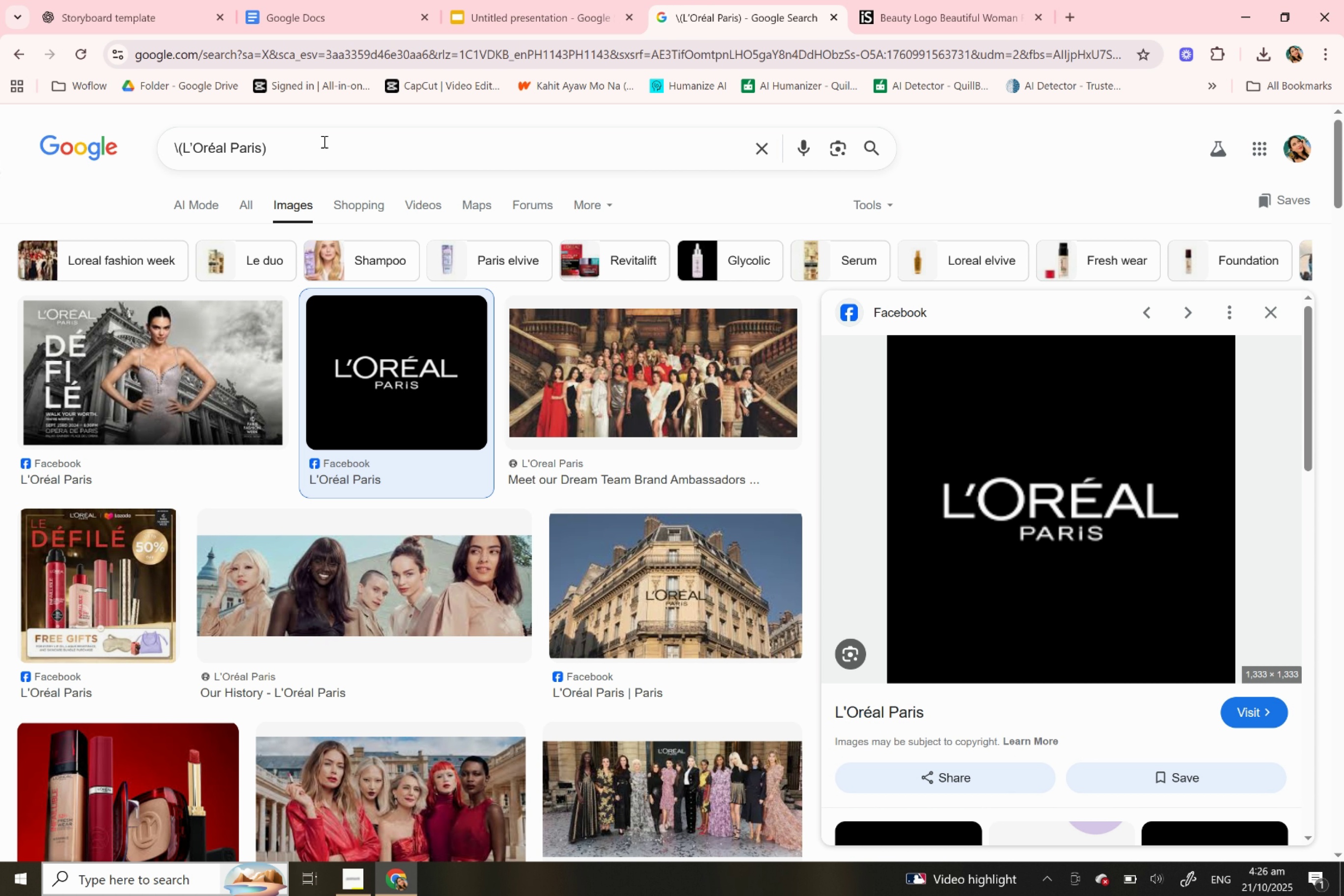 
double_click([237, 152])
 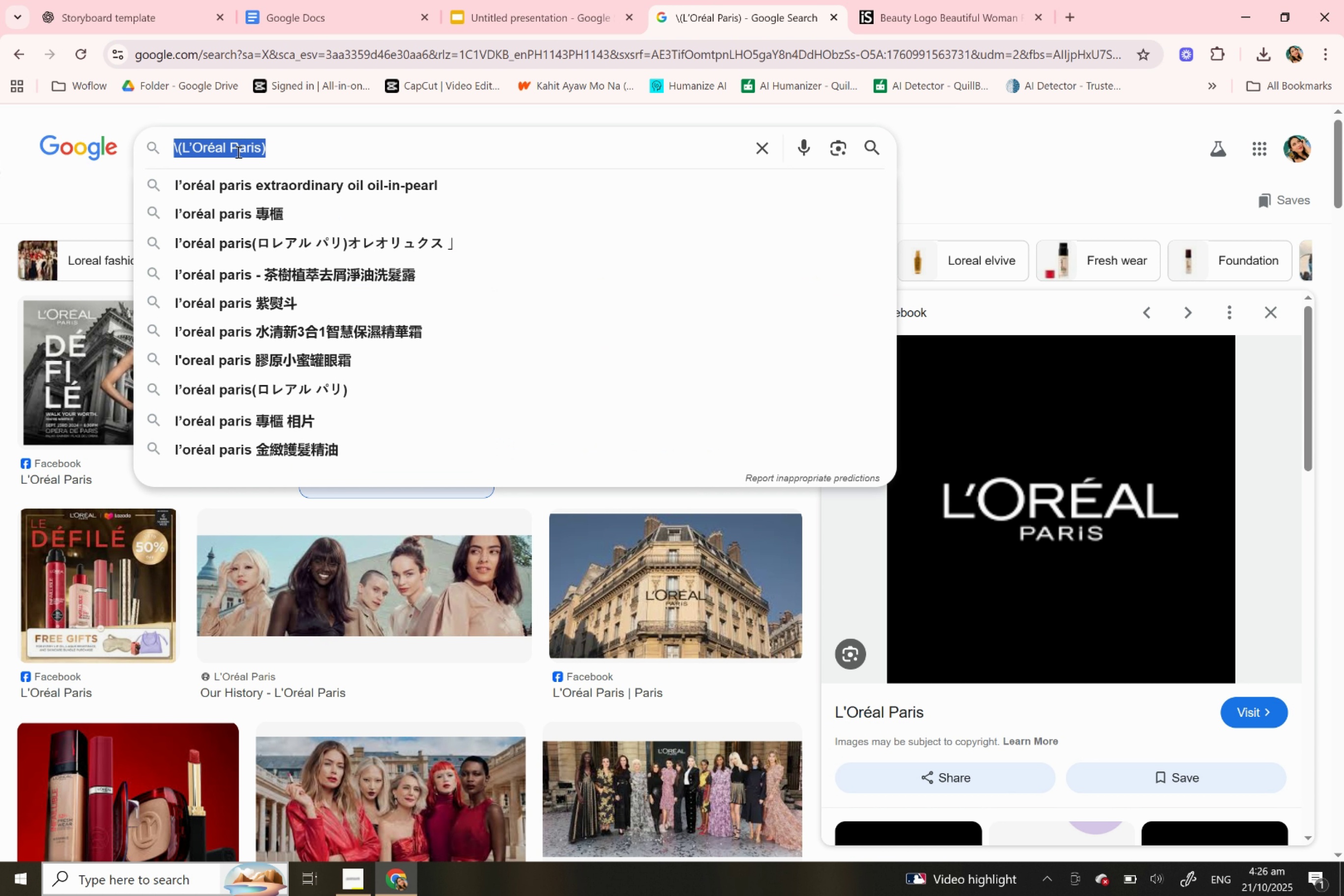 
triple_click([237, 152])
 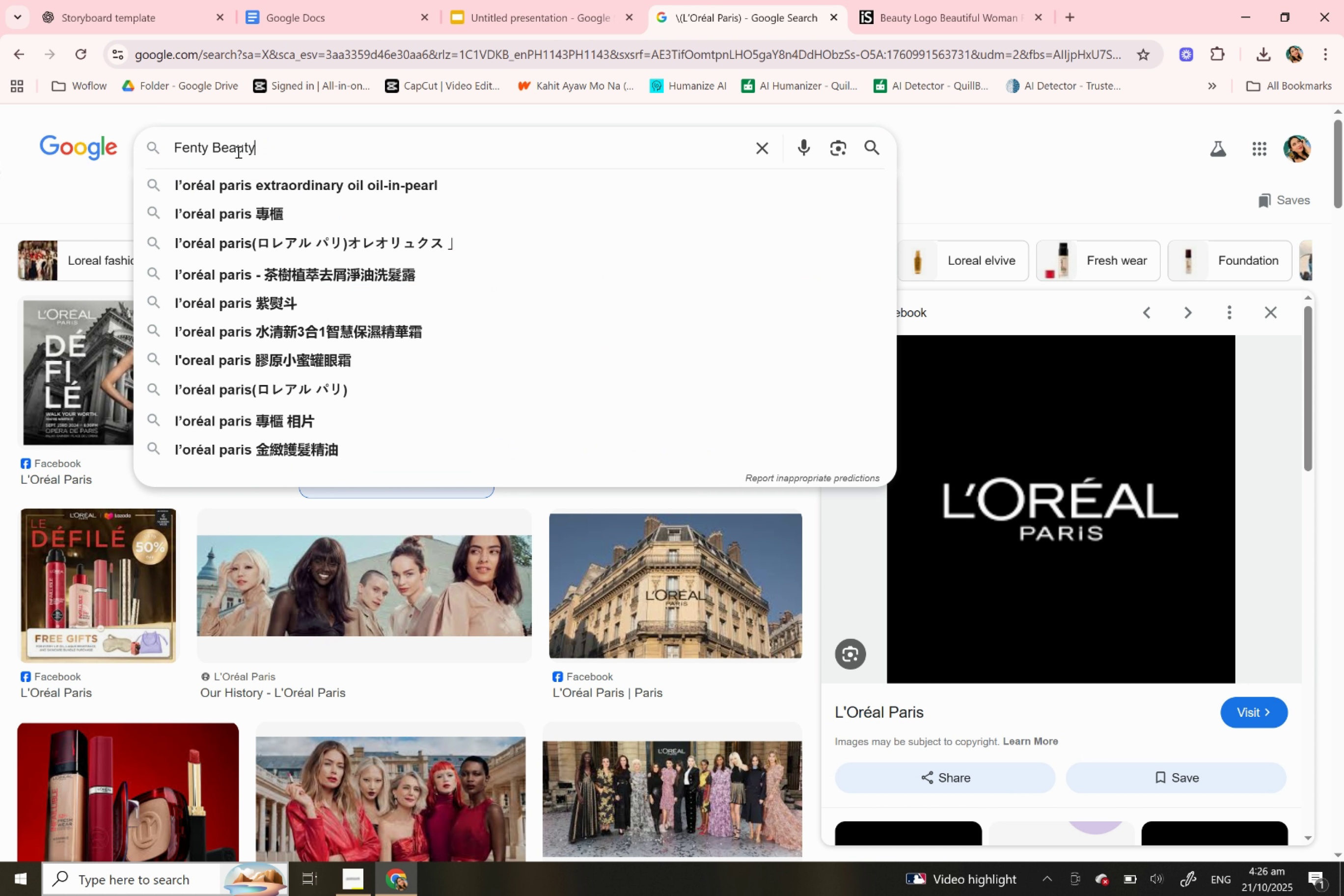 
key(Control+V)
 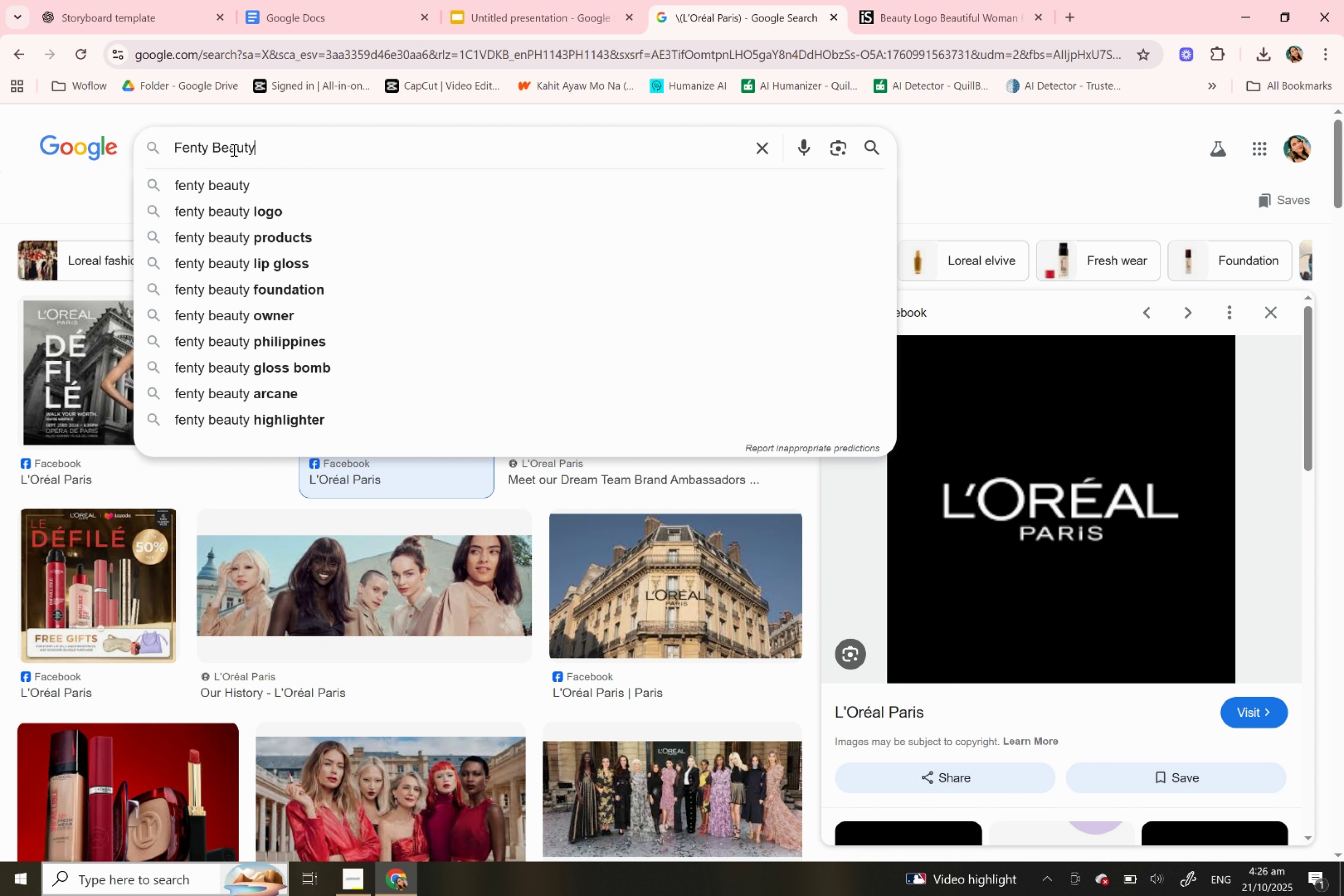 
wait(14.23)
 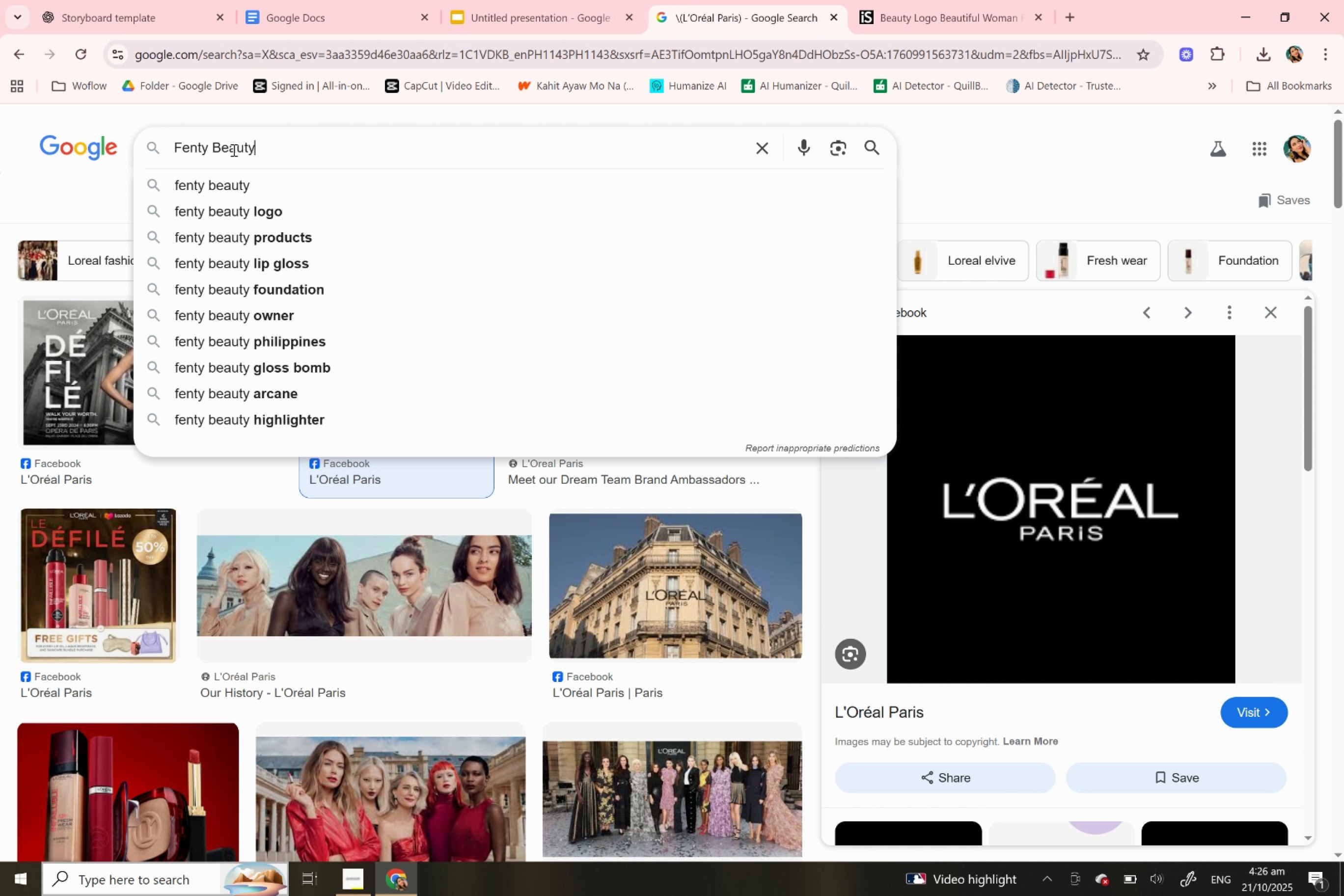 
left_click([226, 214])
 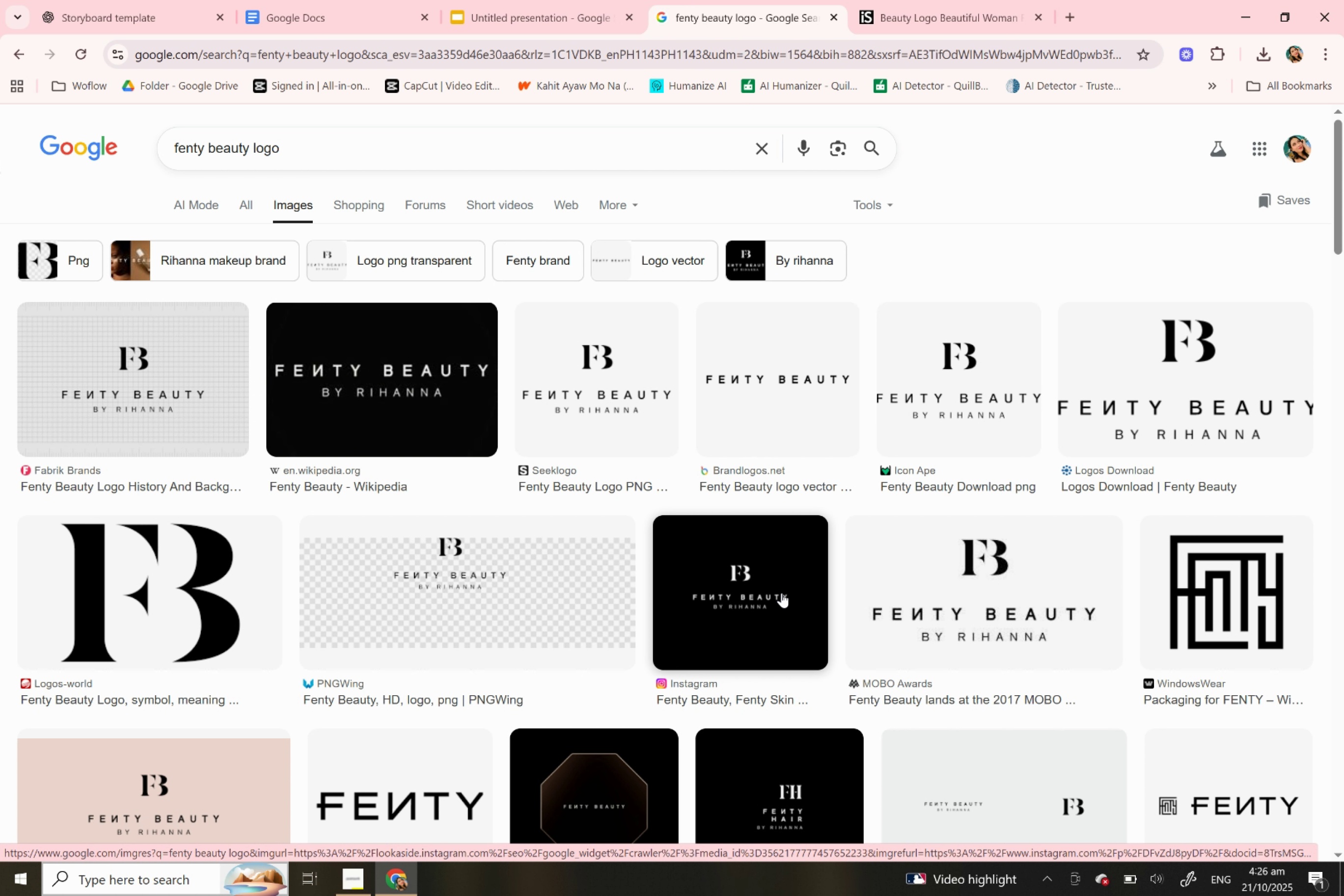 
wait(7.6)
 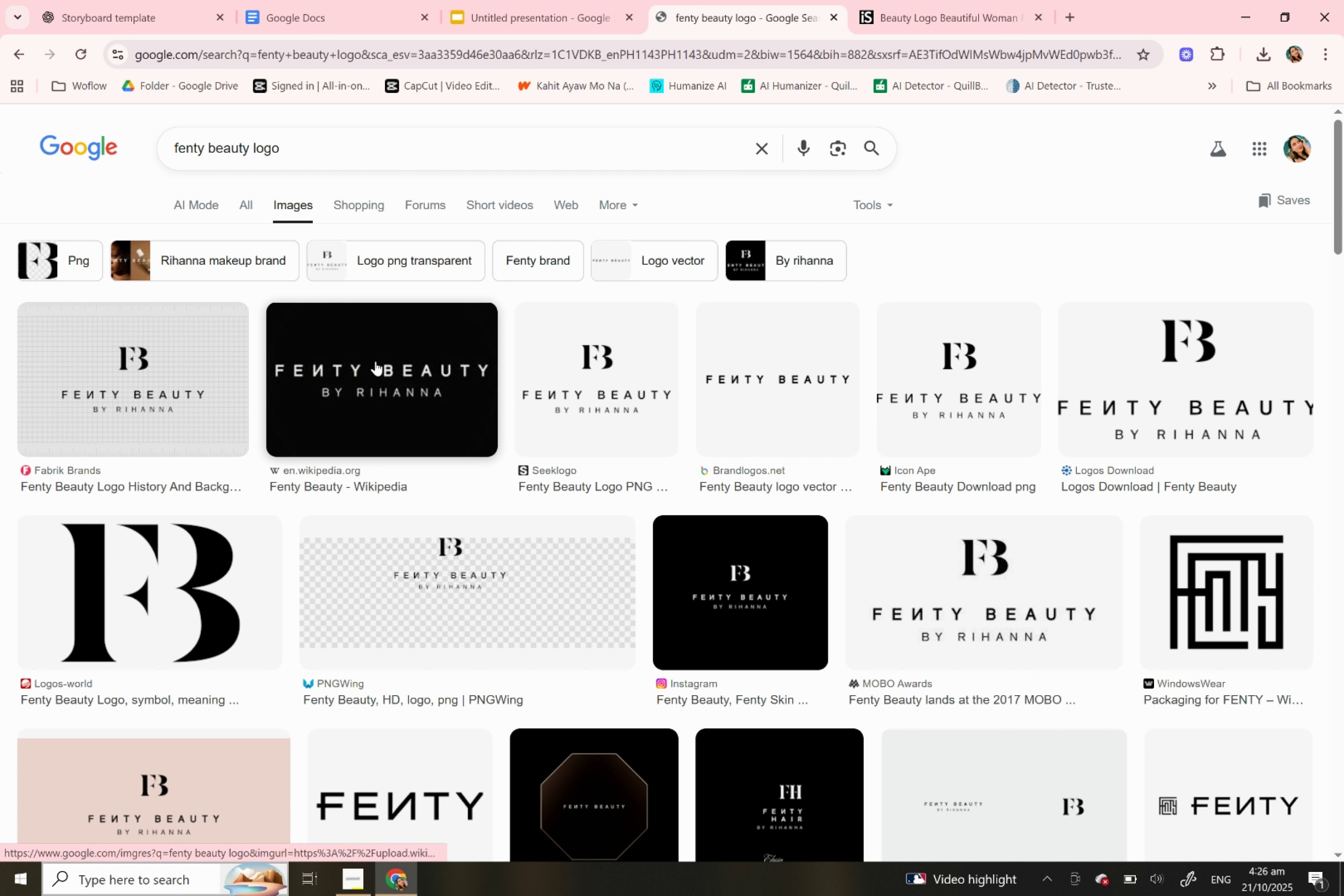 
right_click([1073, 413])
 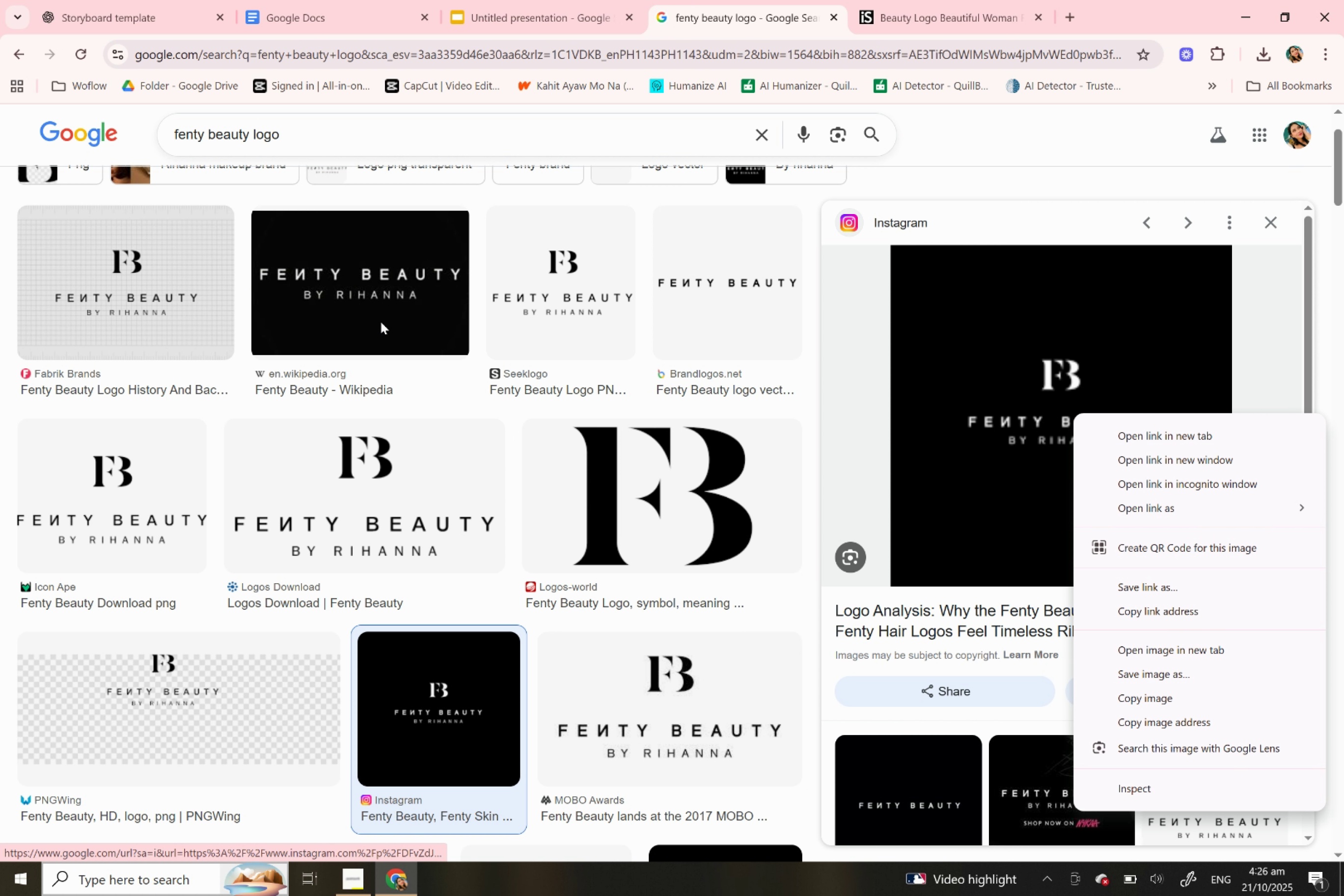 
left_click([380, 321])
 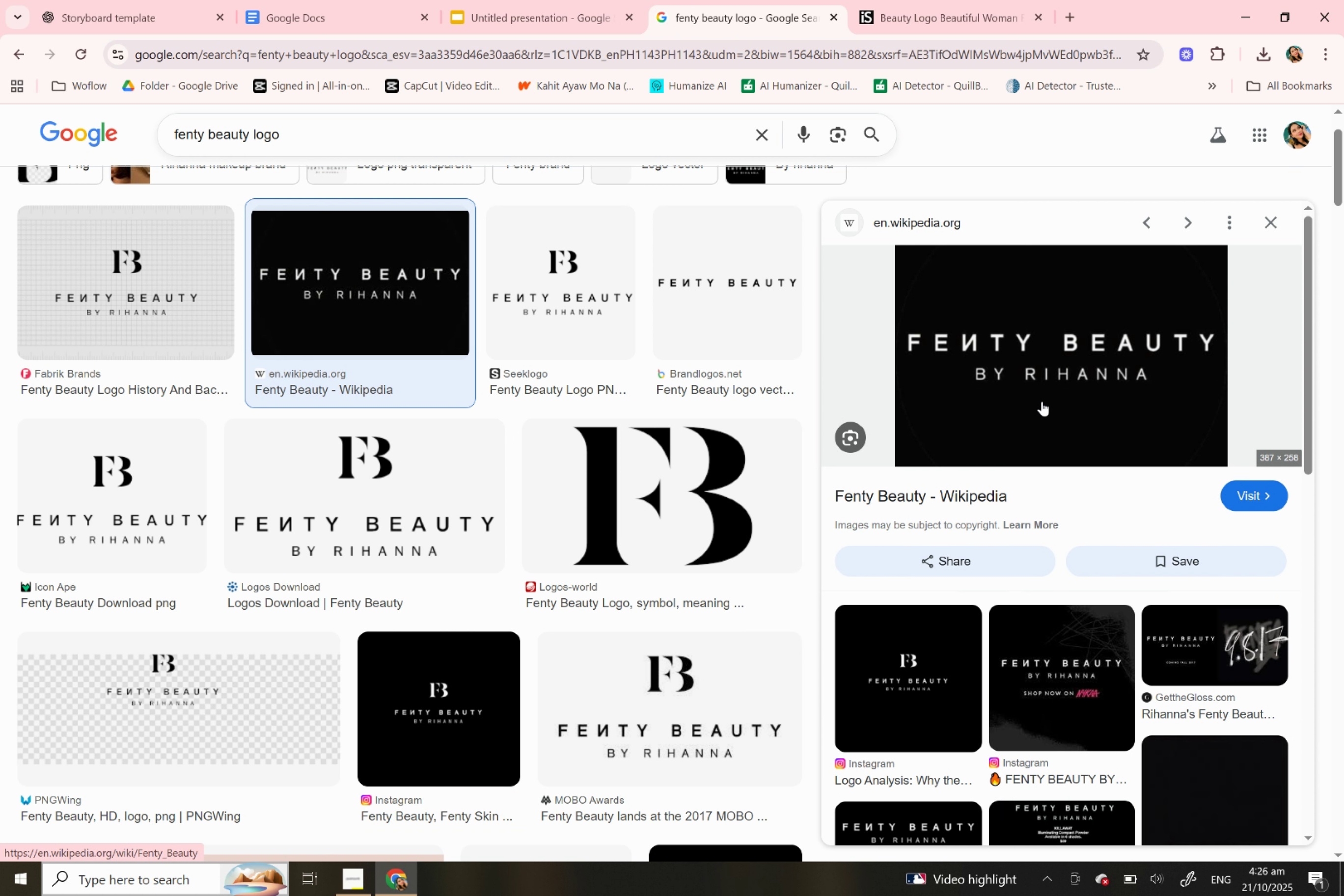 
right_click([1042, 401])
 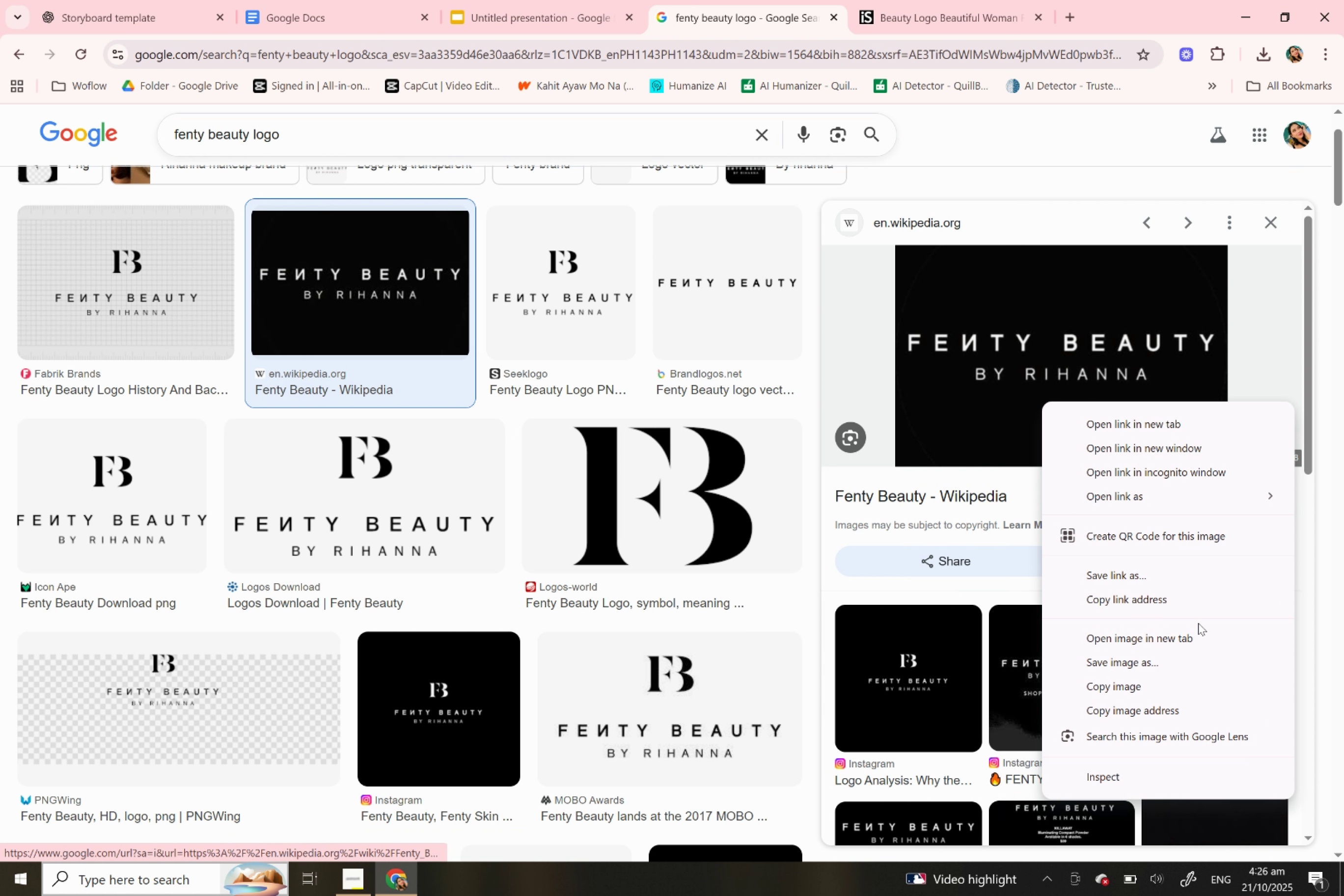 
mouse_move([1194, 652])
 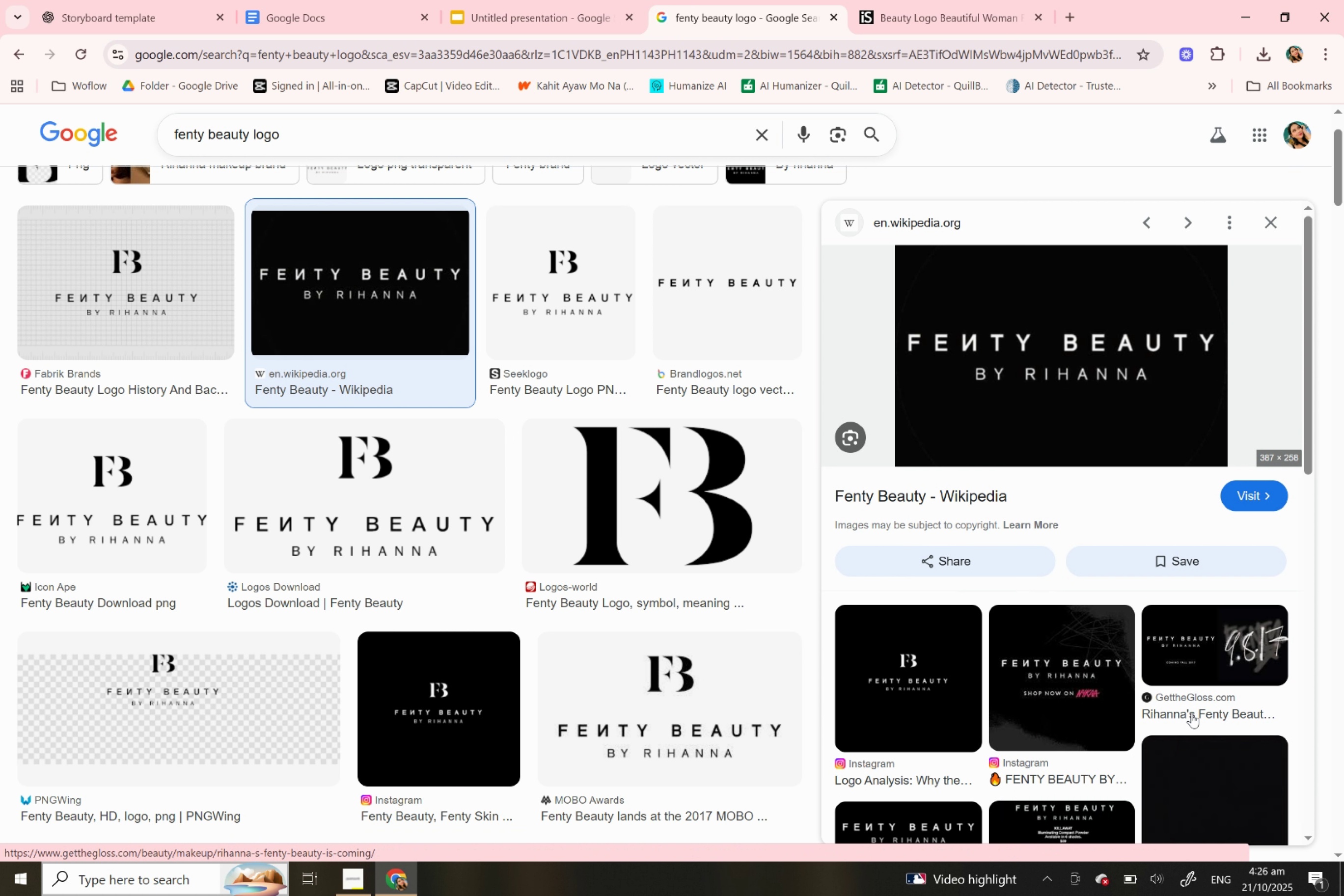 
left_click([1191, 713])
 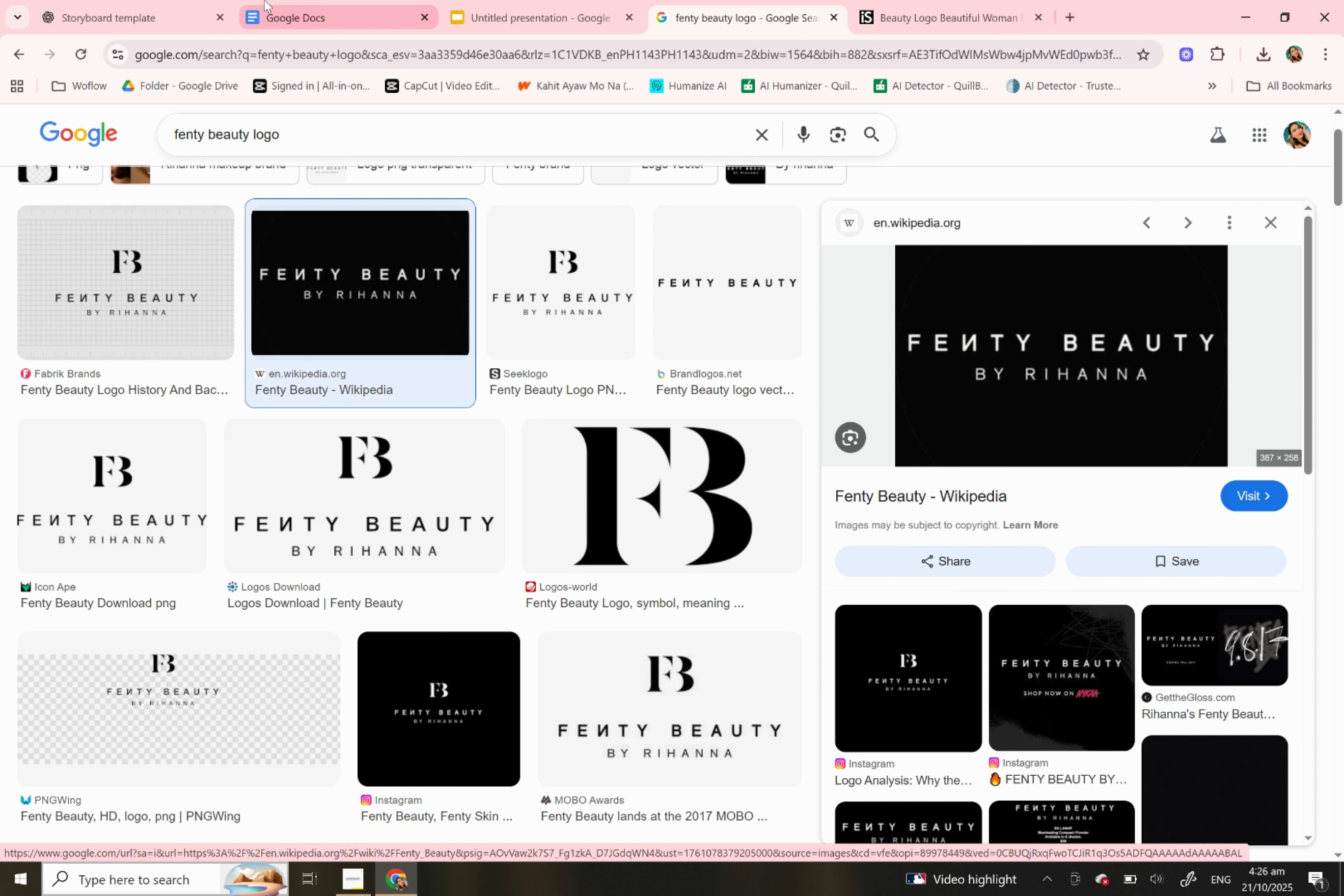 
left_click([264, 0])
 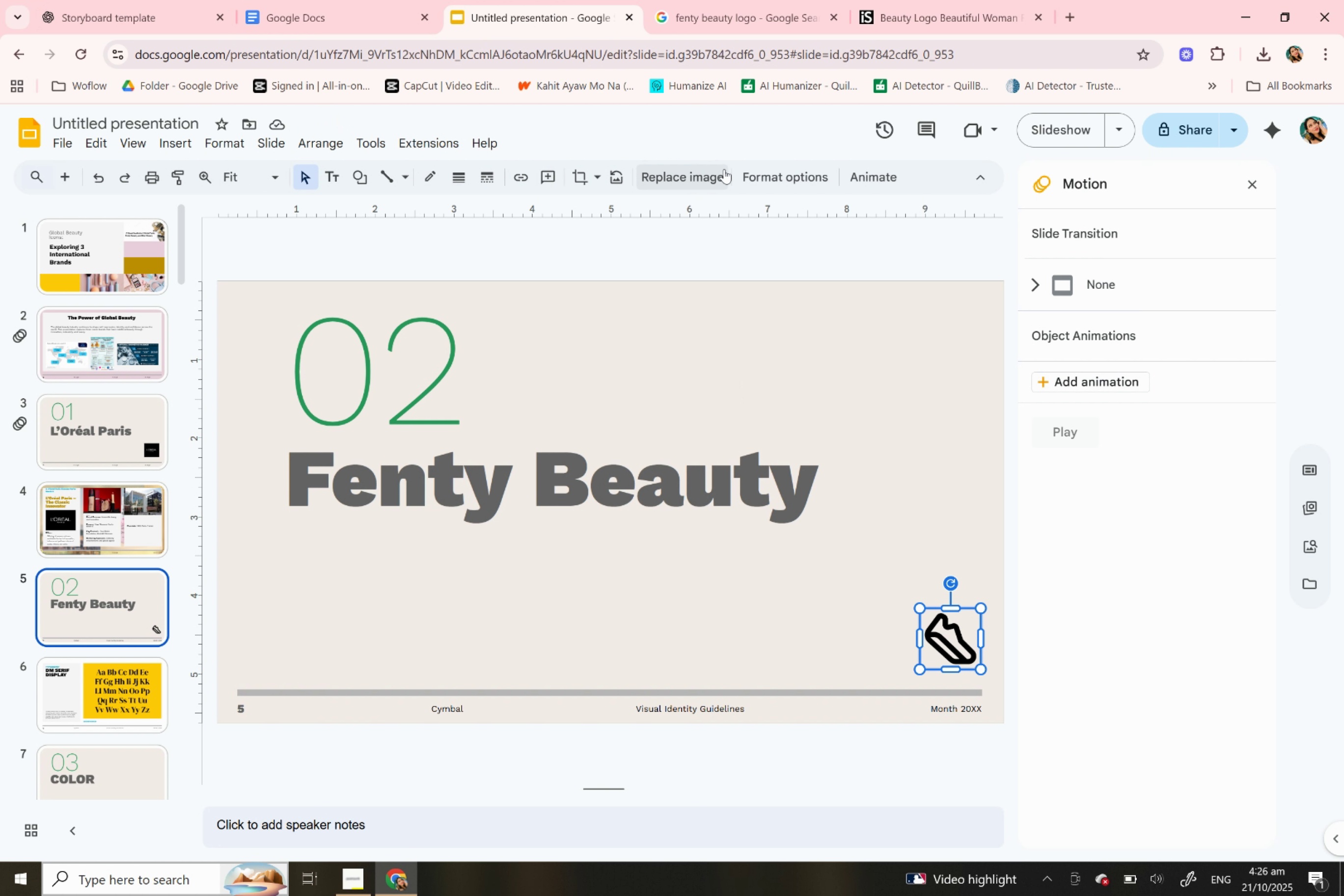 
left_click([704, 170])
 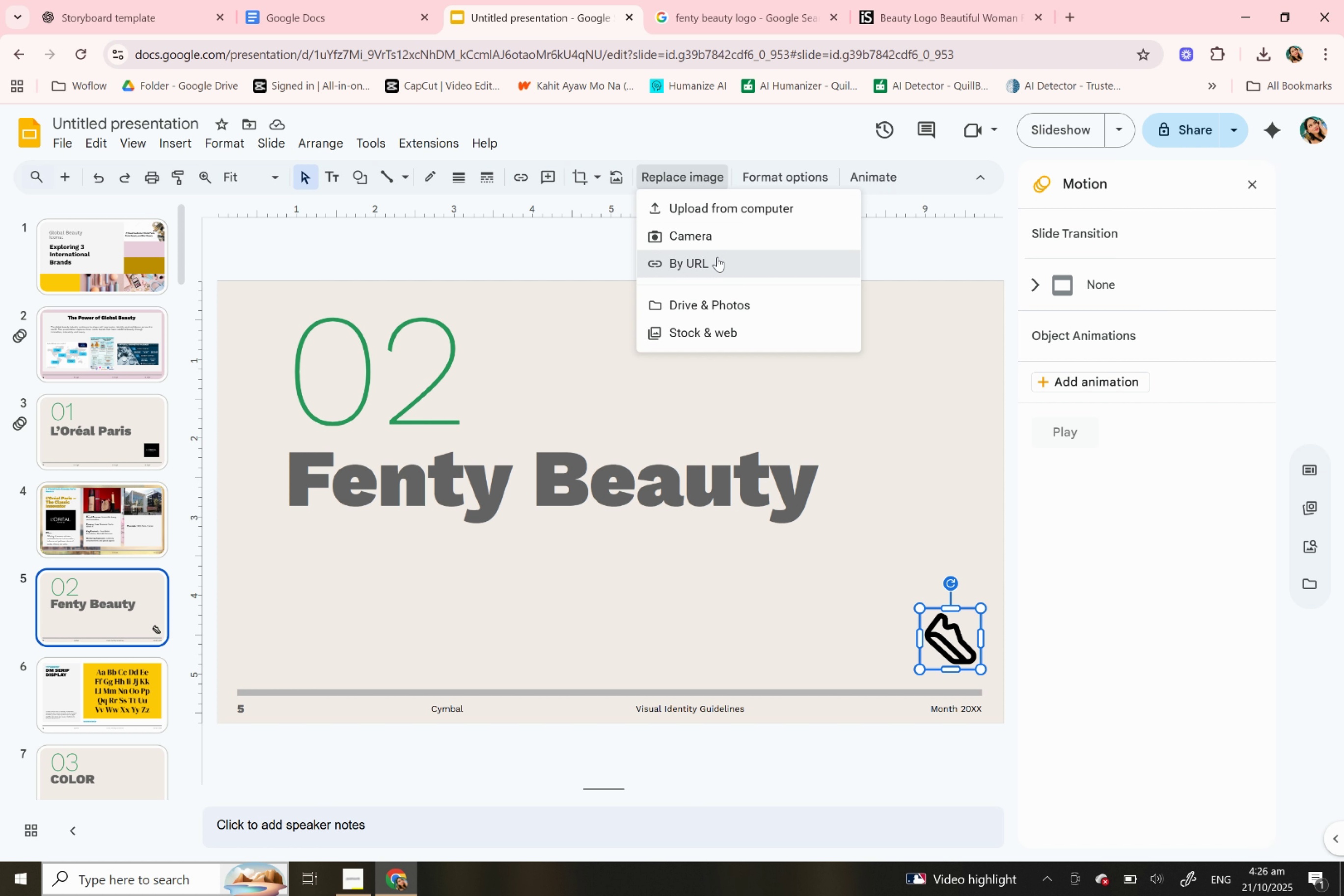 
left_click([717, 257])
 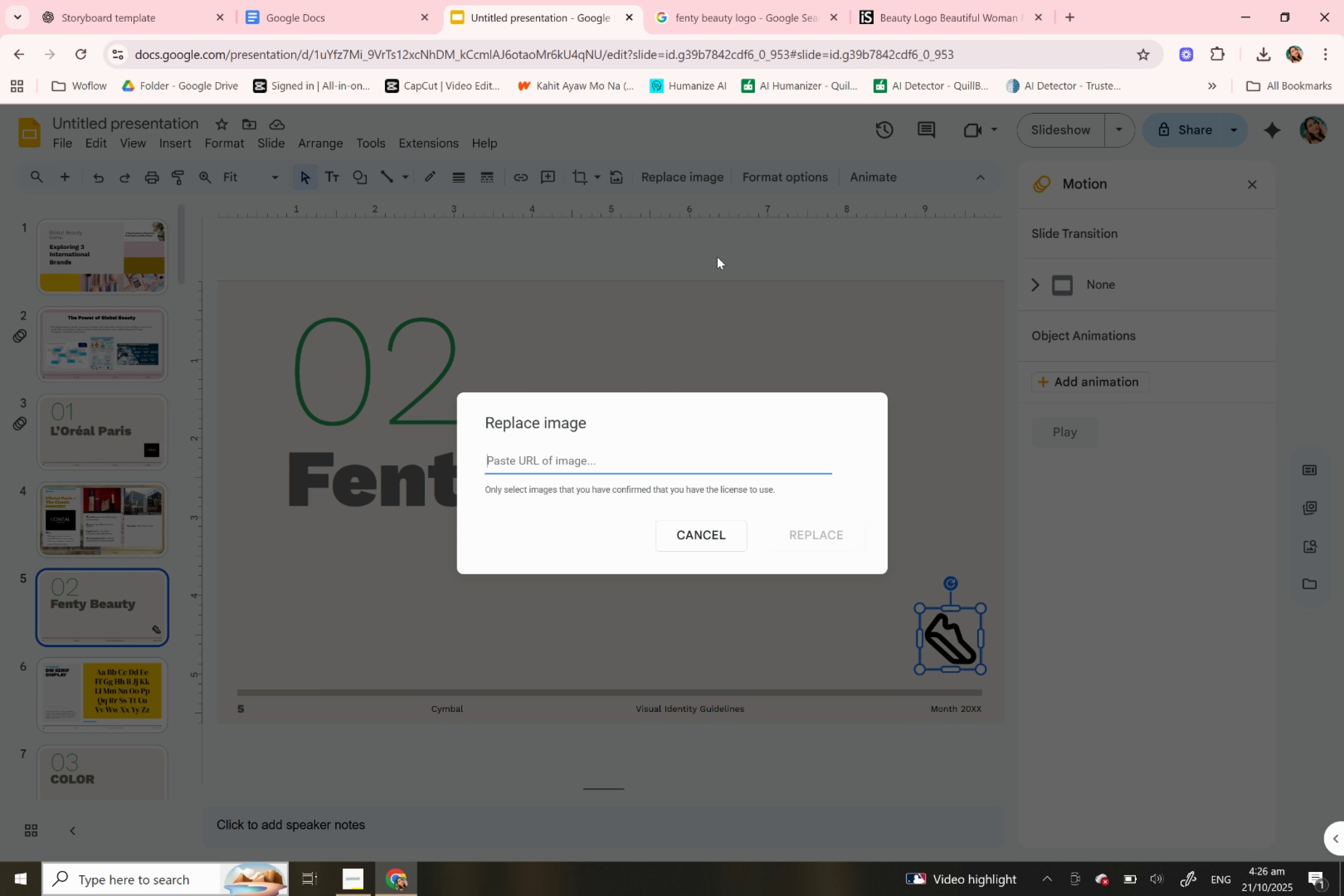 
key(Control+V)
 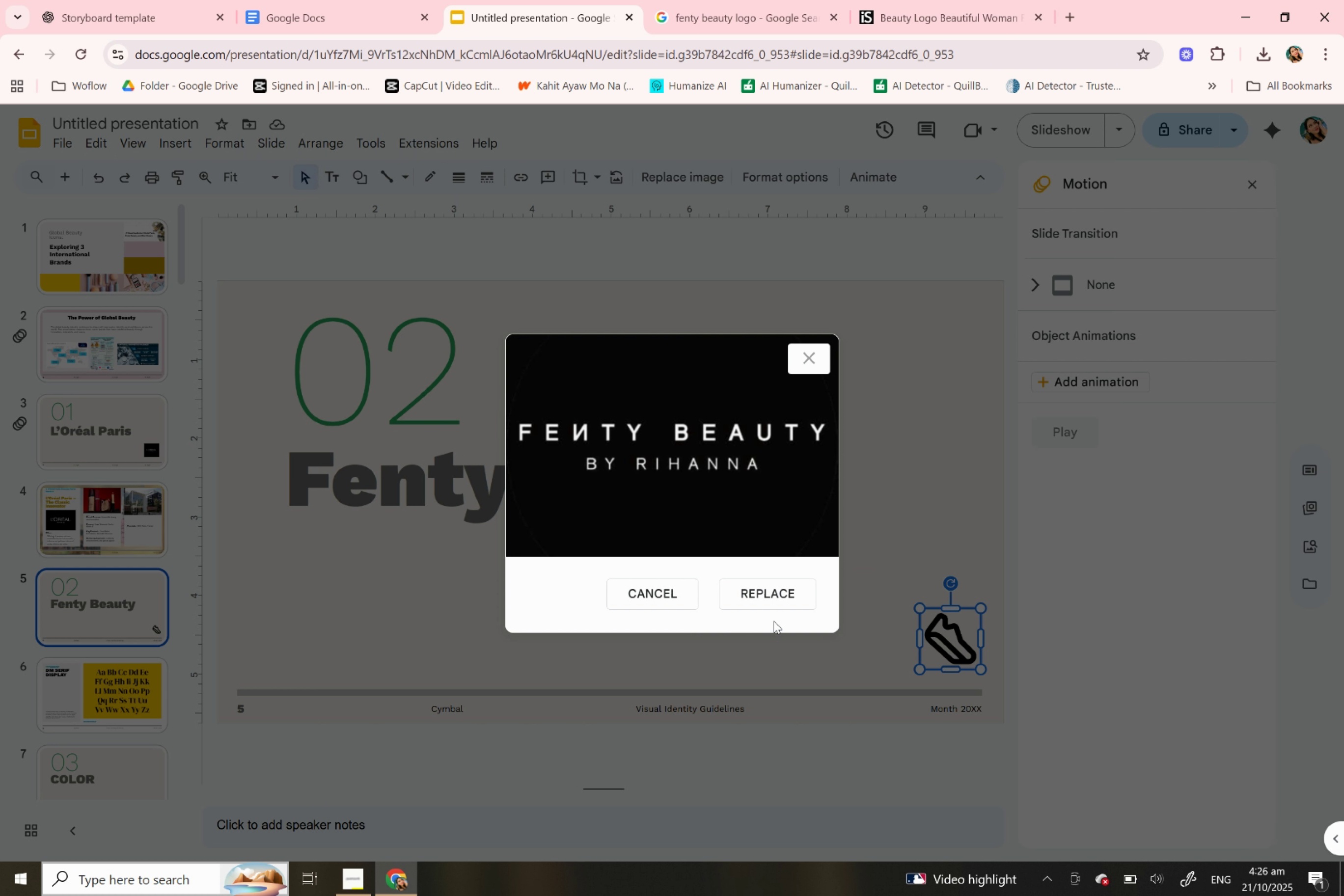 
left_click([778, 595])
 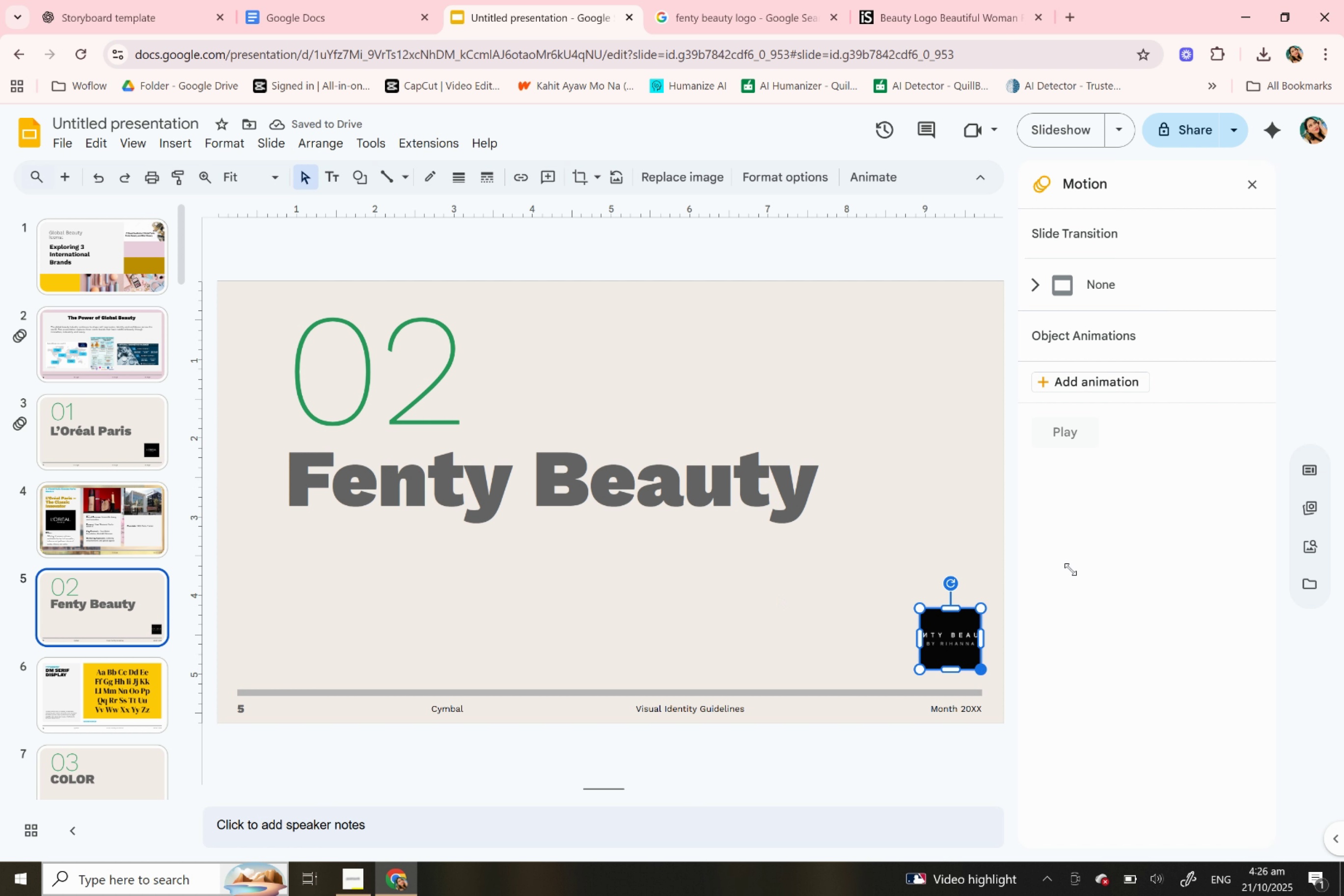 
left_click([1116, 384])
 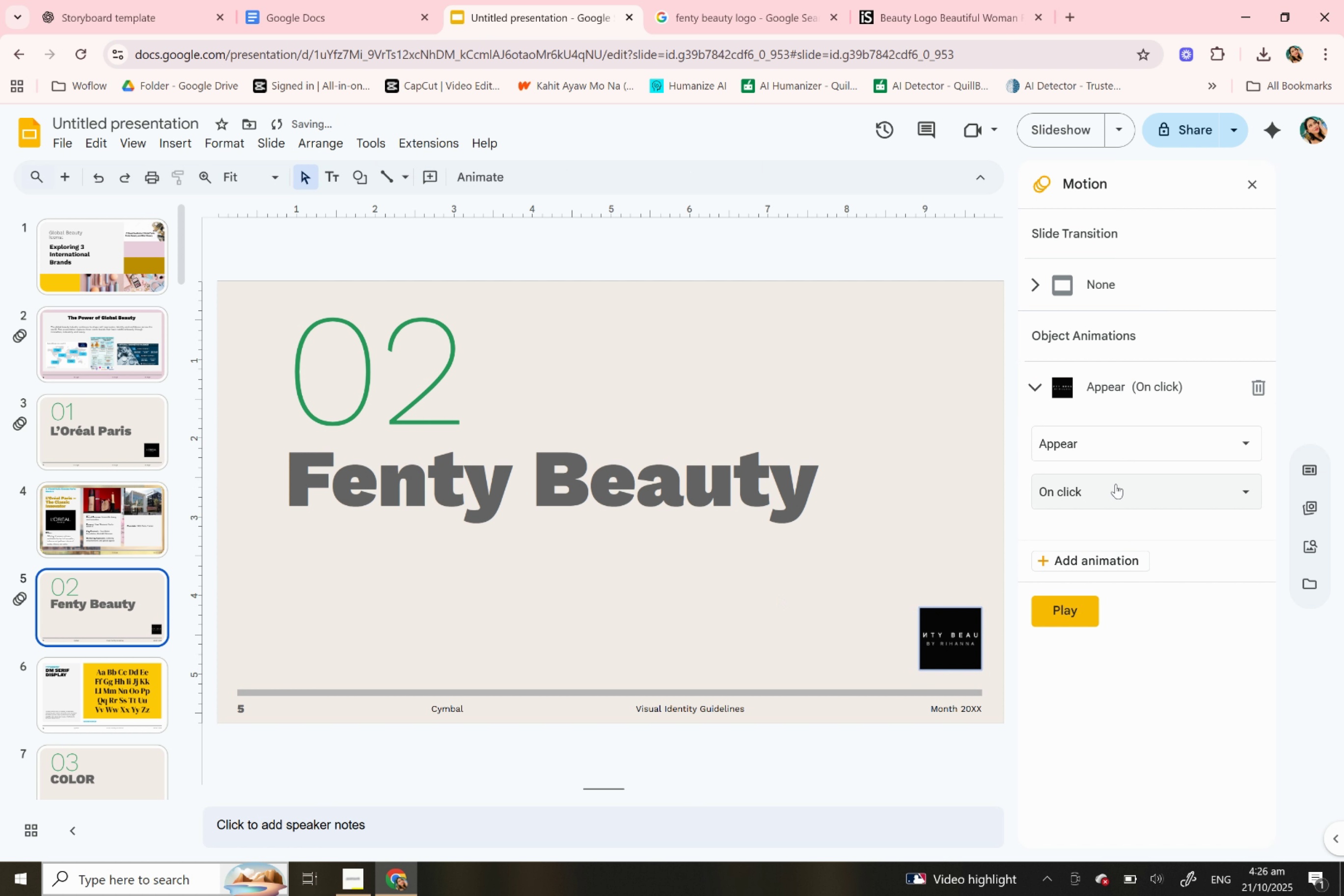 
left_click([1115, 483])
 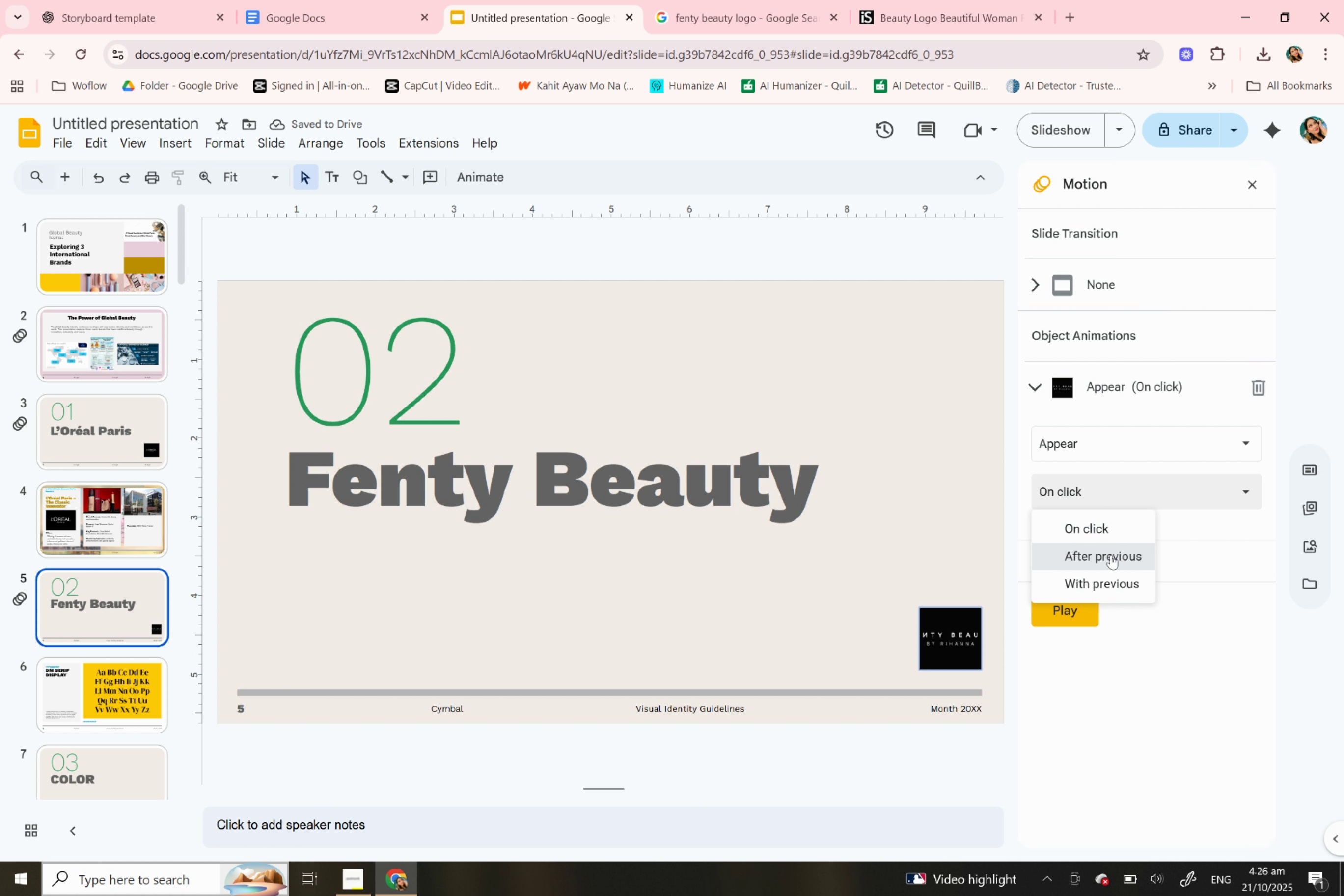 
left_click([1110, 554])
 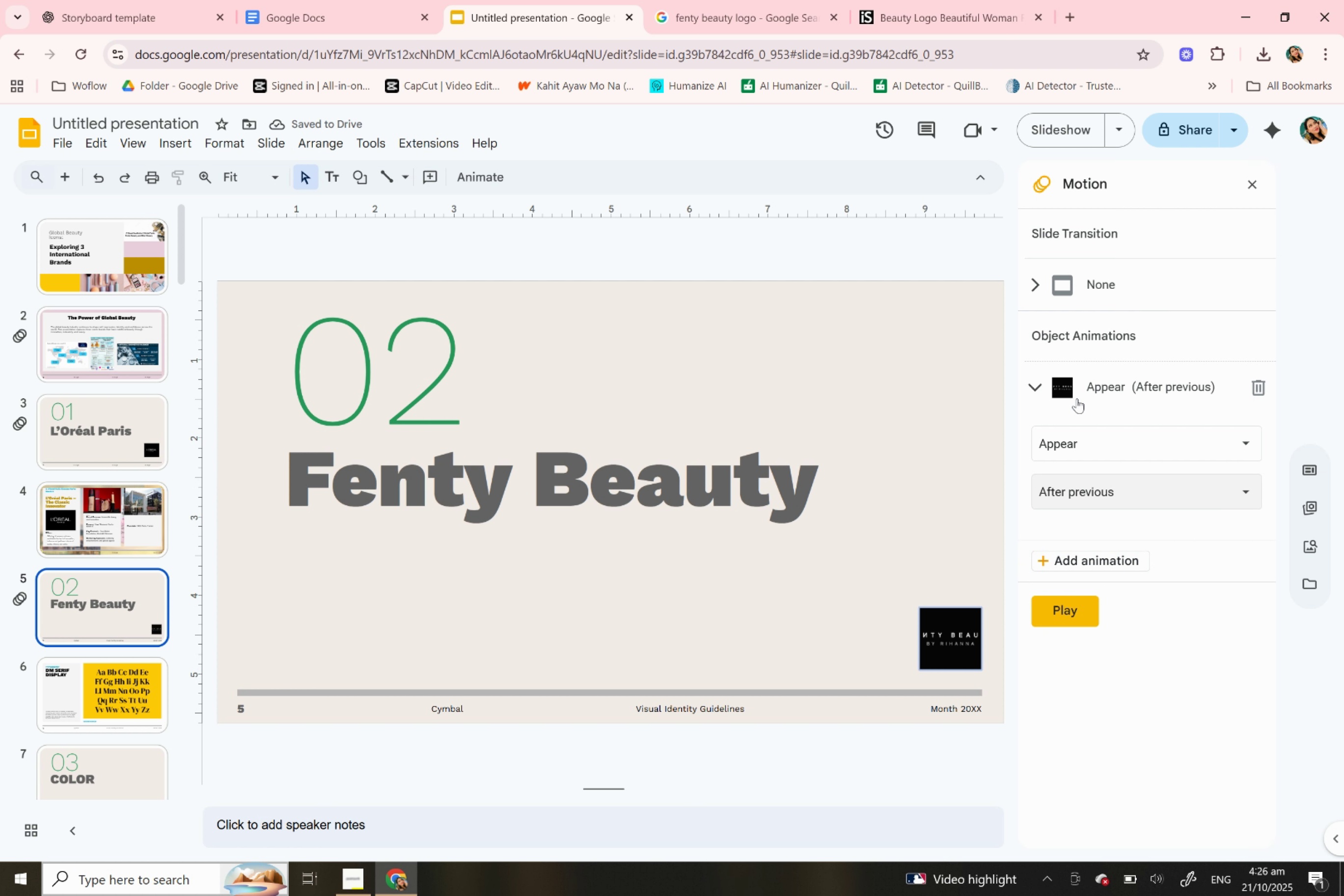 
left_click([1070, 286])
 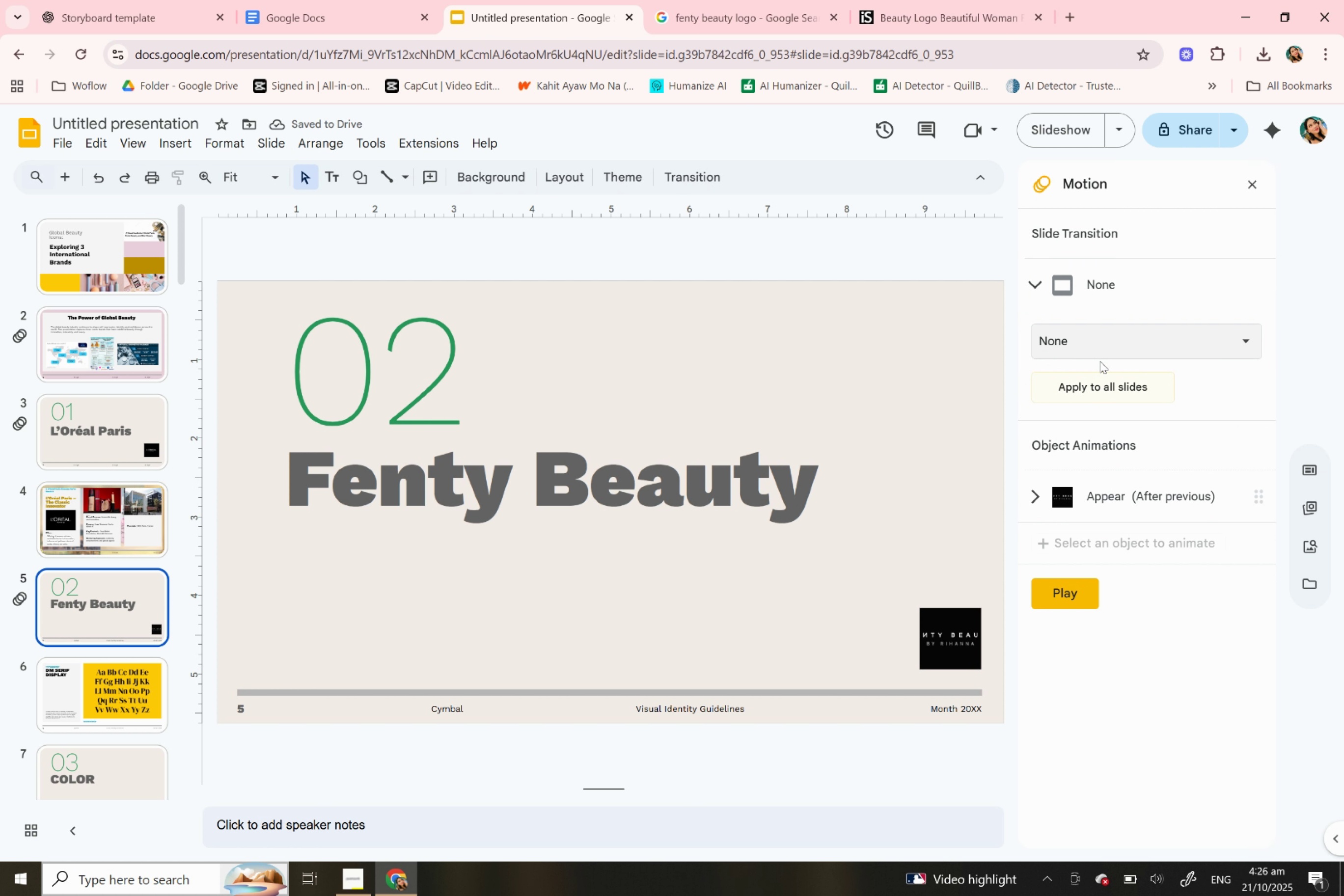 
left_click([1101, 334])
 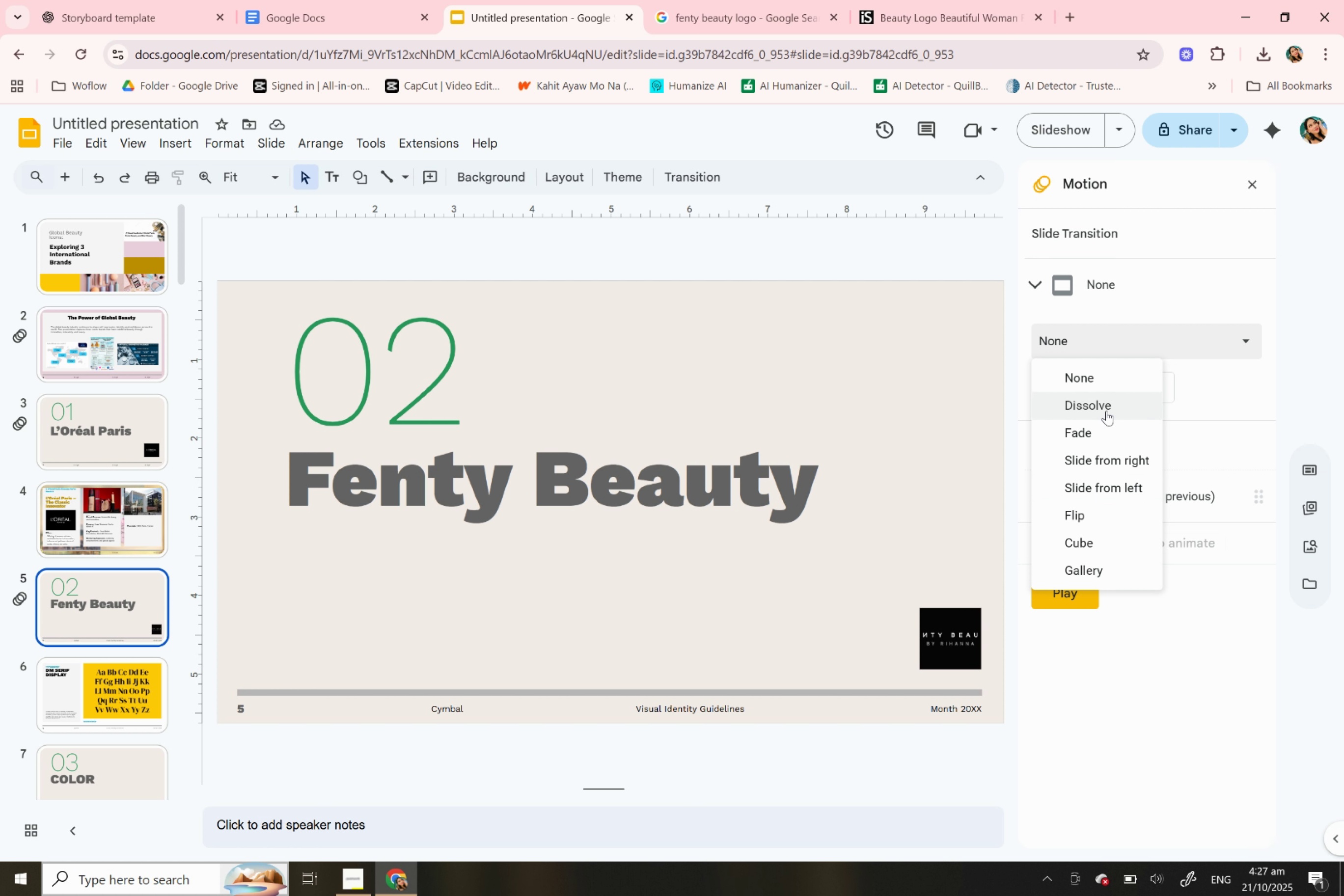 
wait(7.64)
 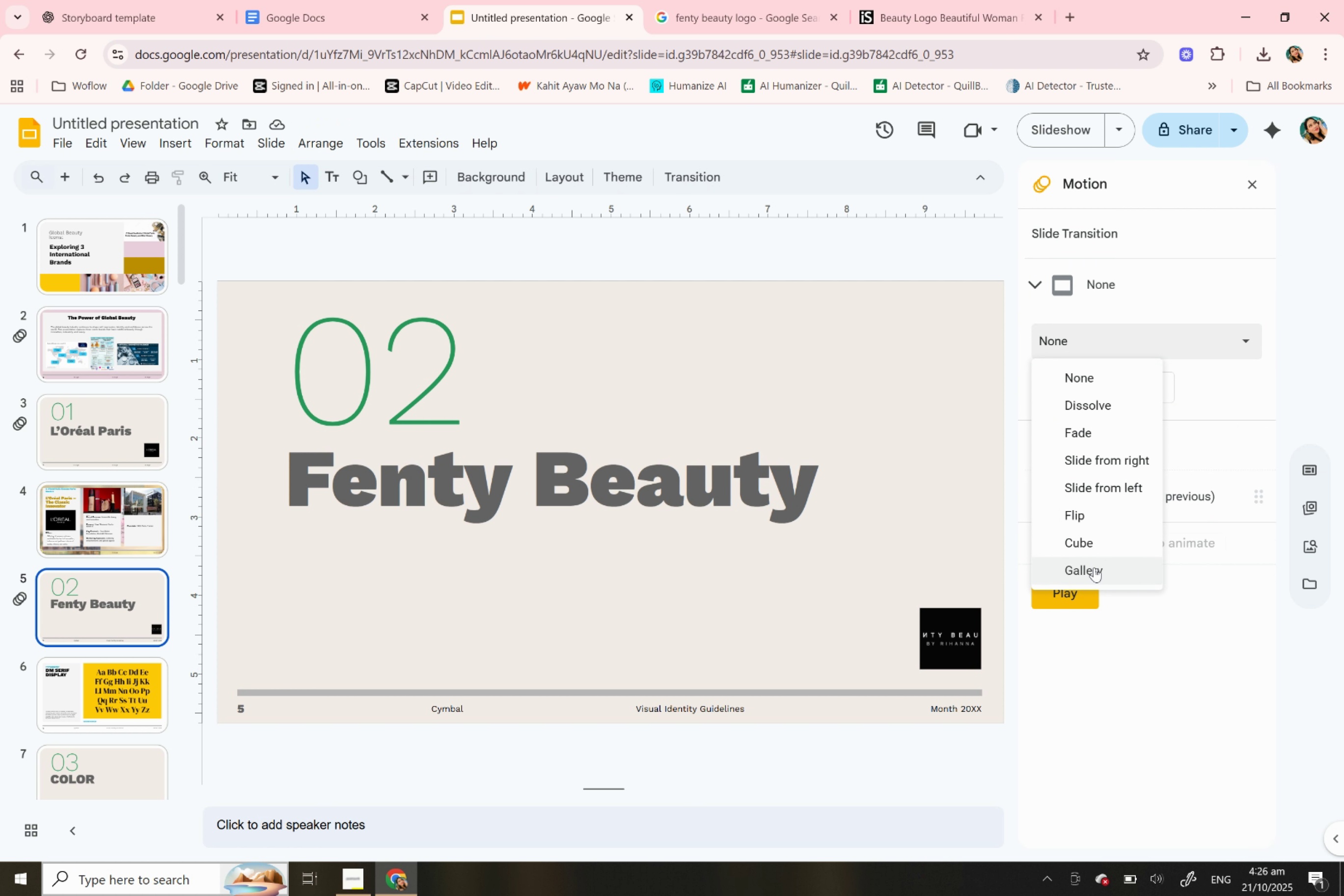 
left_click([1103, 428])
 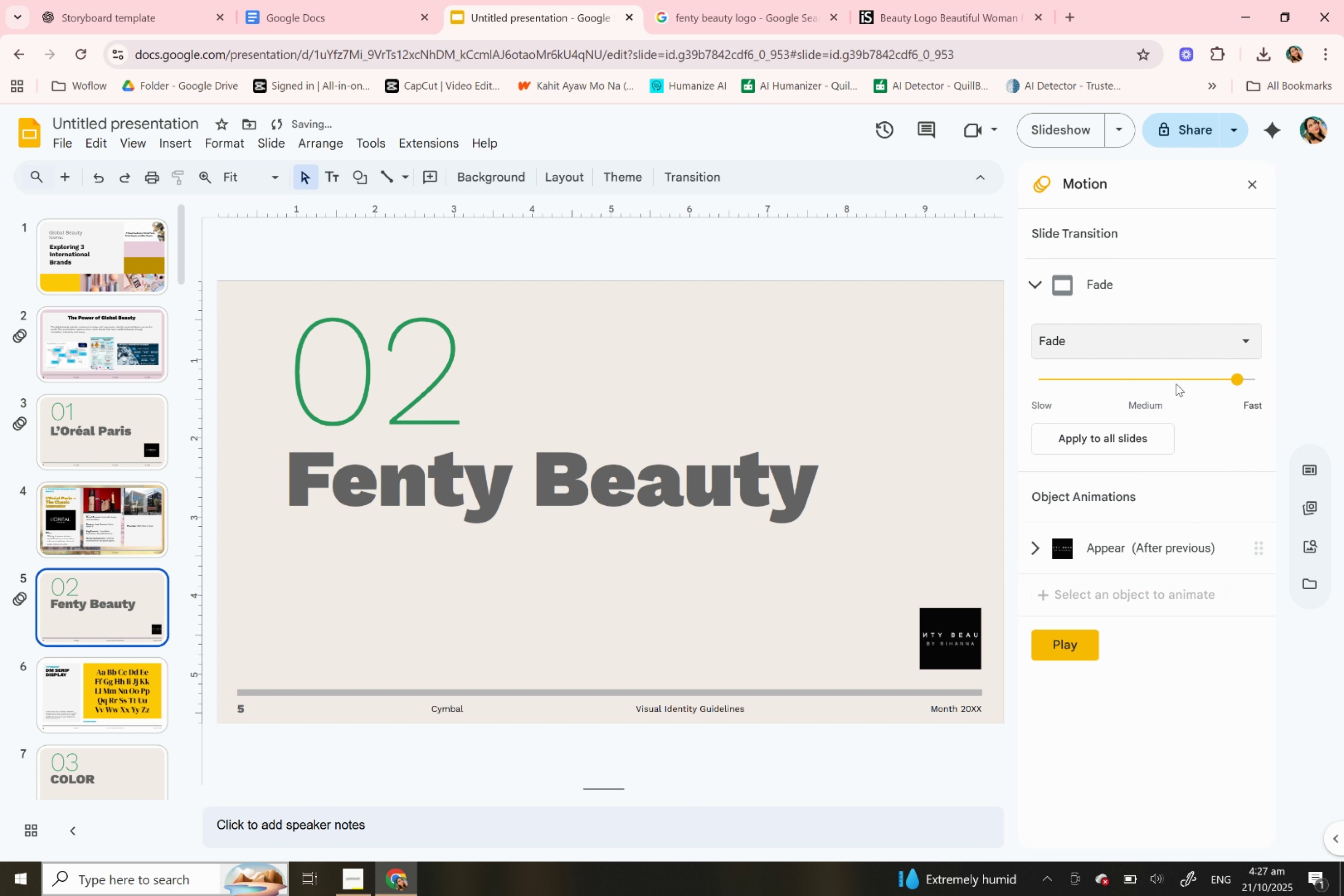 
left_click([1200, 382])
 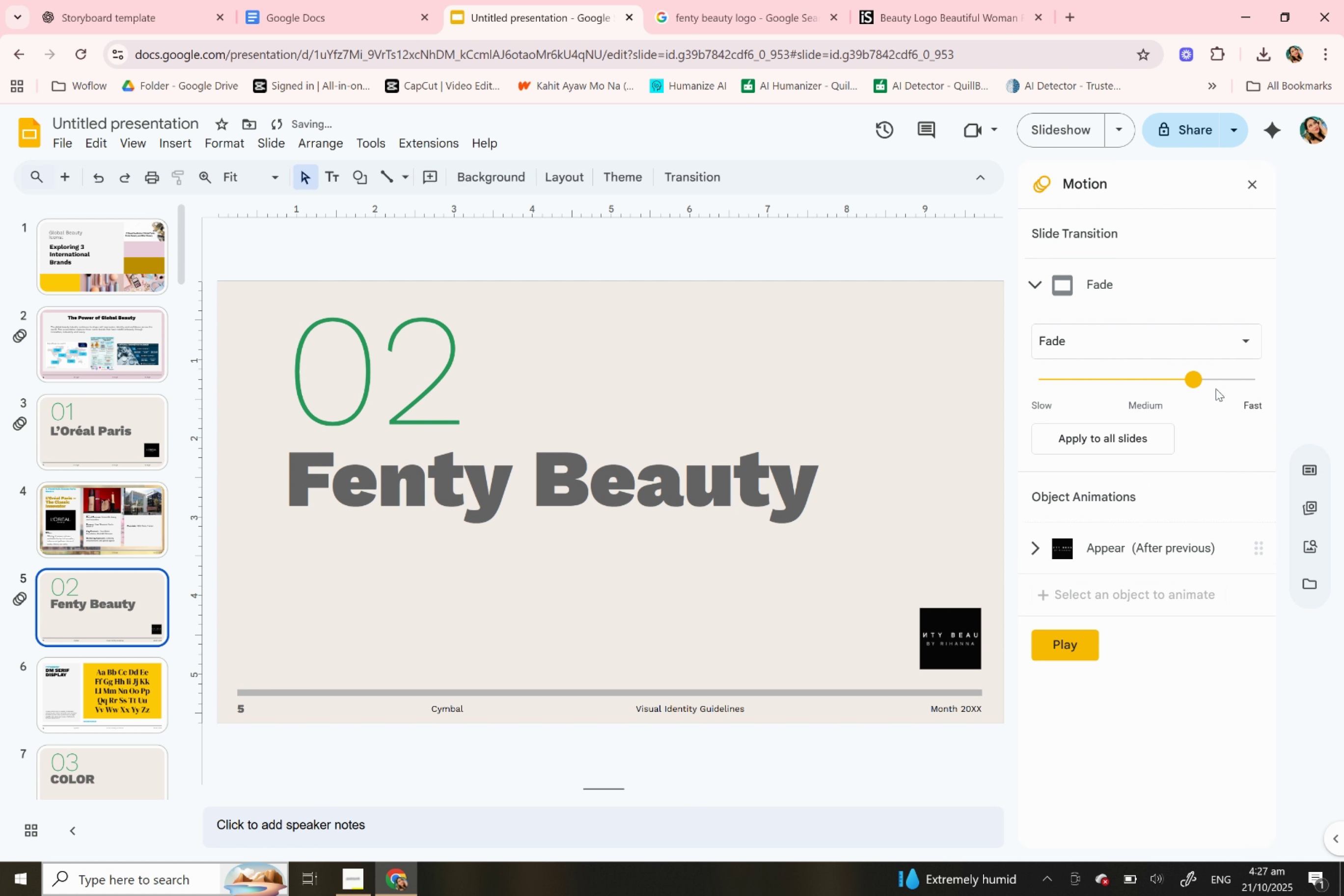 
left_click([1224, 380])
 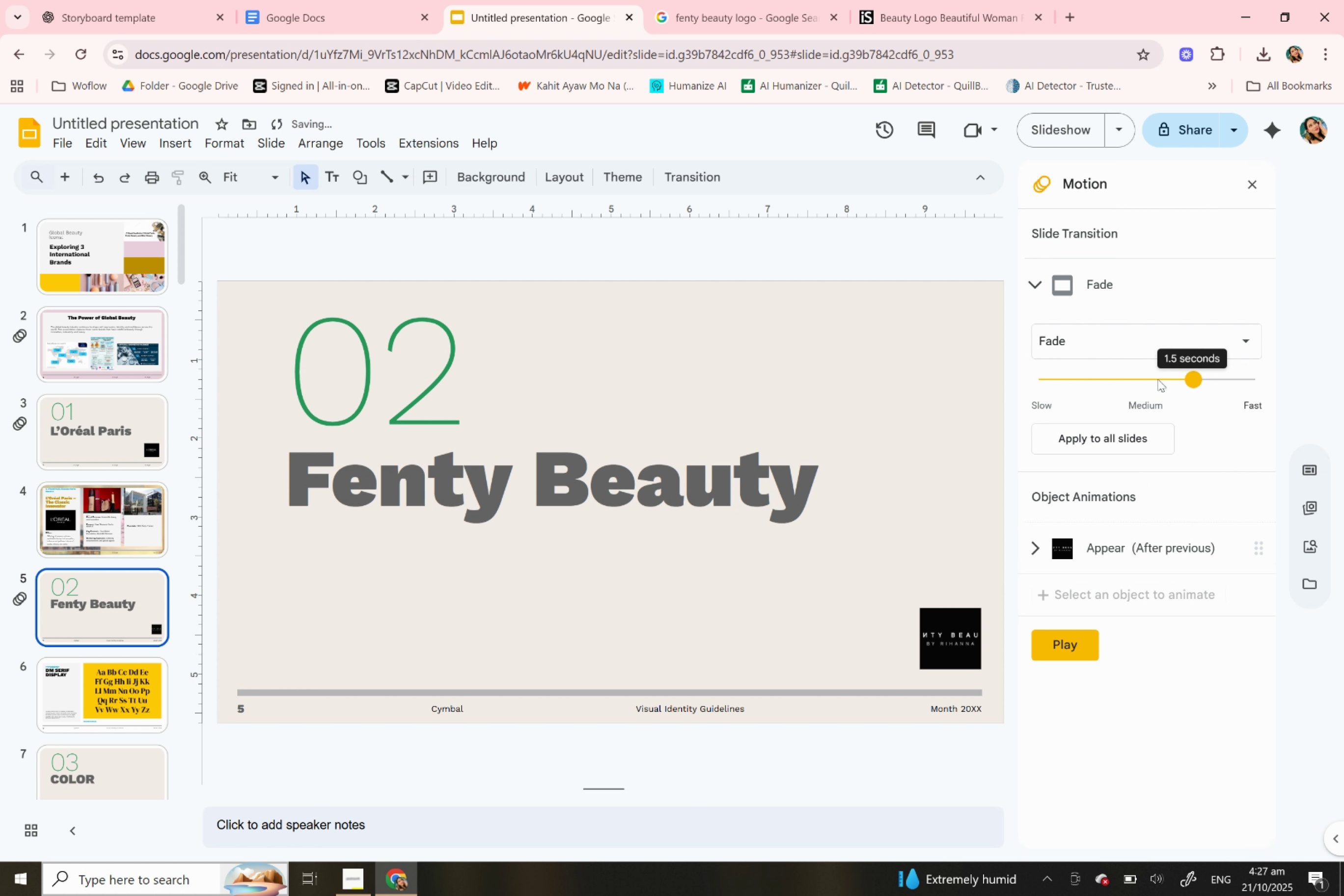 
left_click([1157, 379])
 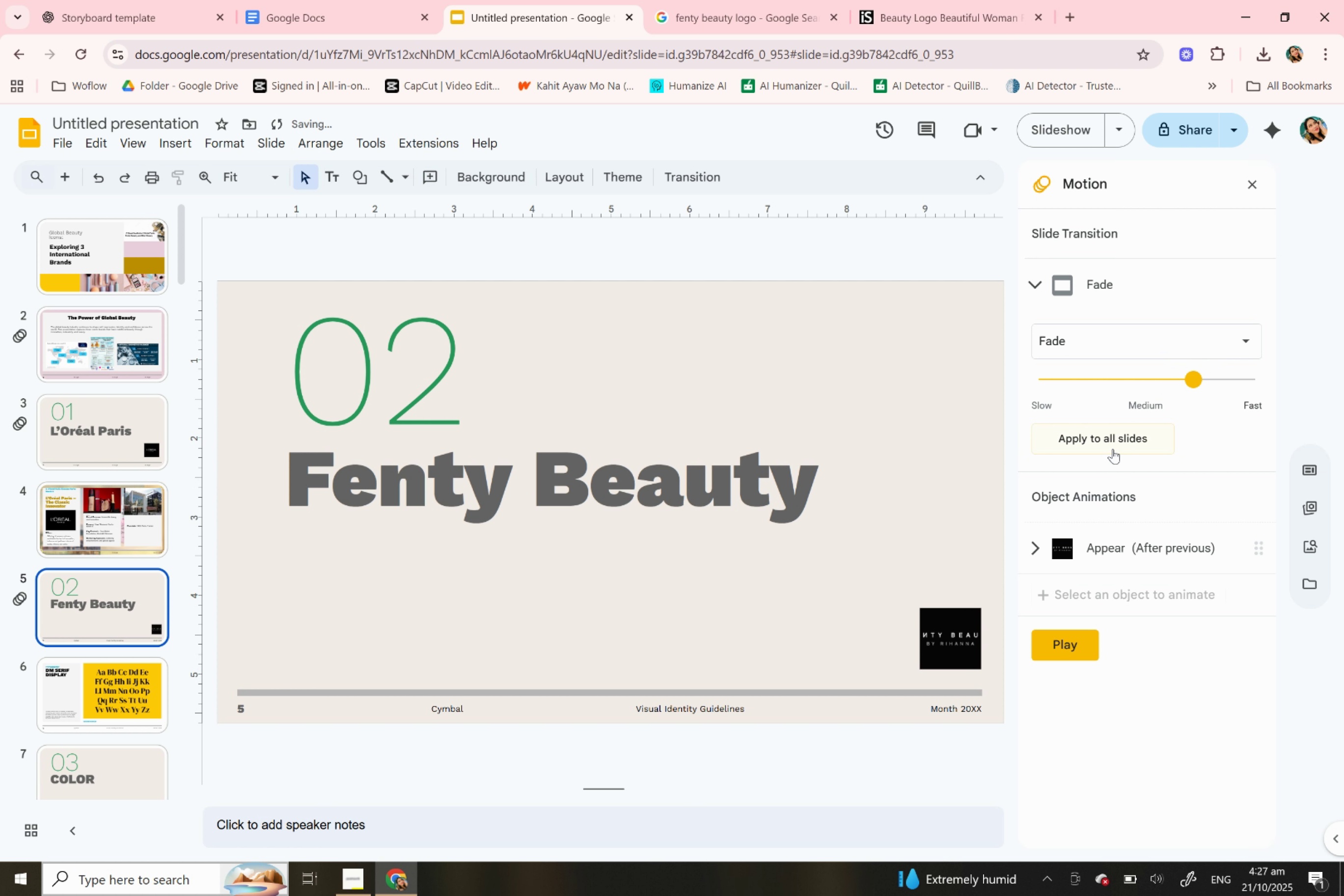 
left_click([1110, 442])
 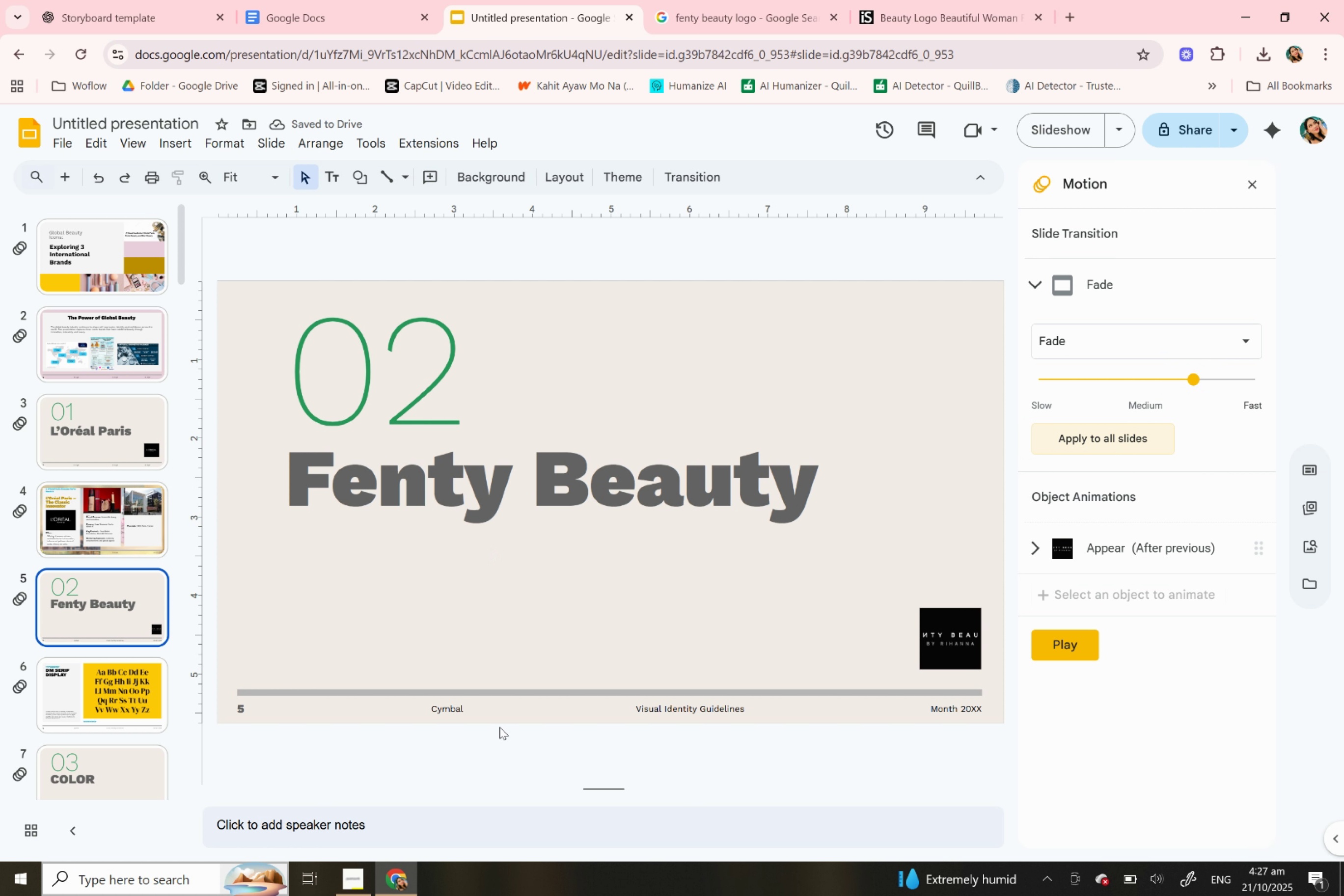 
double_click([443, 704])
 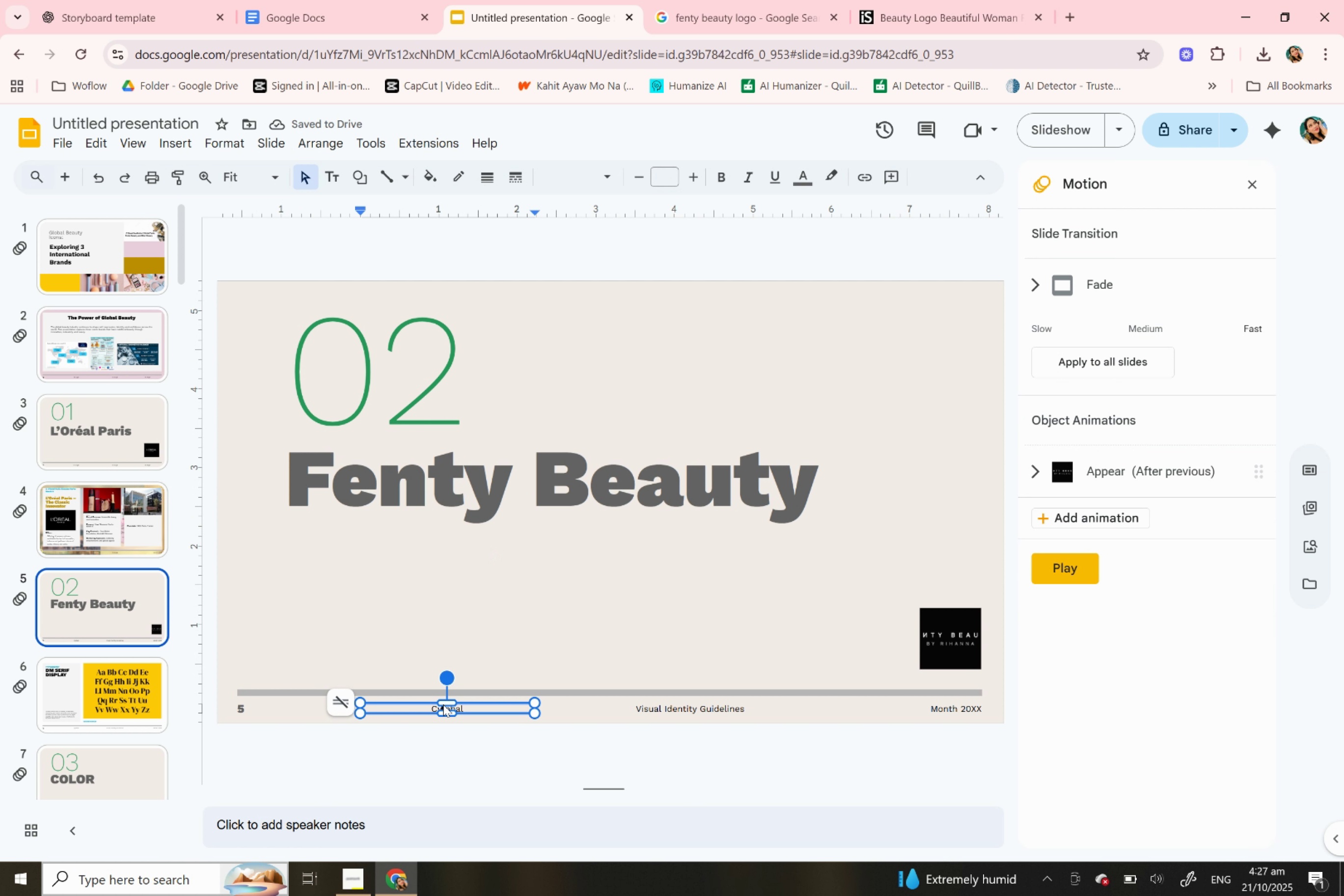 
triple_click([443, 704])
 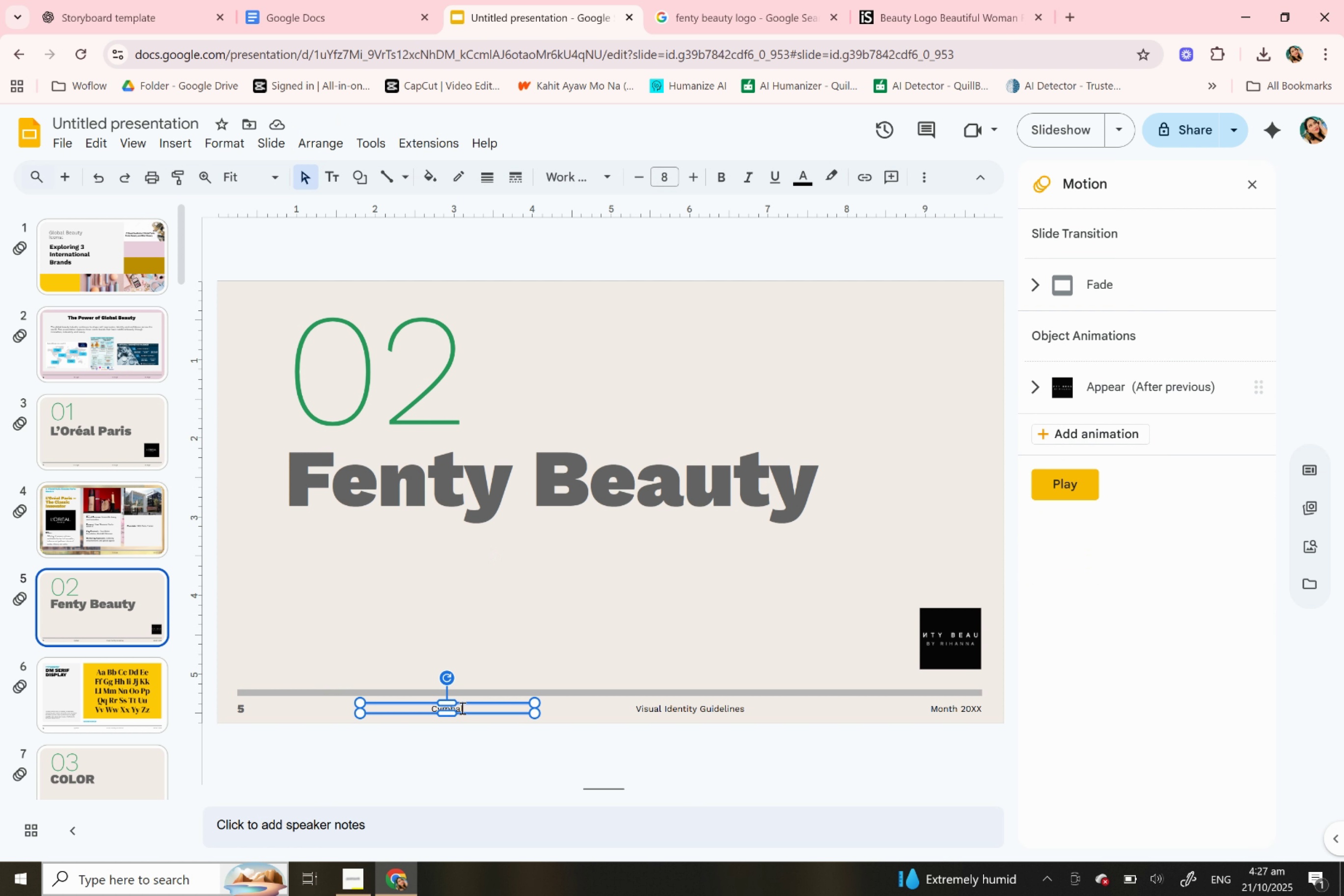 
double_click([461, 707])
 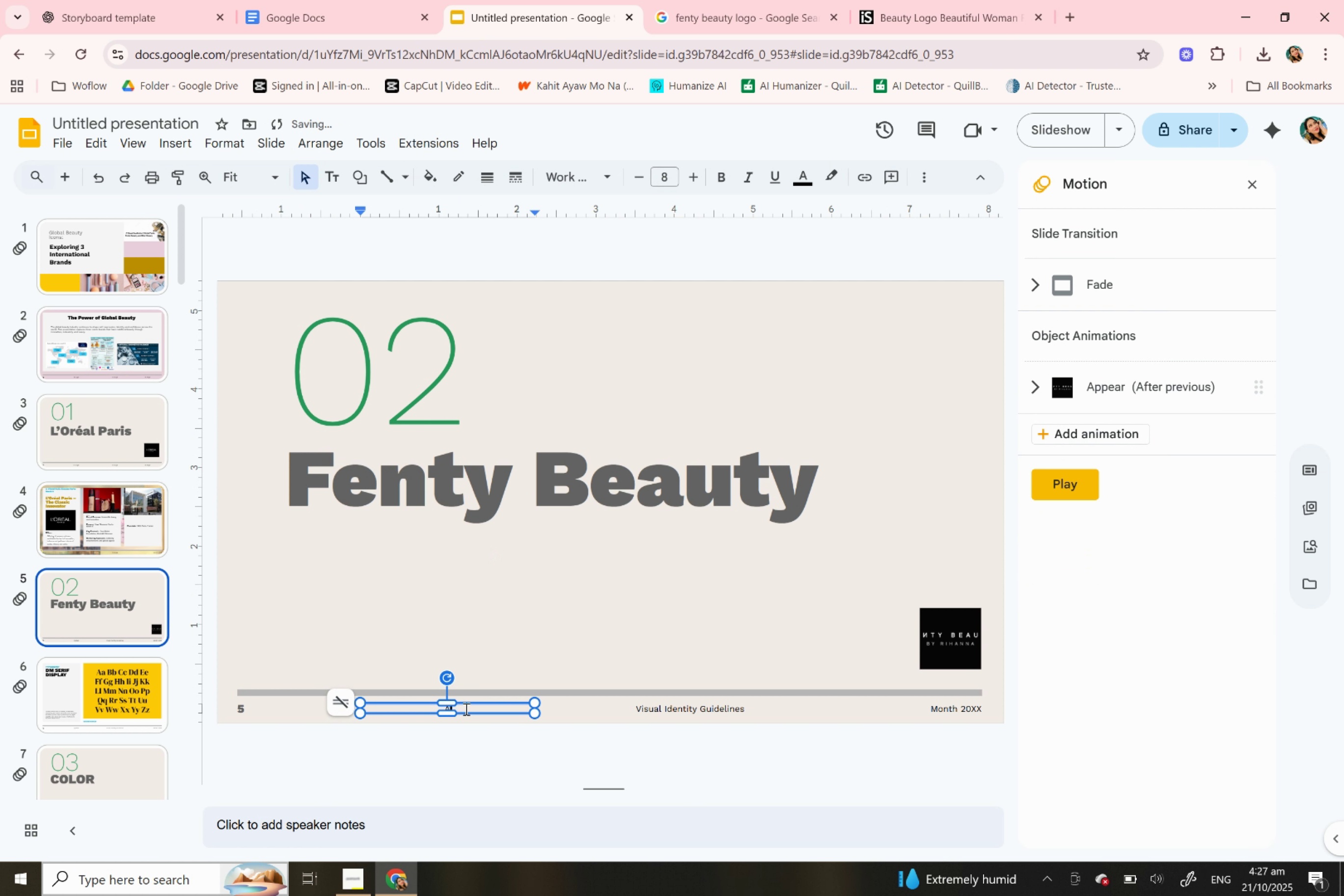 
type(Angel B.)
 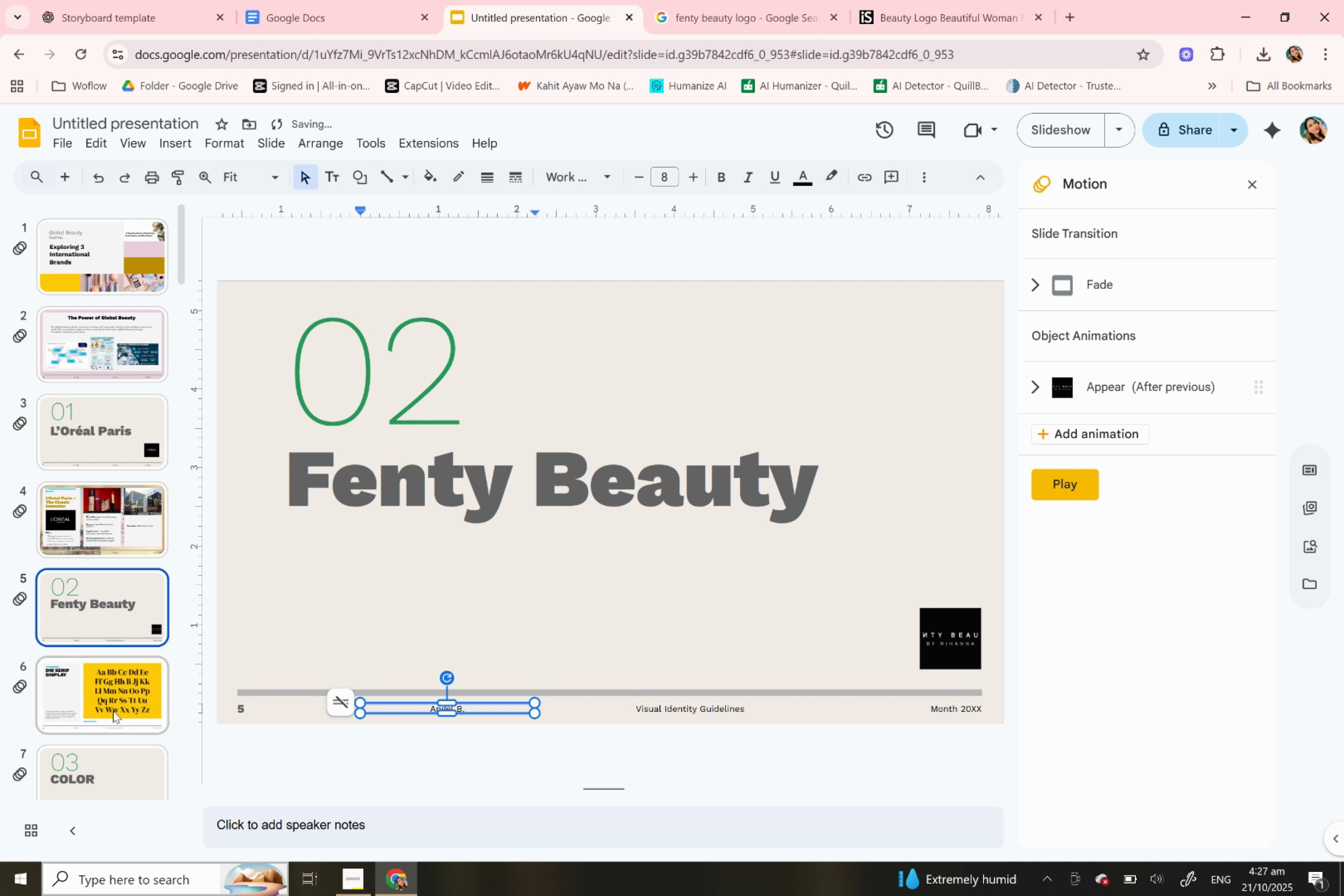 
left_click([114, 701])
 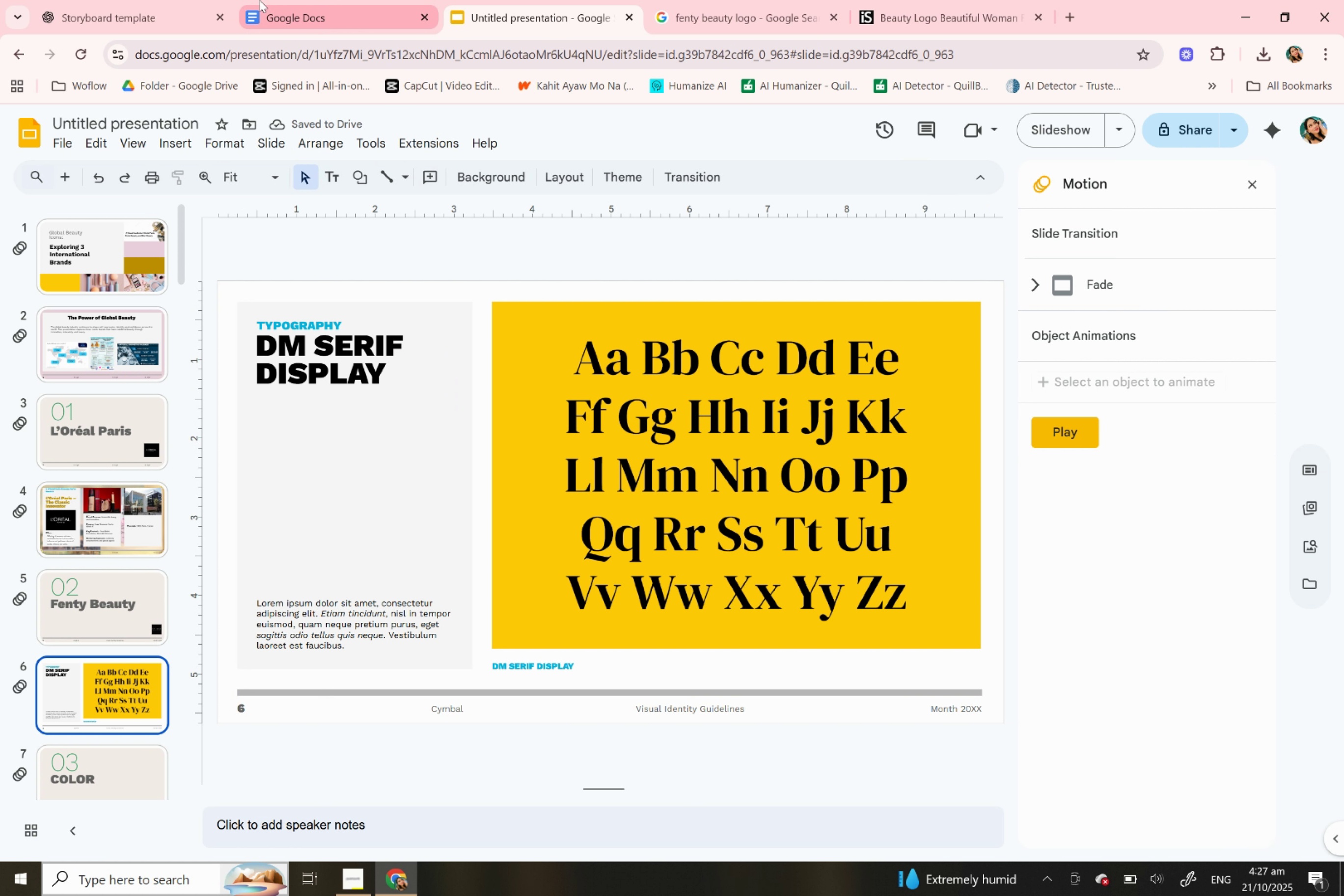 
left_click([152, 0])
 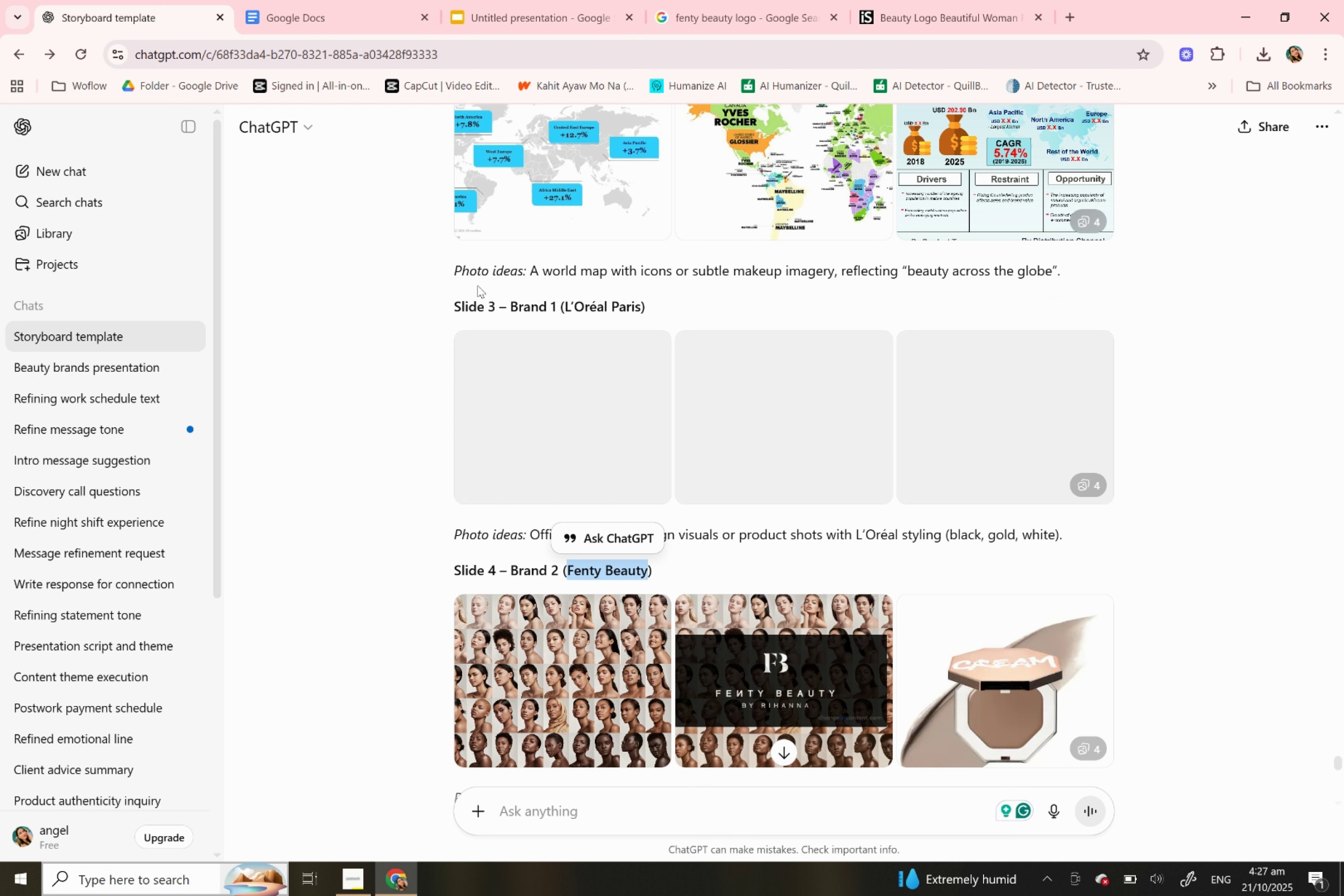 
scroll: coordinate [477, 285], scroll_direction: up, amount: 5.0
 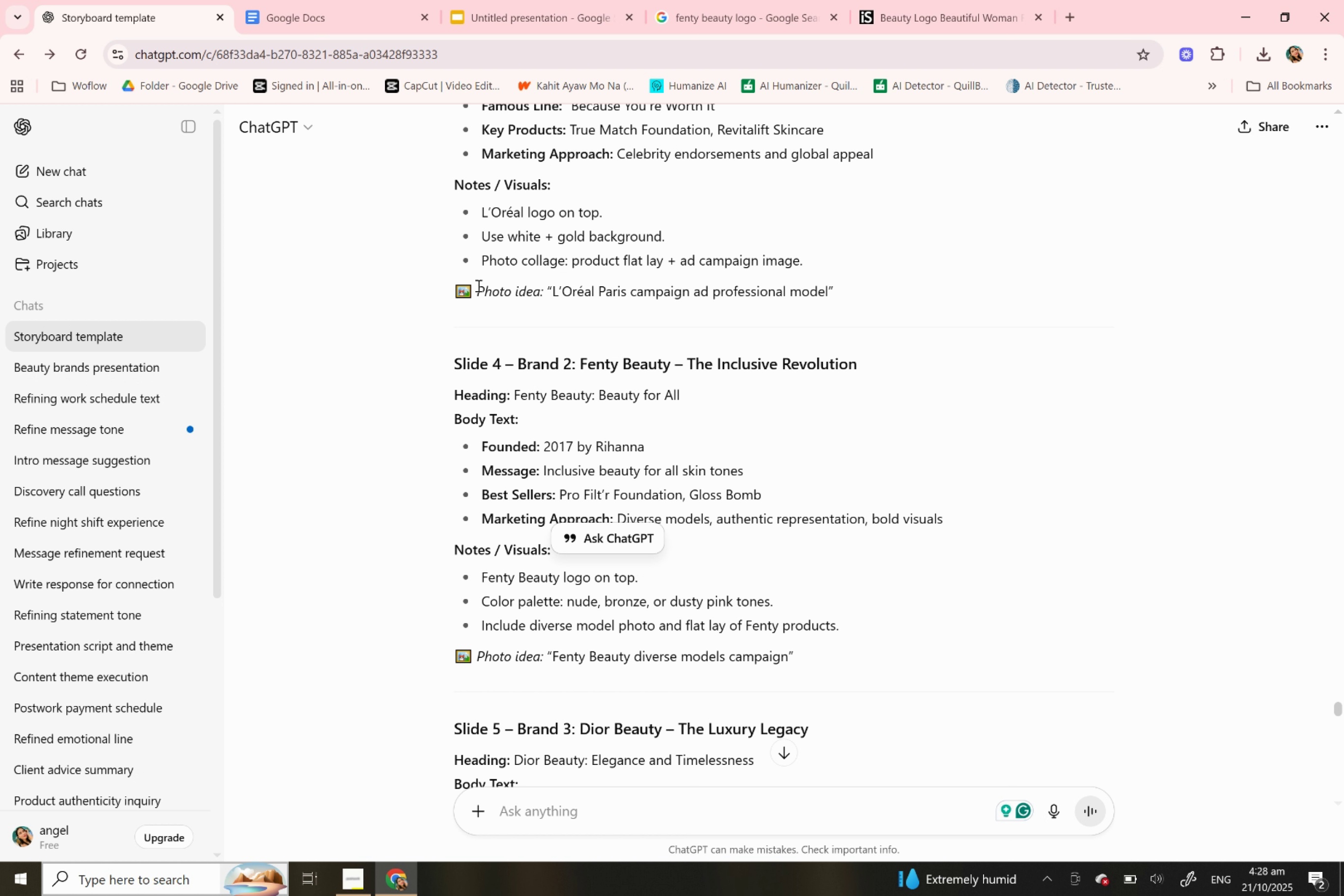 
wait(37.44)
 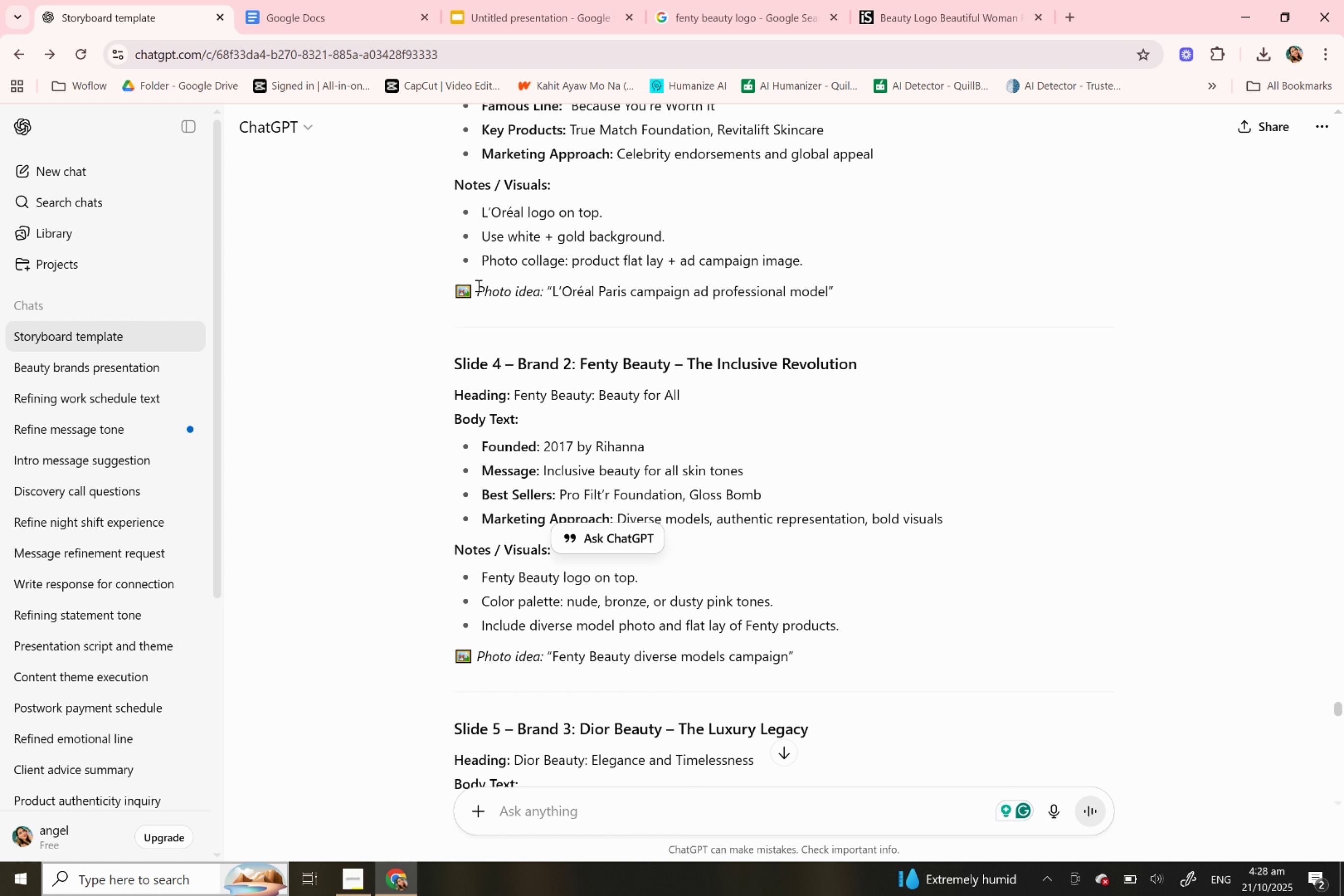 
key(Control+C)
 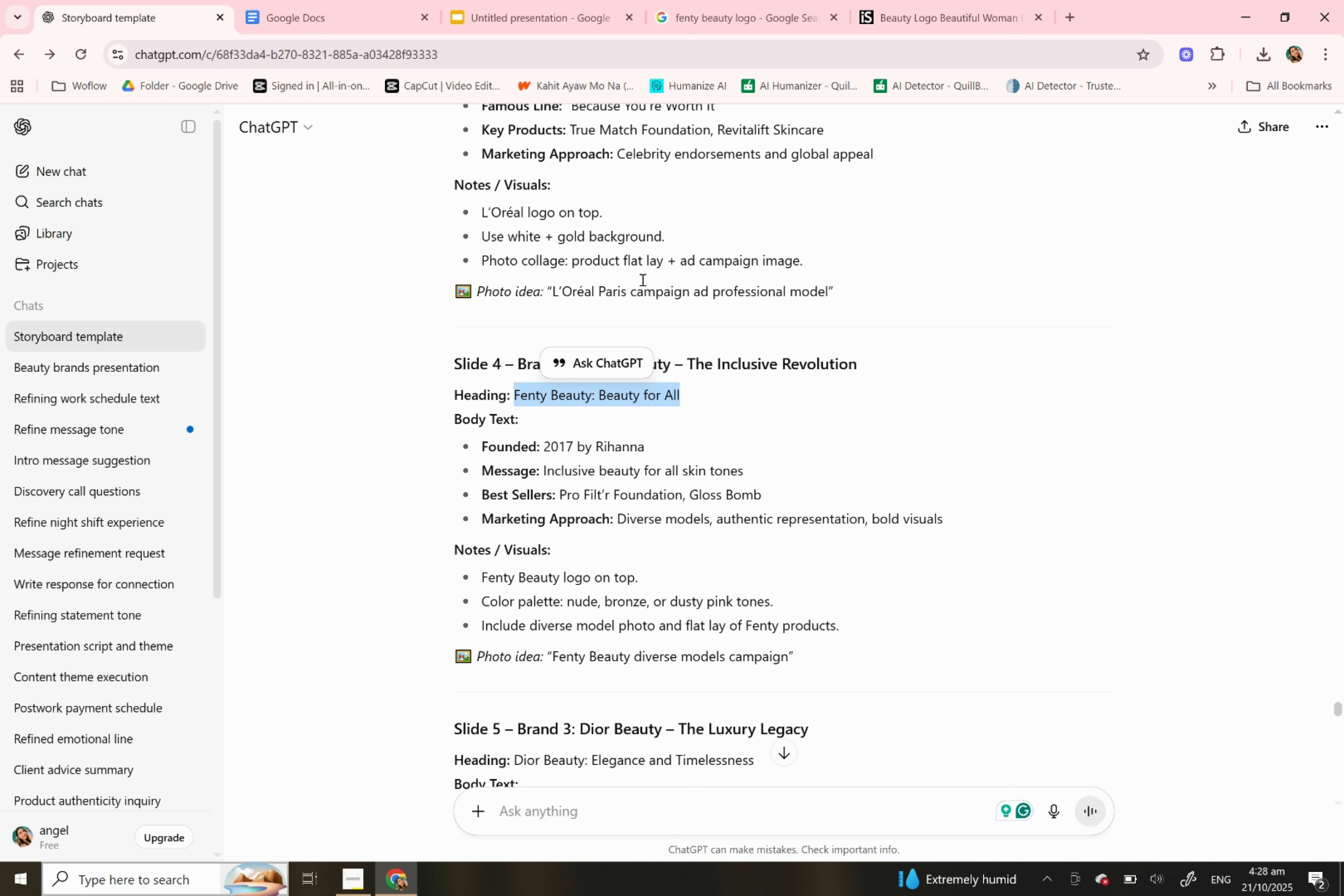 
key(Control+C)
 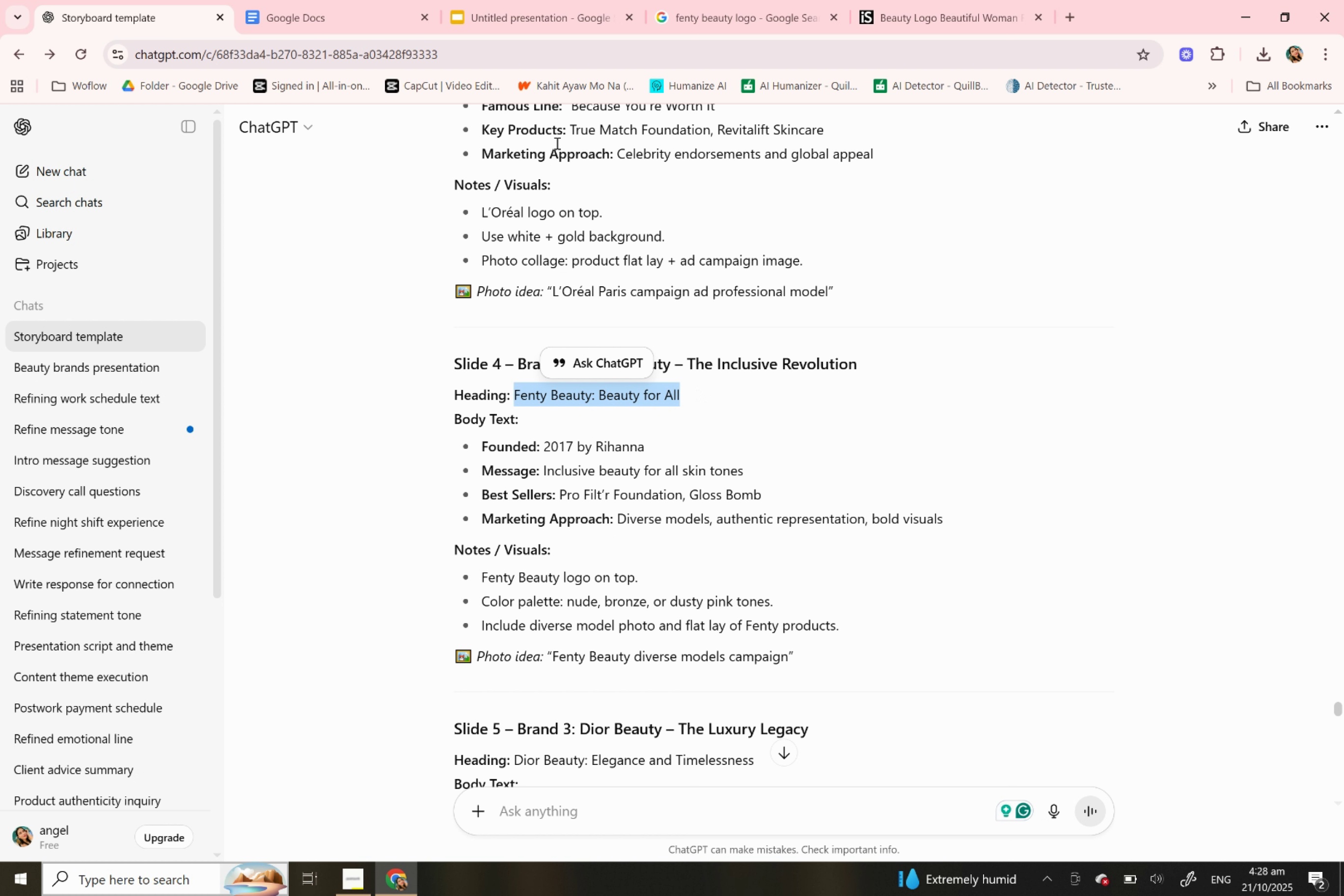 
key(Control+C)
 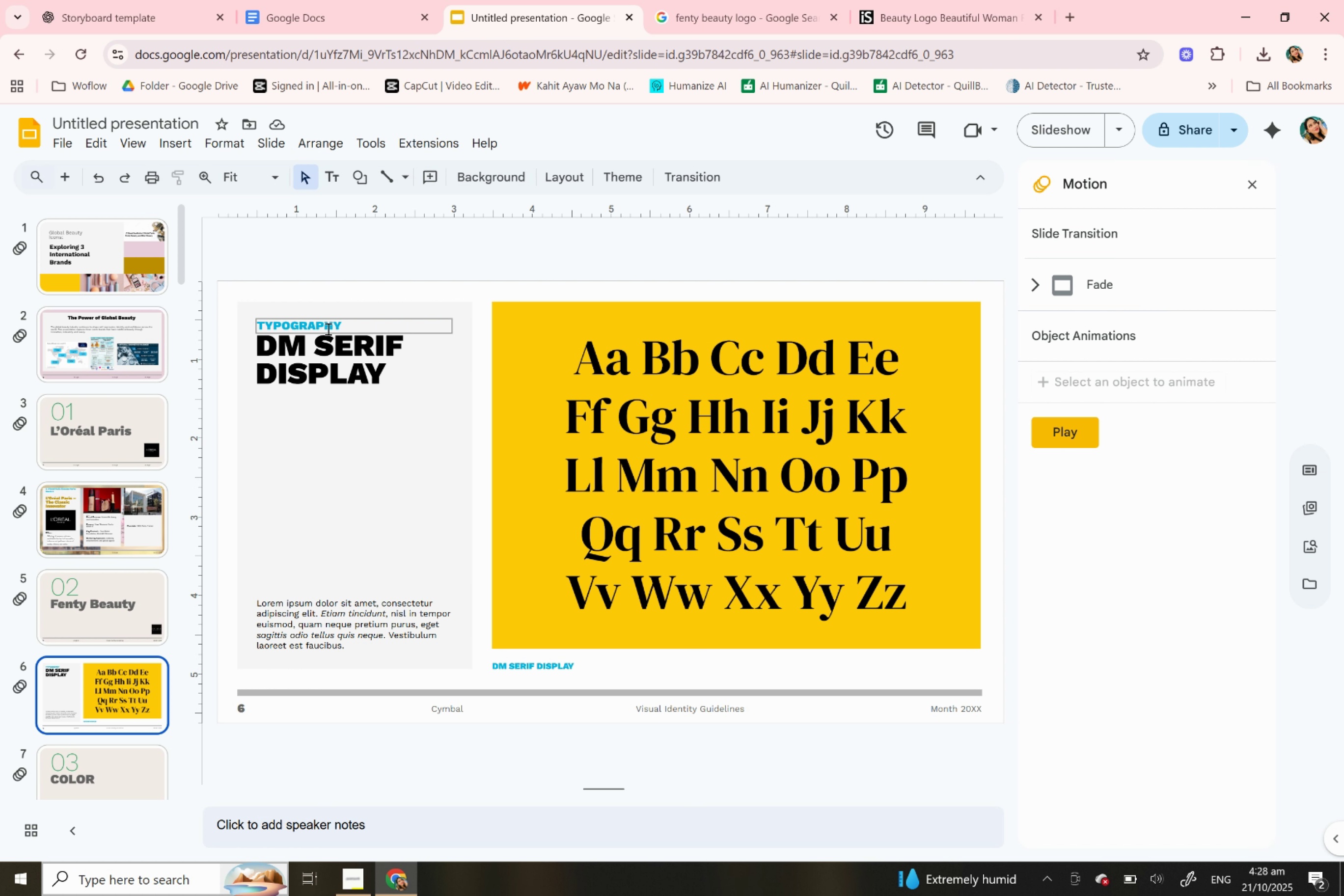 
wait(5.01)
 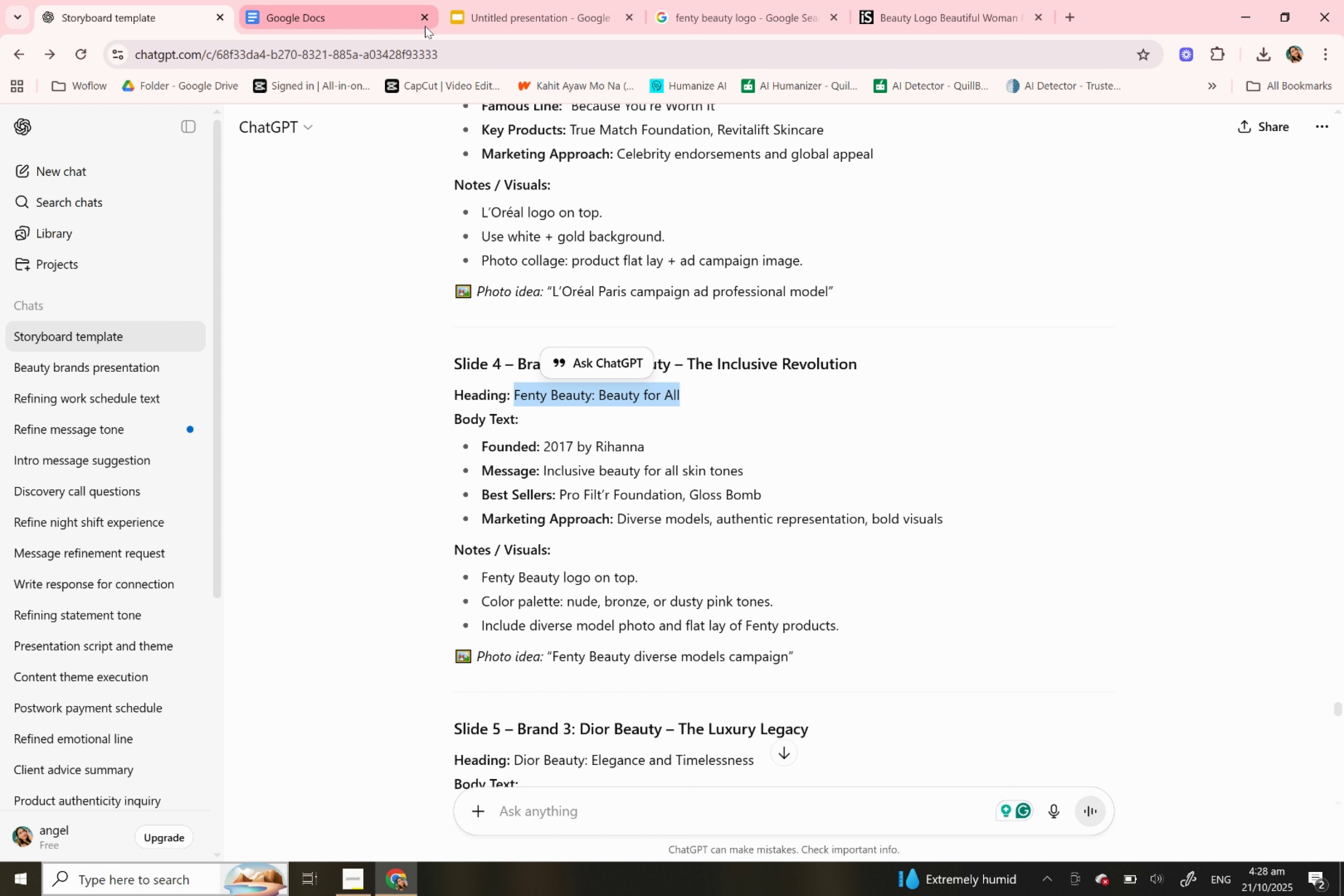 
double_click([326, 328])
 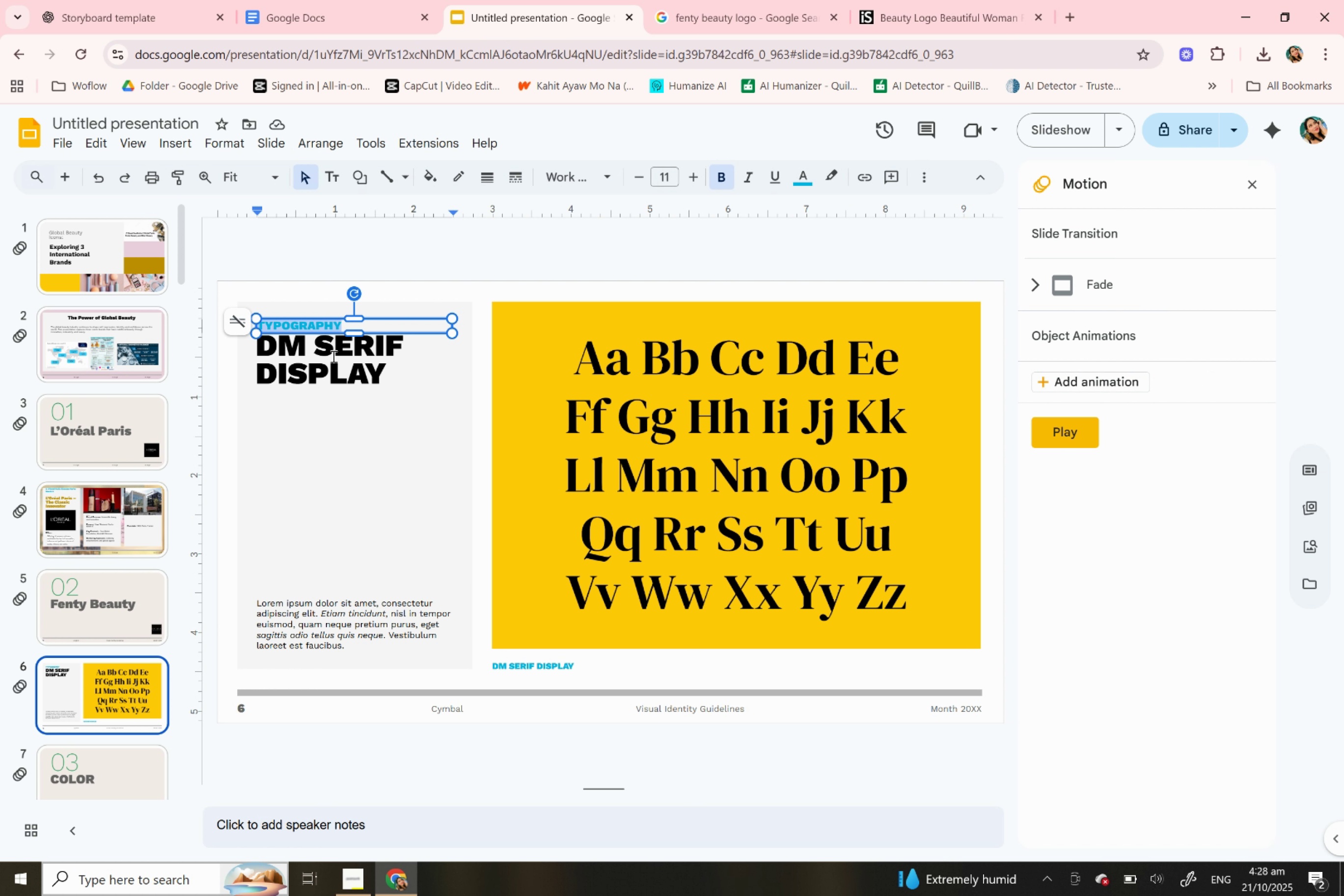 
double_click([329, 381])
 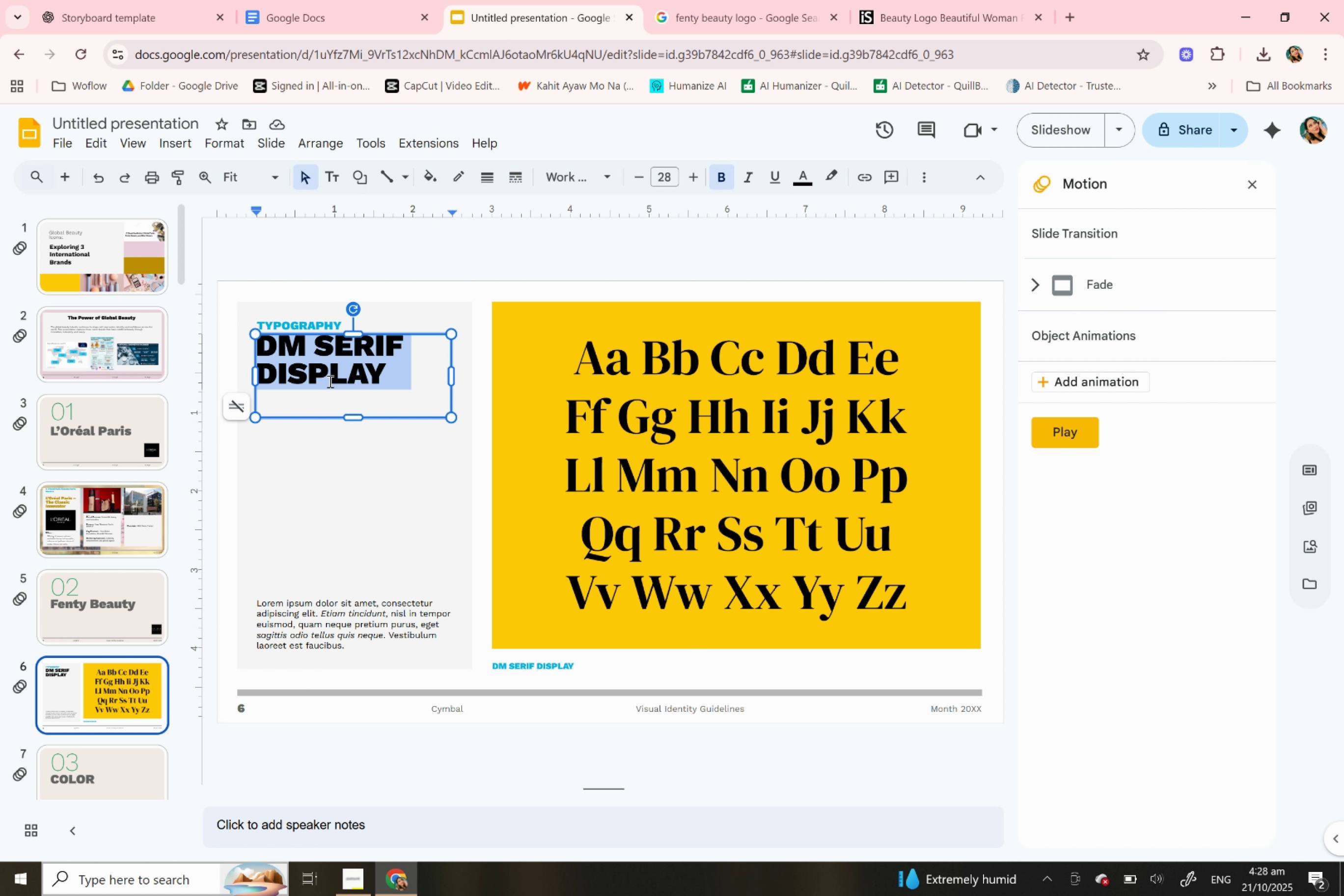 
triple_click([329, 381])
 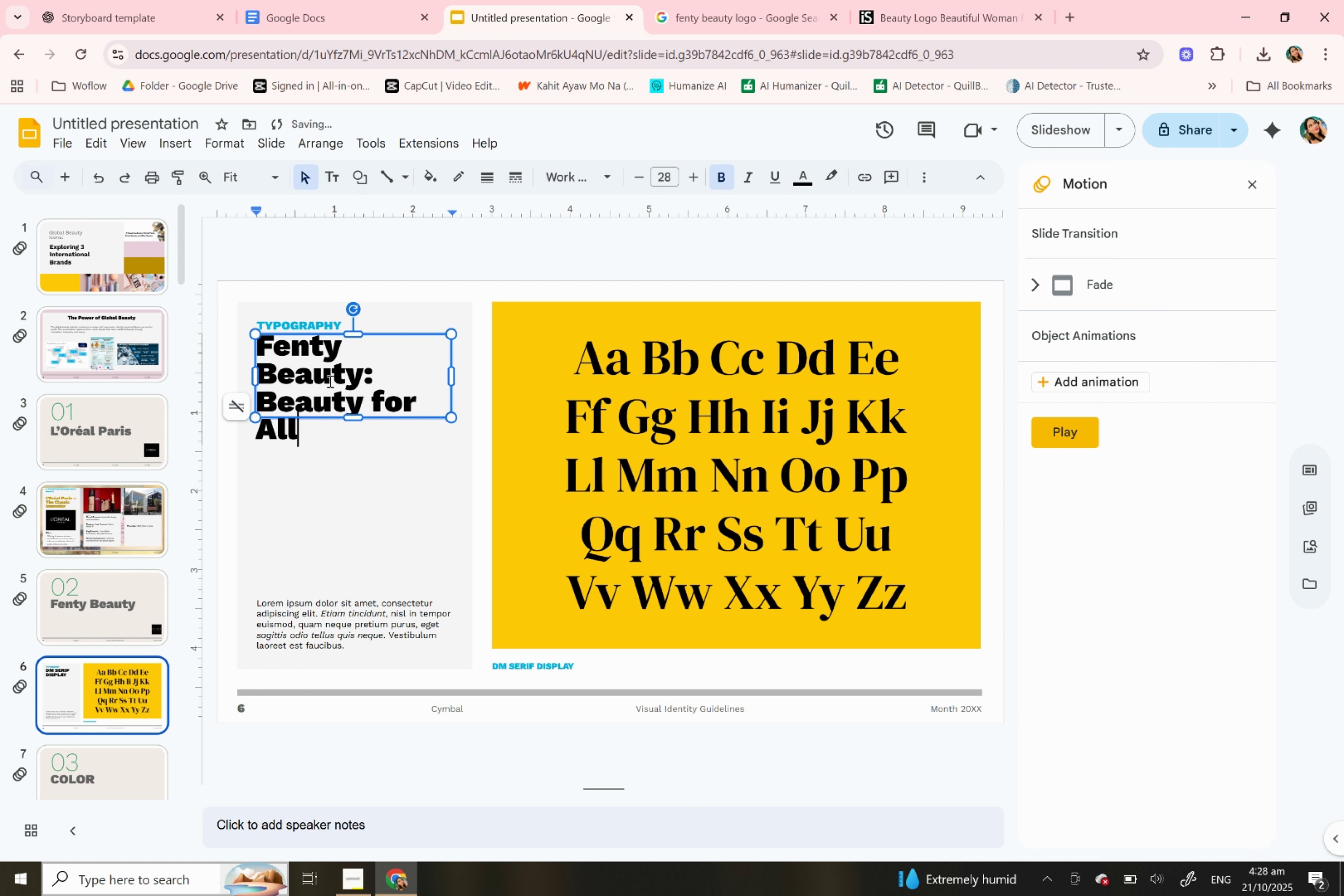 
key(Control+V)
 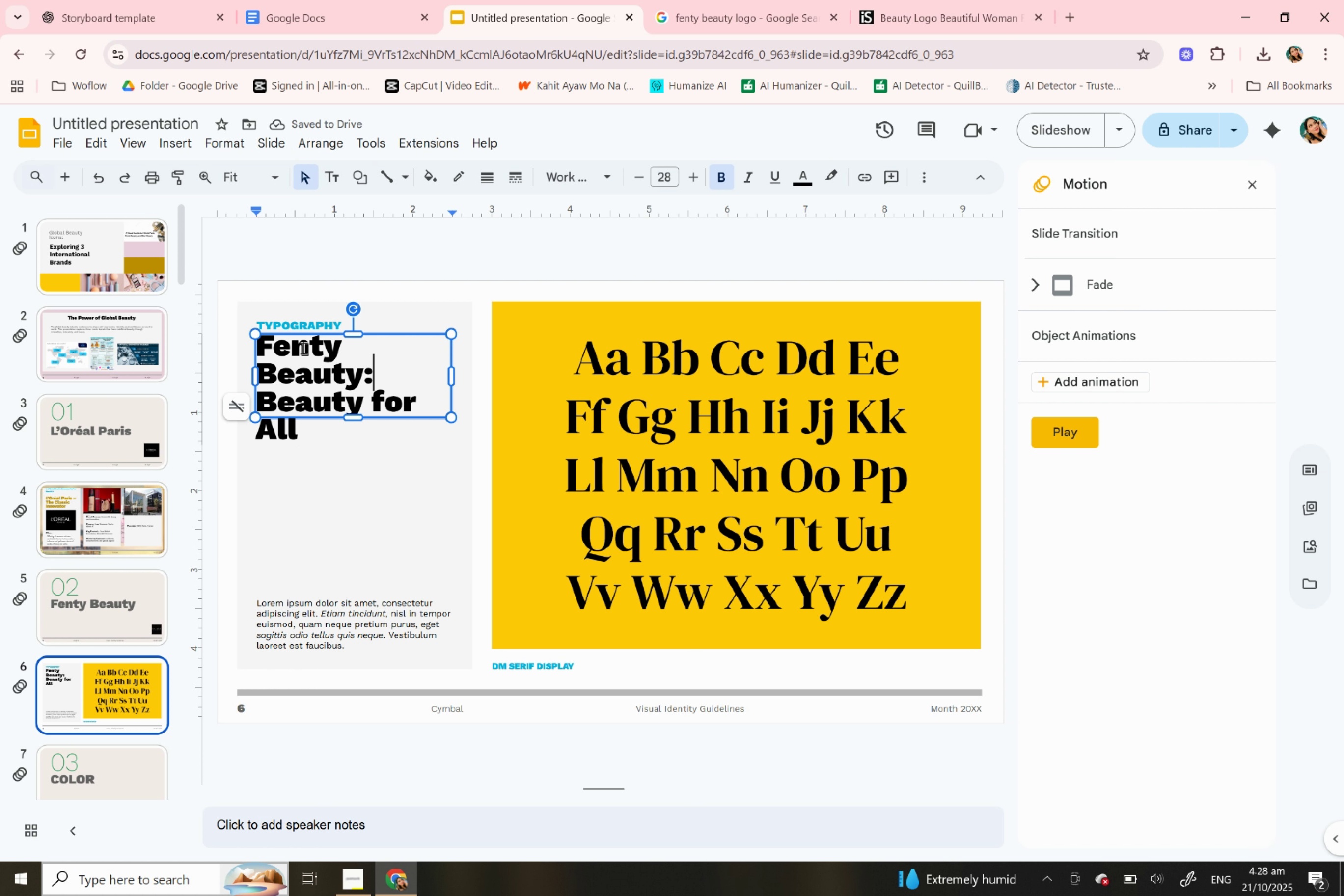 
wait(7.45)
 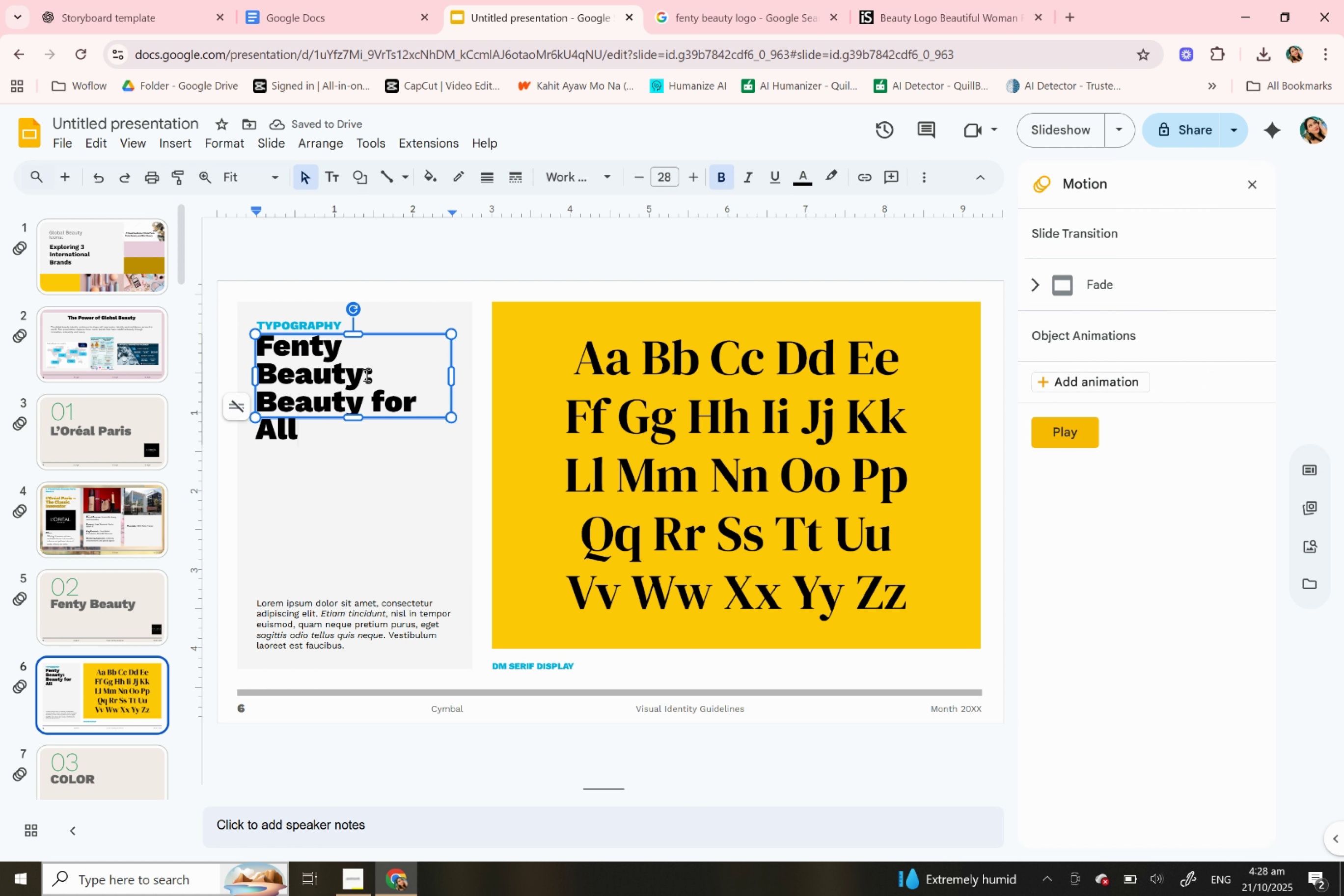 
key(Control+X)
 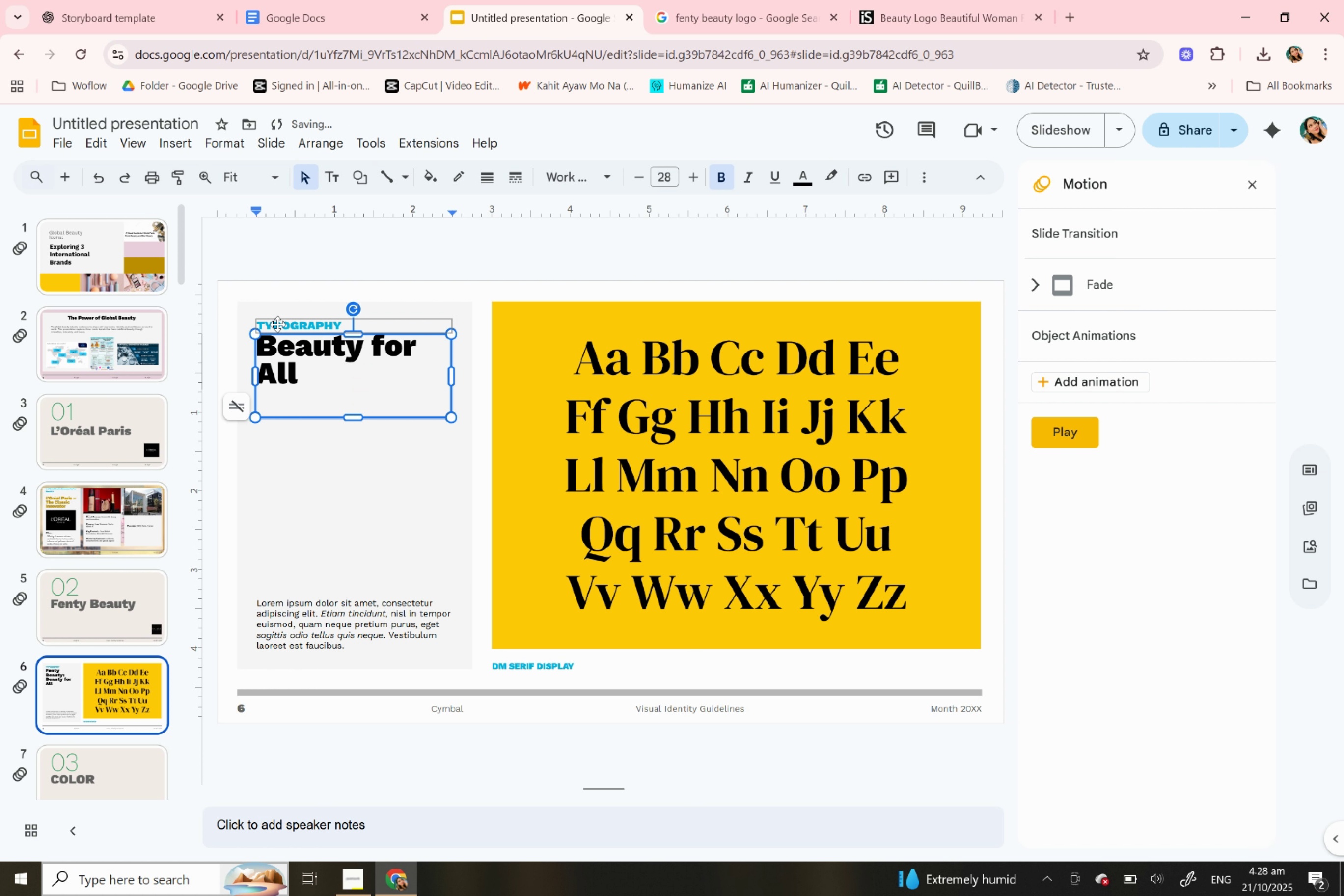 
double_click([277, 324])
 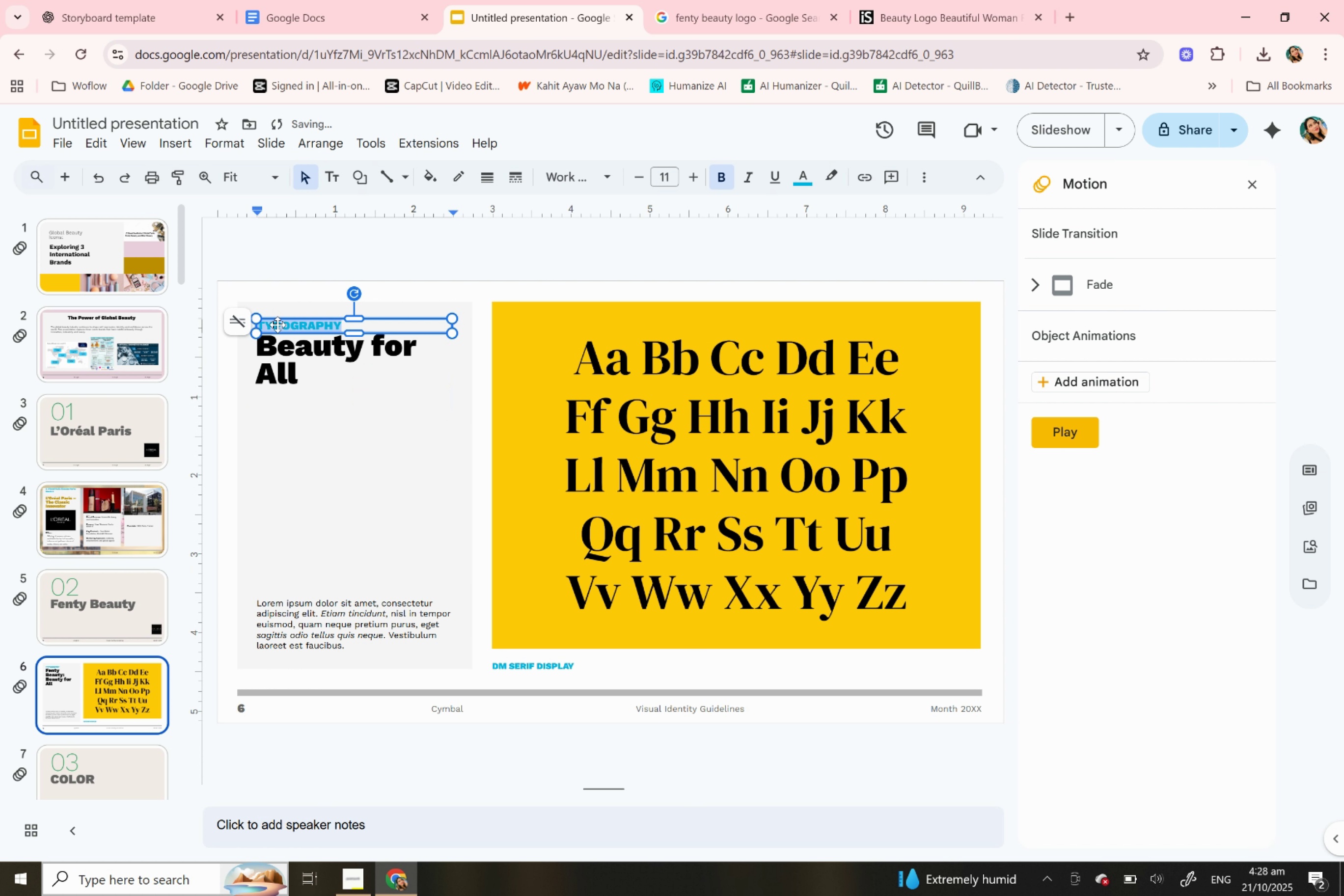 
key(Control+V)
 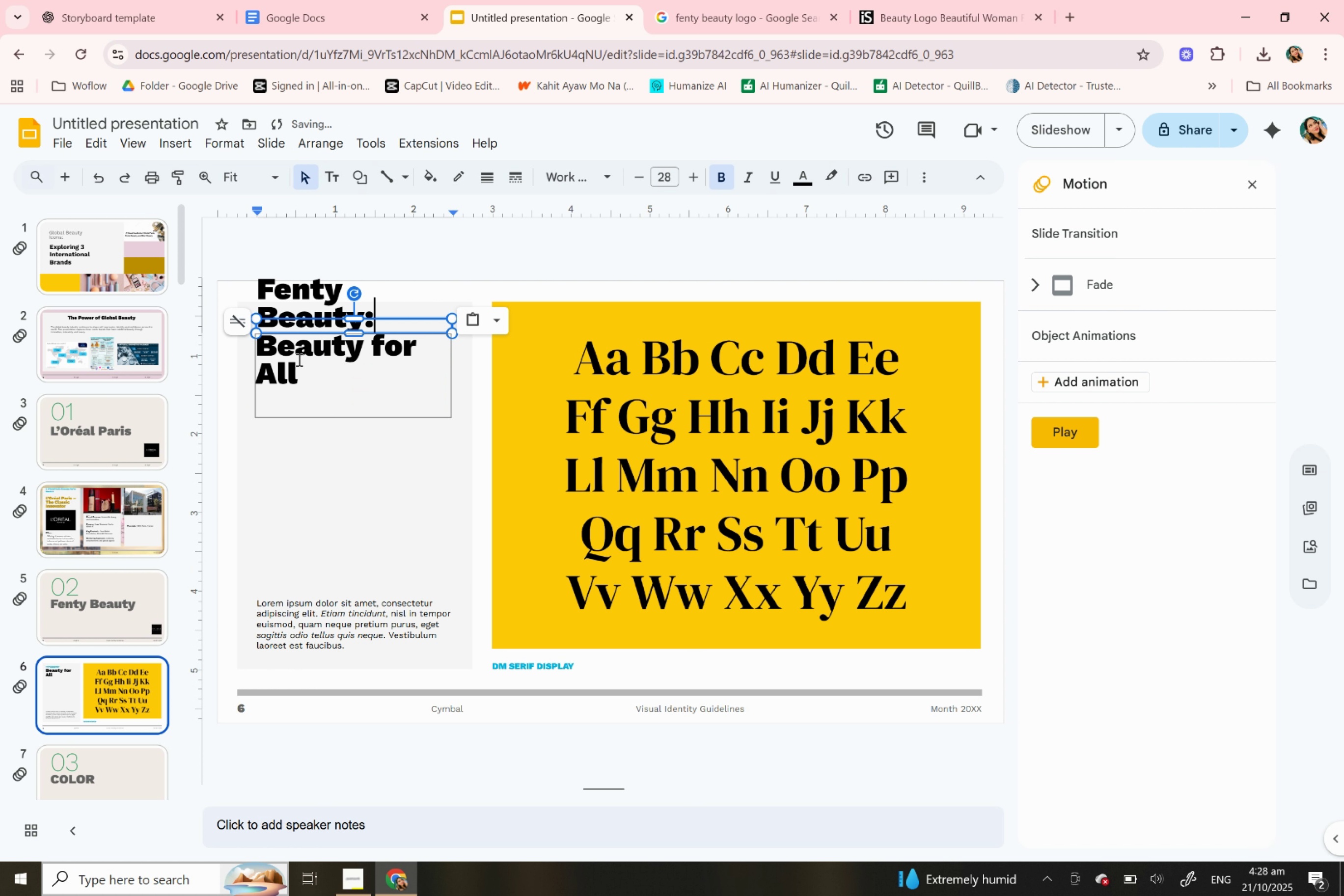 
key(Control+Z)
 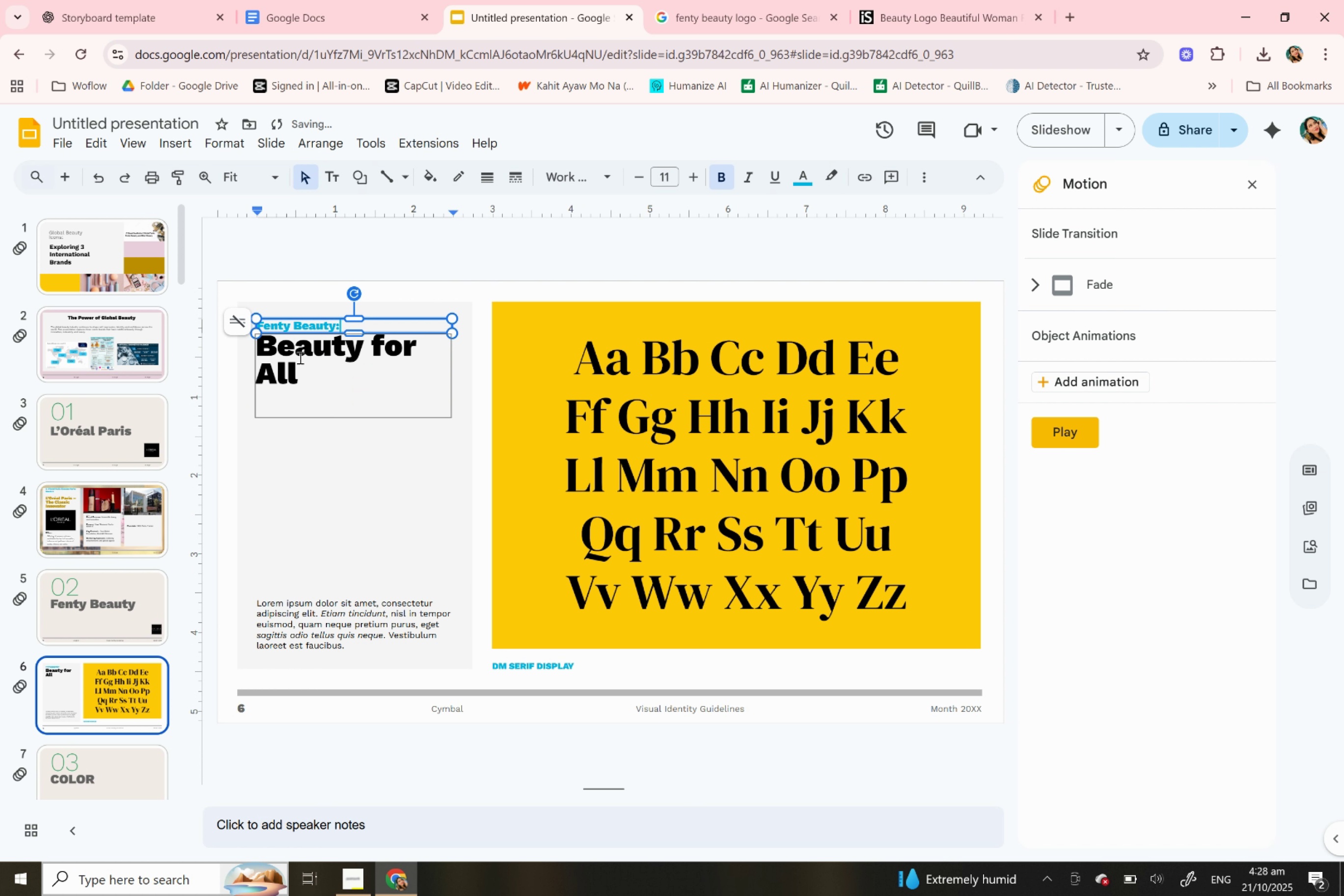 
key(Control+Shift+V)
 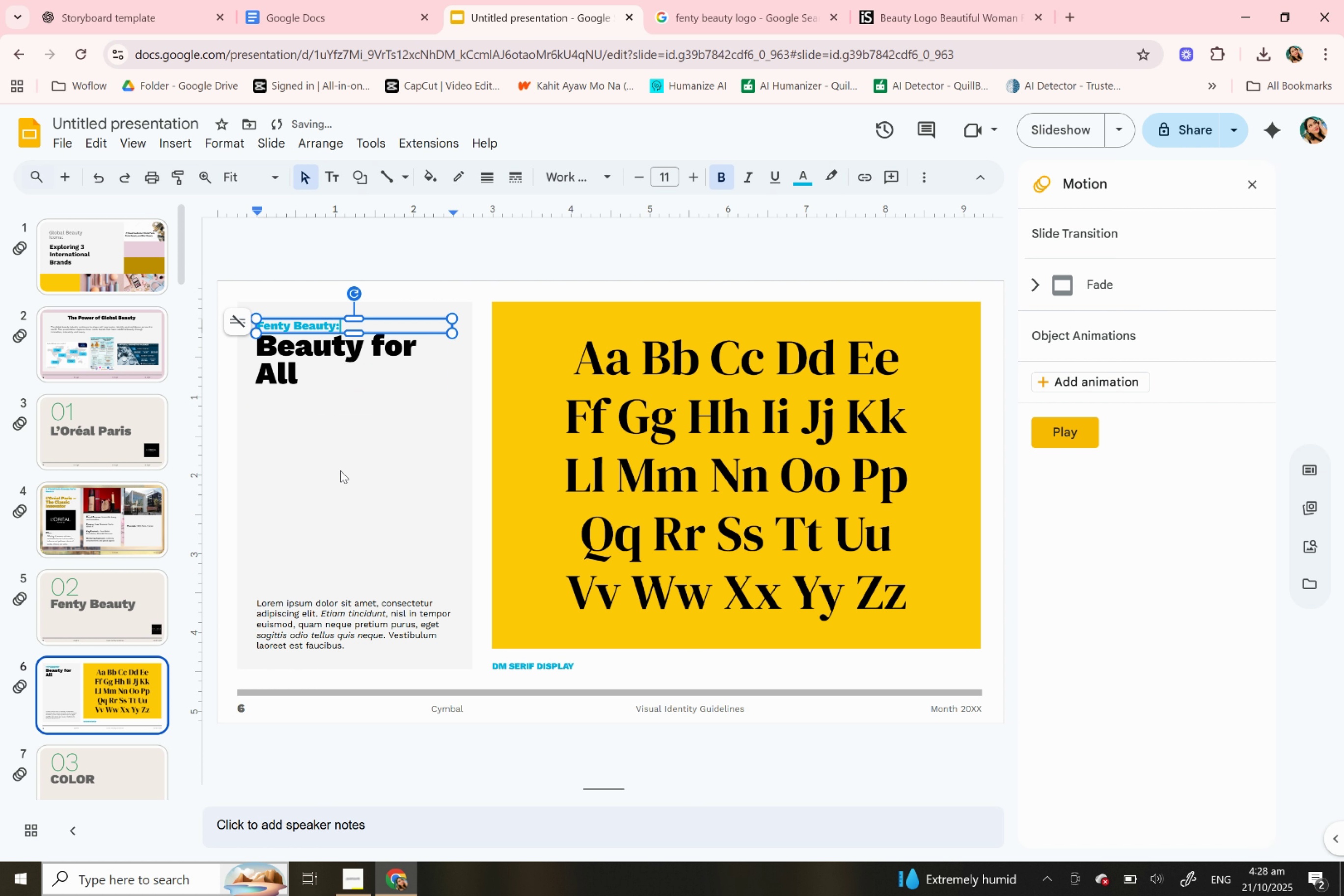 
left_click([340, 471])
 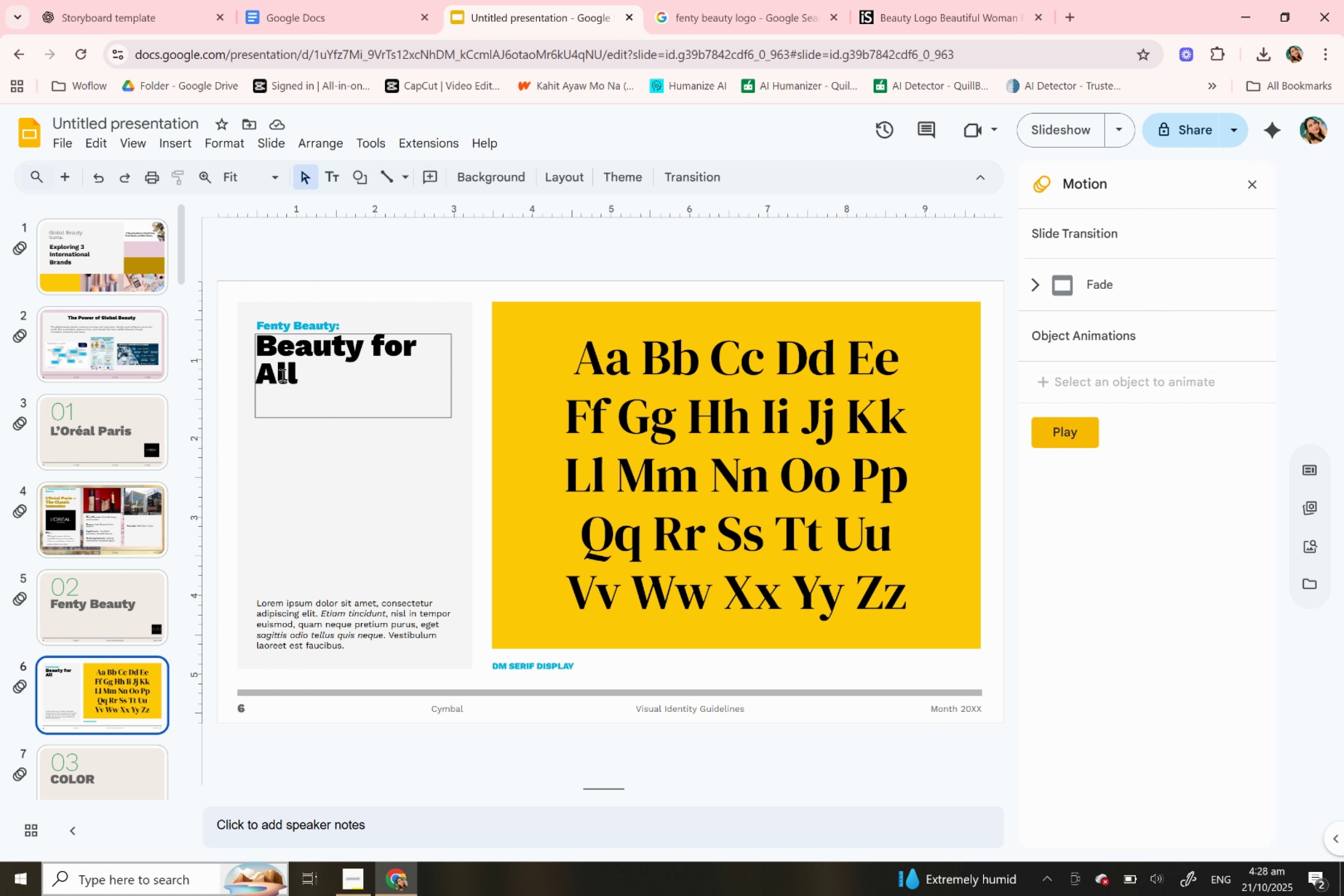 
wait(7.63)
 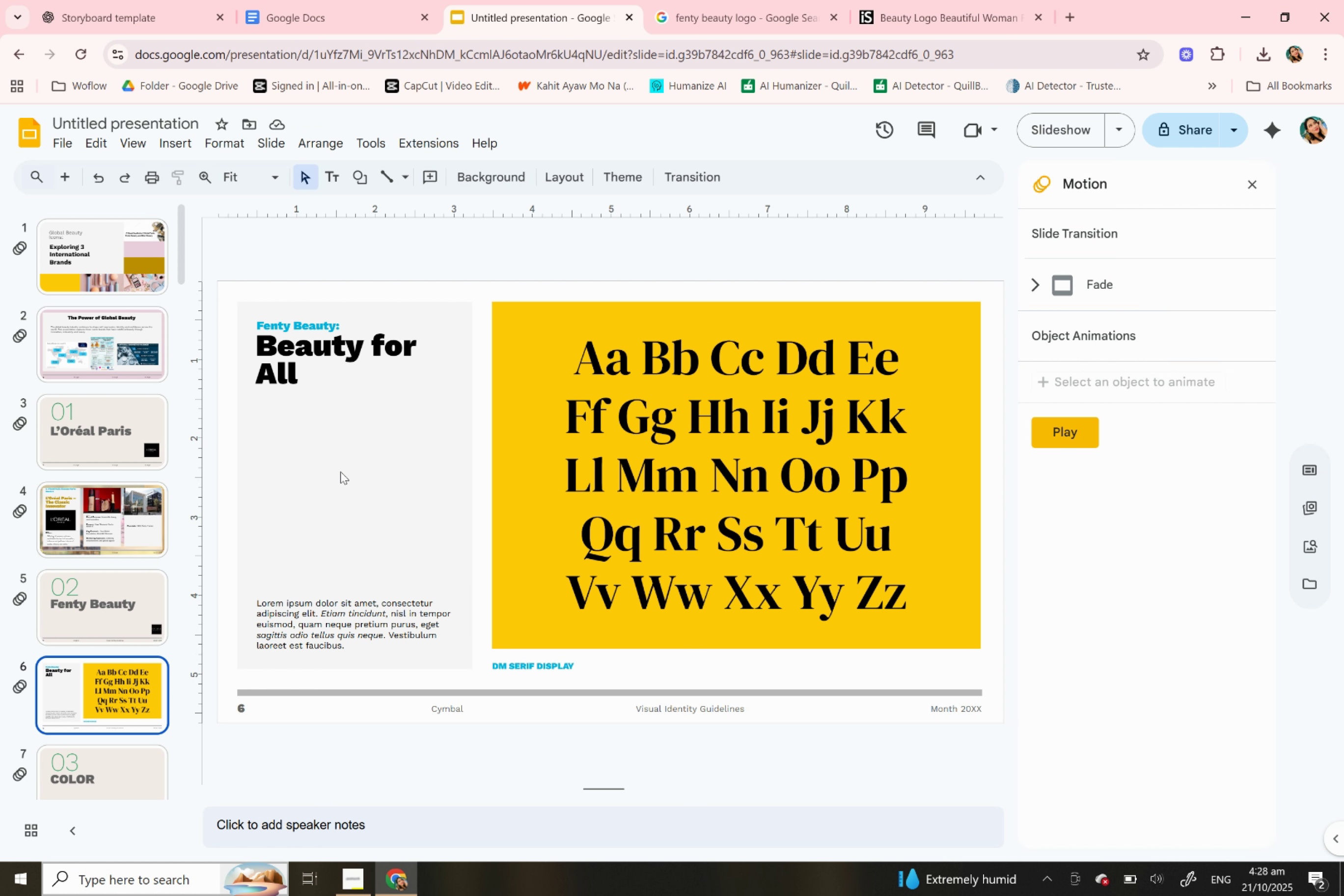 
double_click([295, 621])
 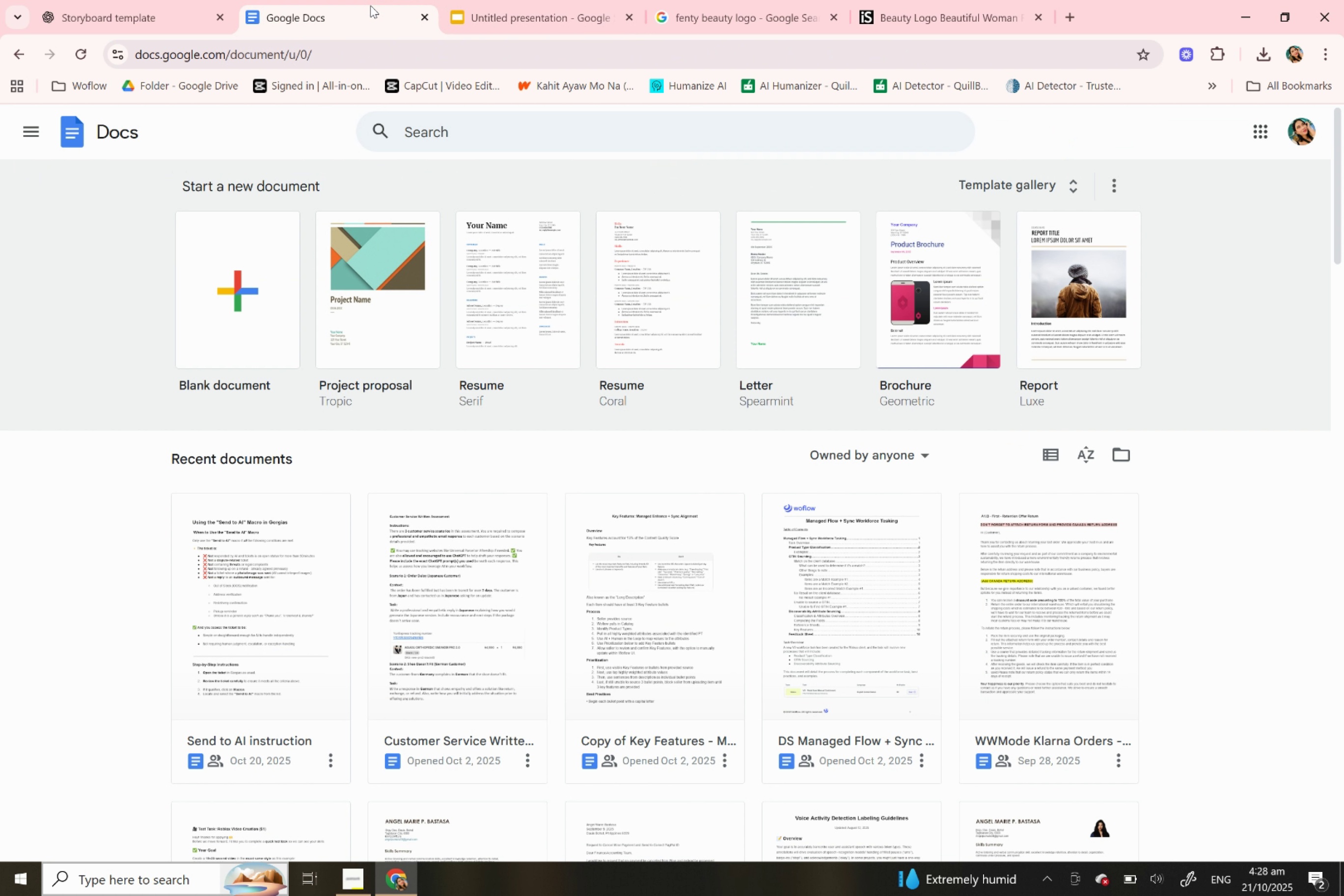 
left_click([370, 5])
 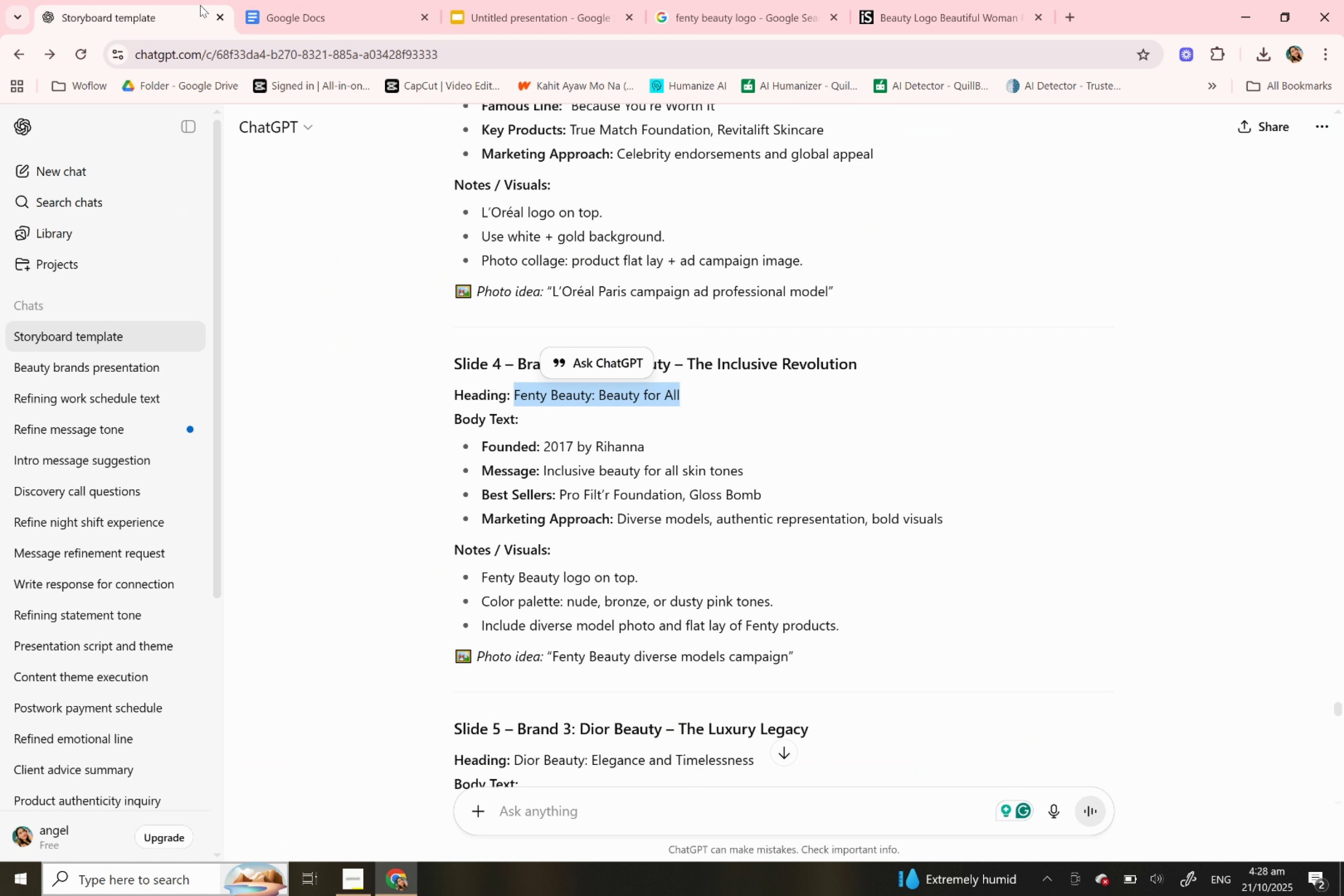 
left_click([200, 5])
 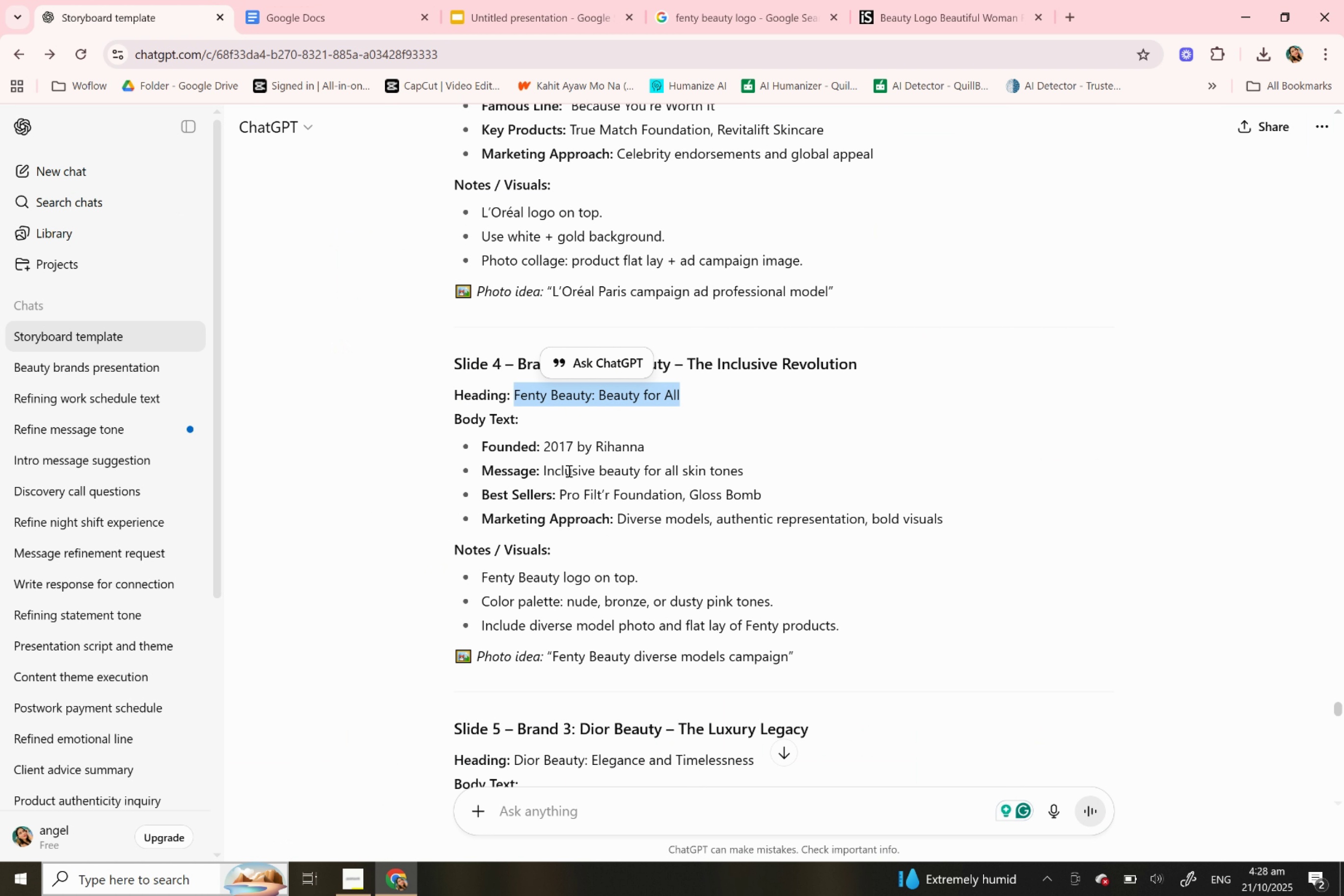 
left_click([568, 470])
 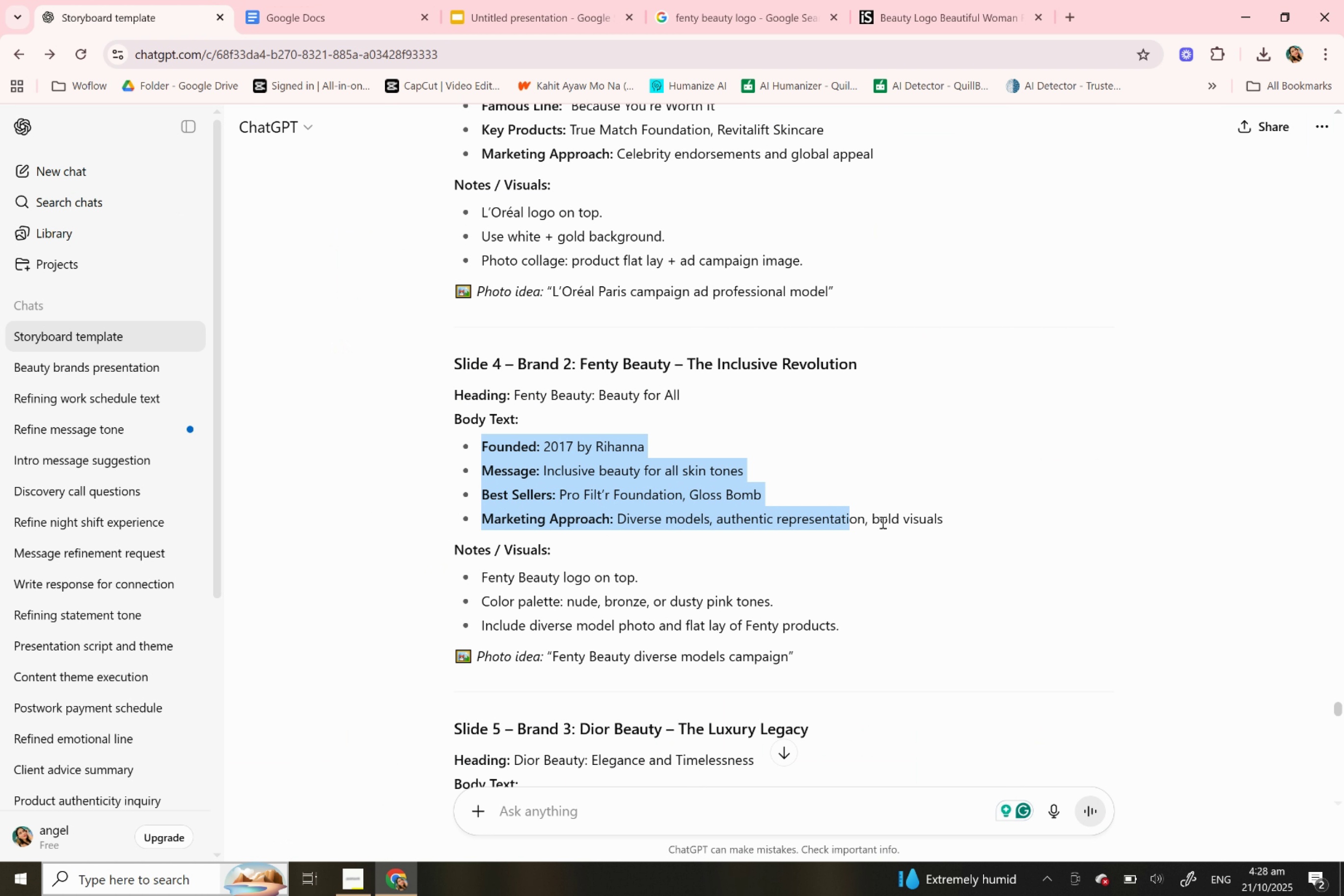 
key(Control+C)
 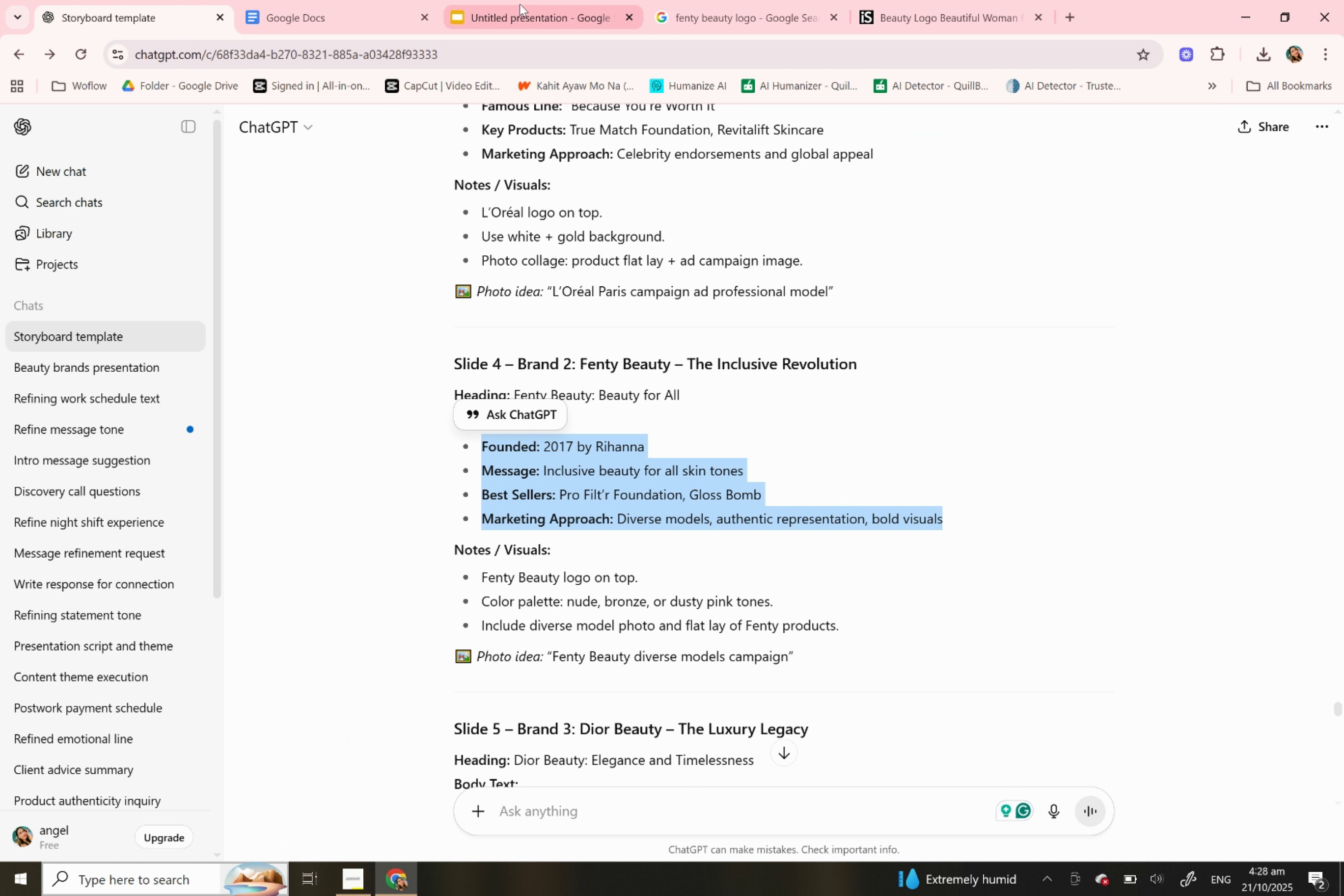 
key(Control+C)
 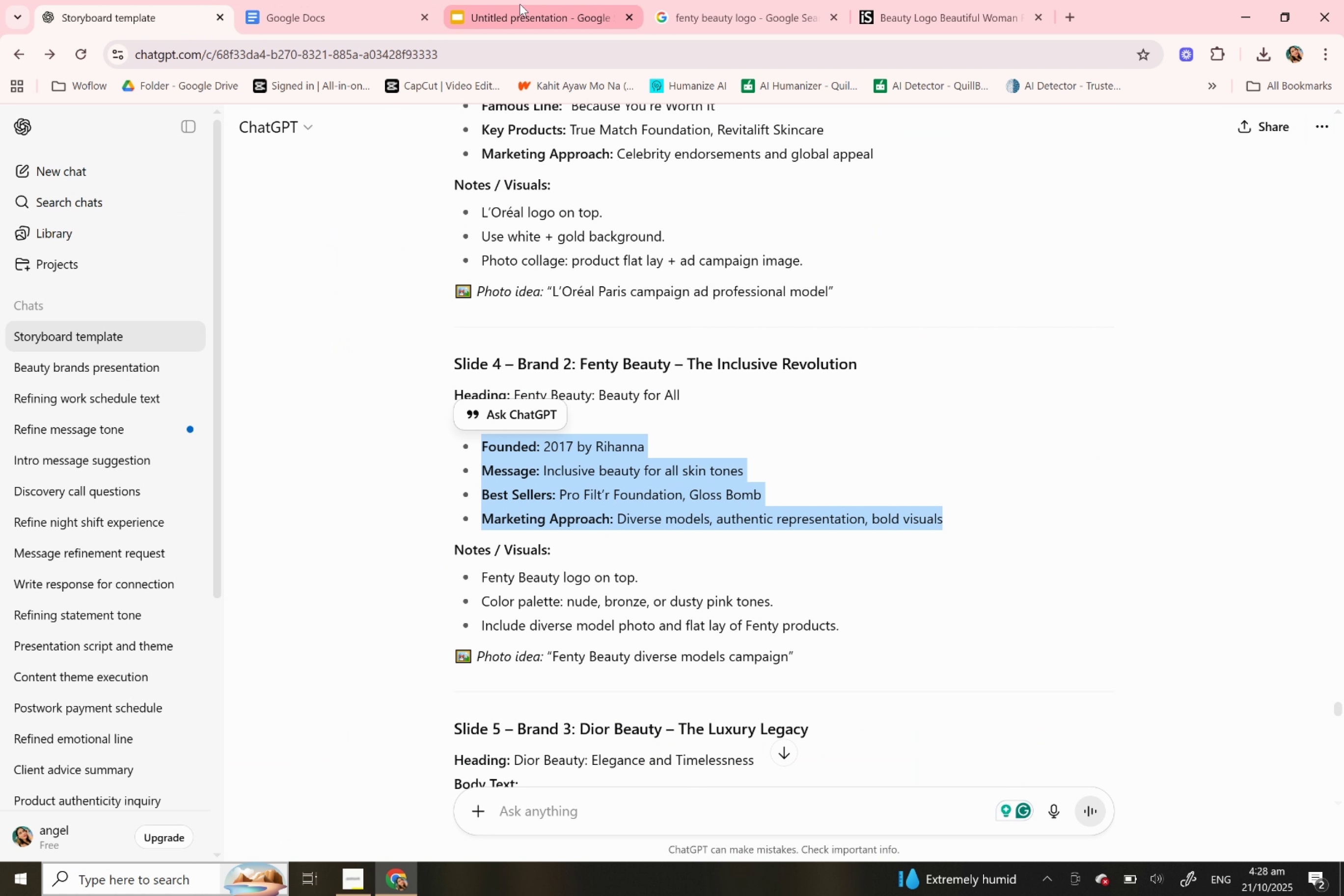 
key(Control+C)
 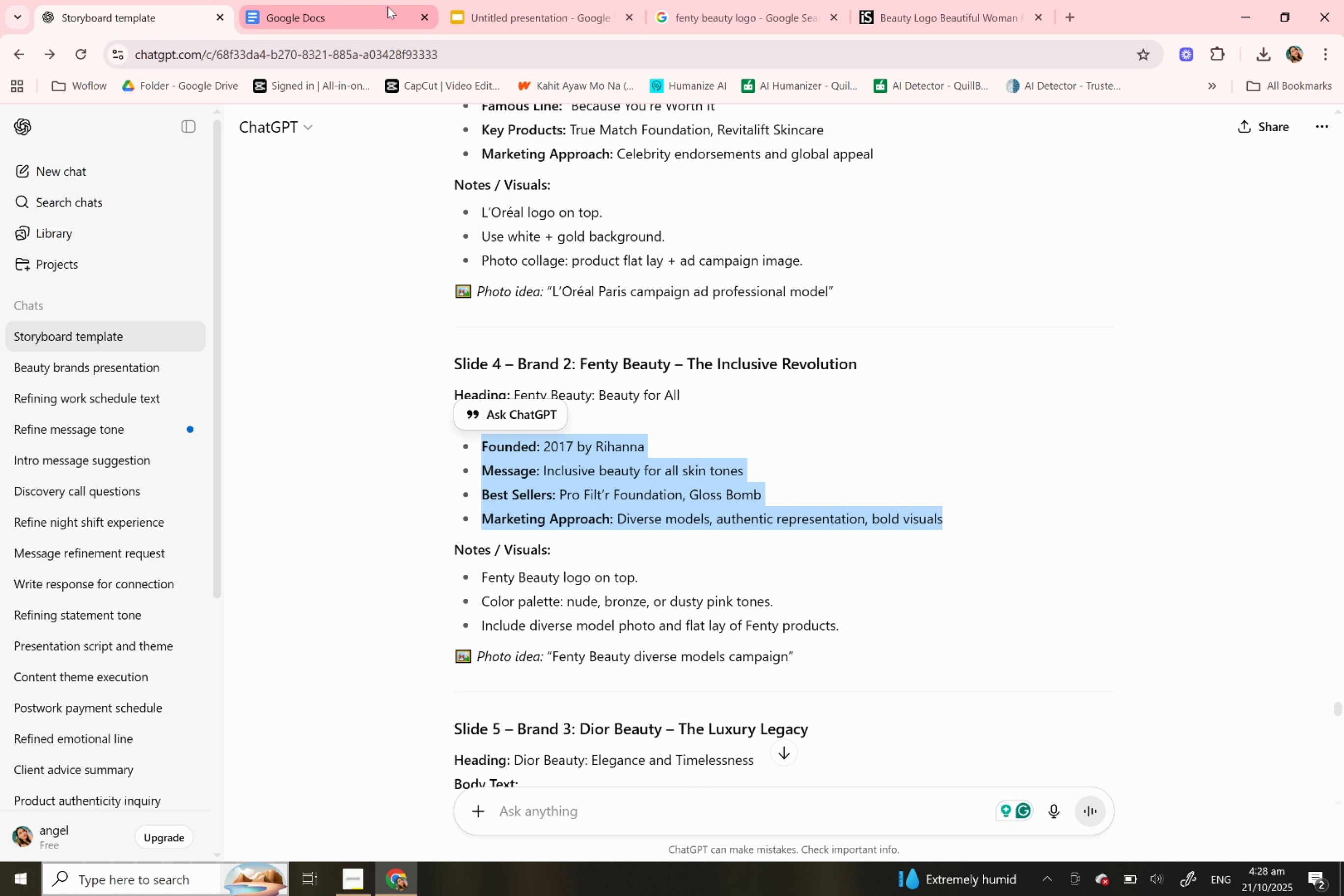 
wait(5.23)
 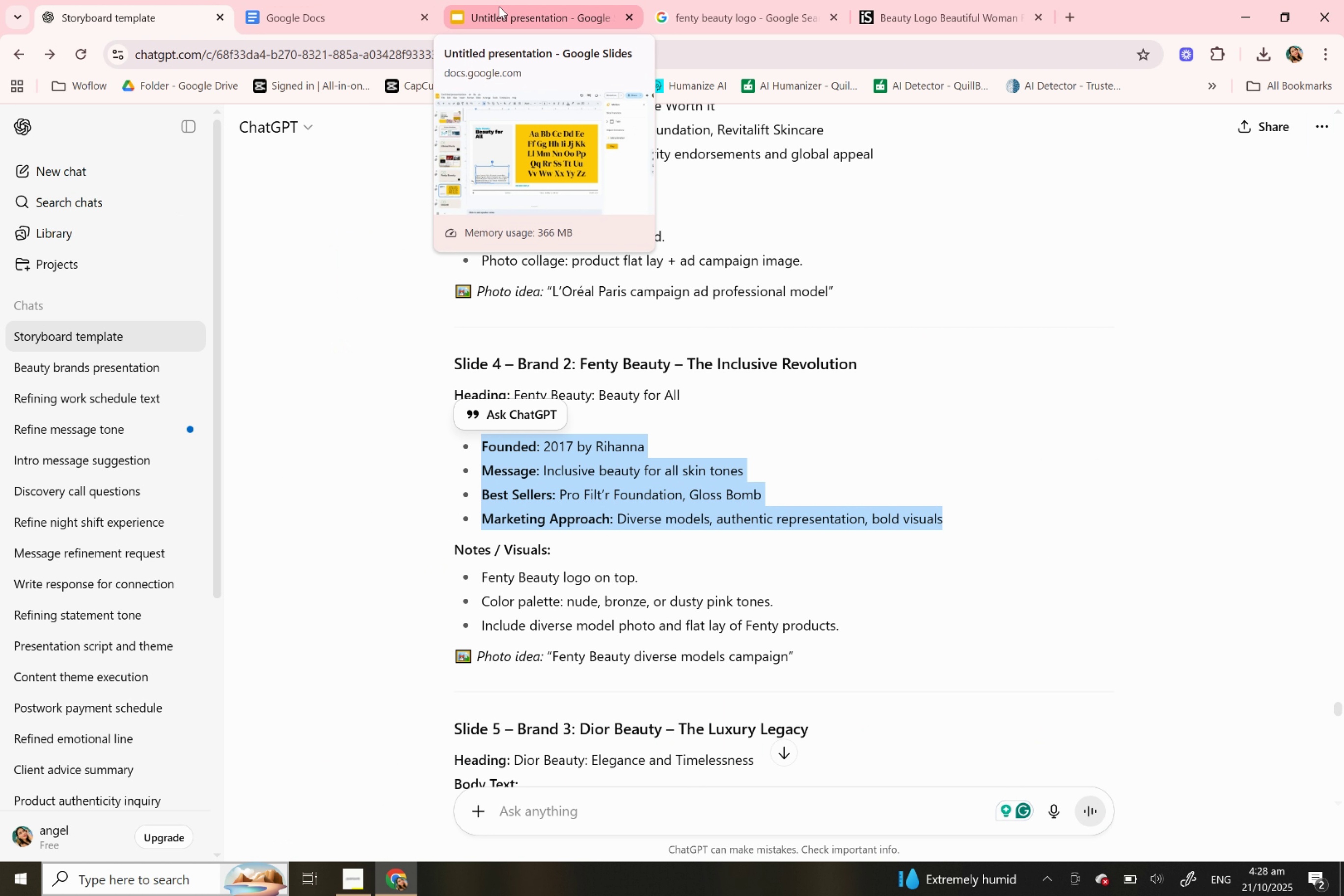 
left_click([387, 6])
 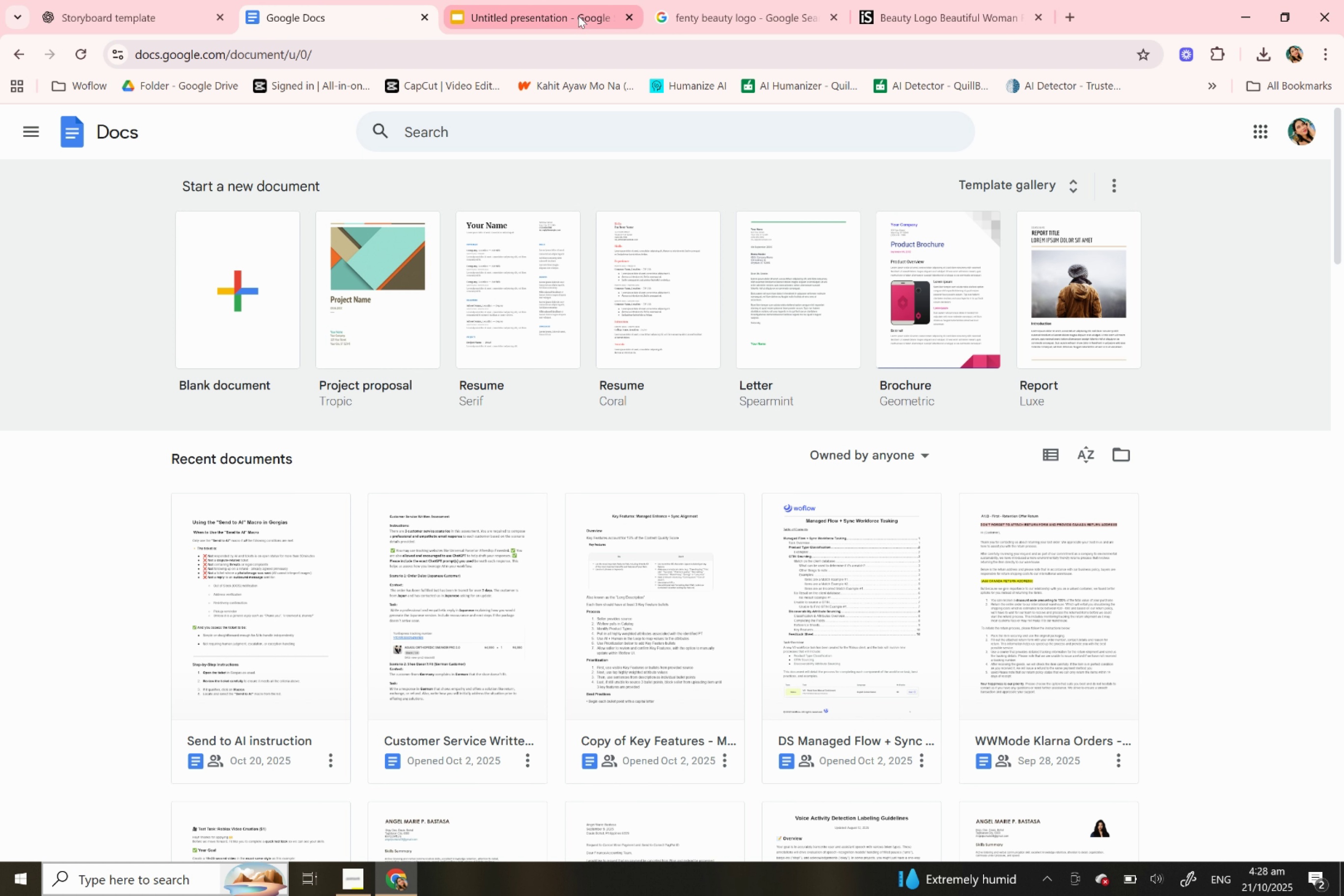 
left_click([578, 16])
 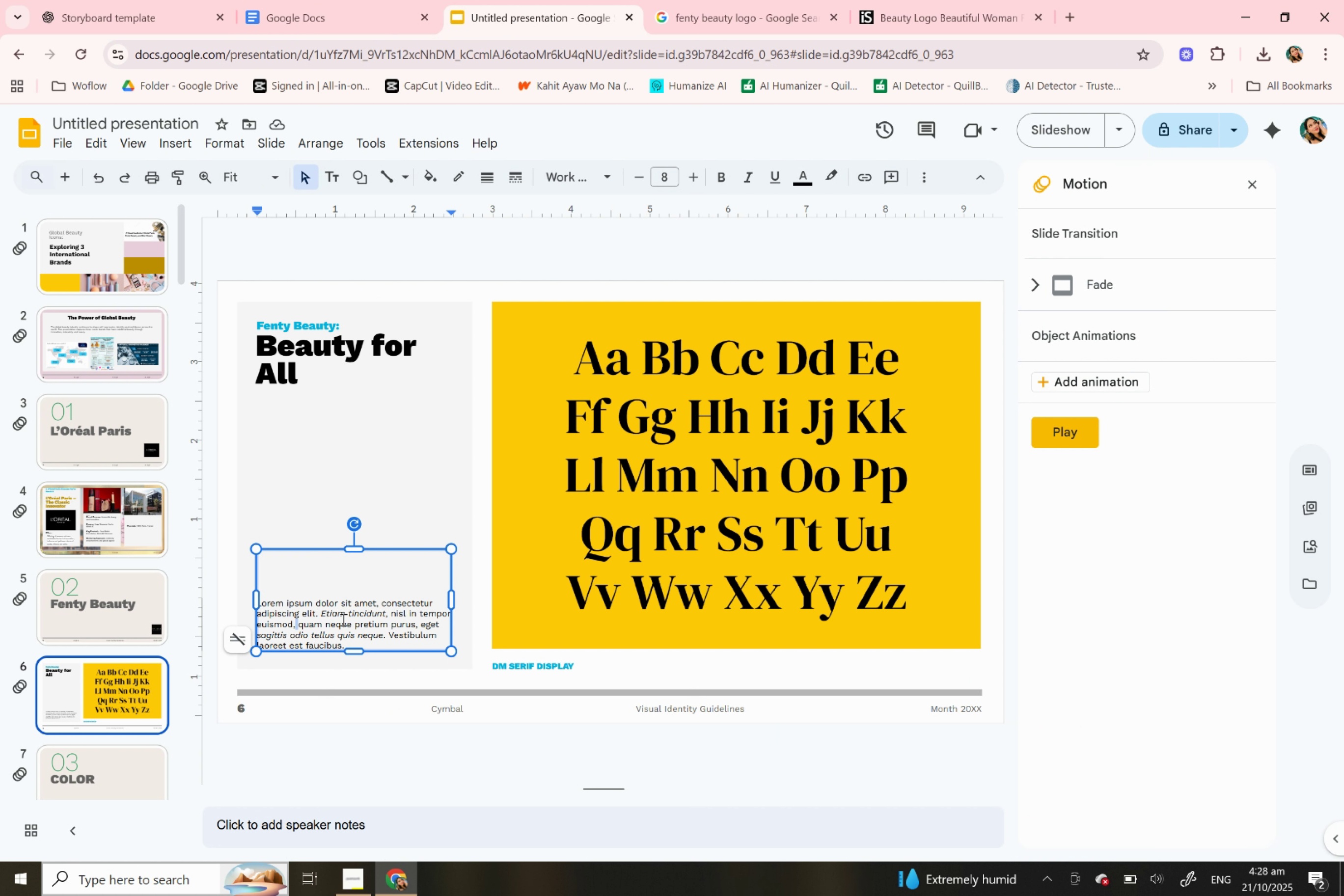 
double_click([342, 619])
 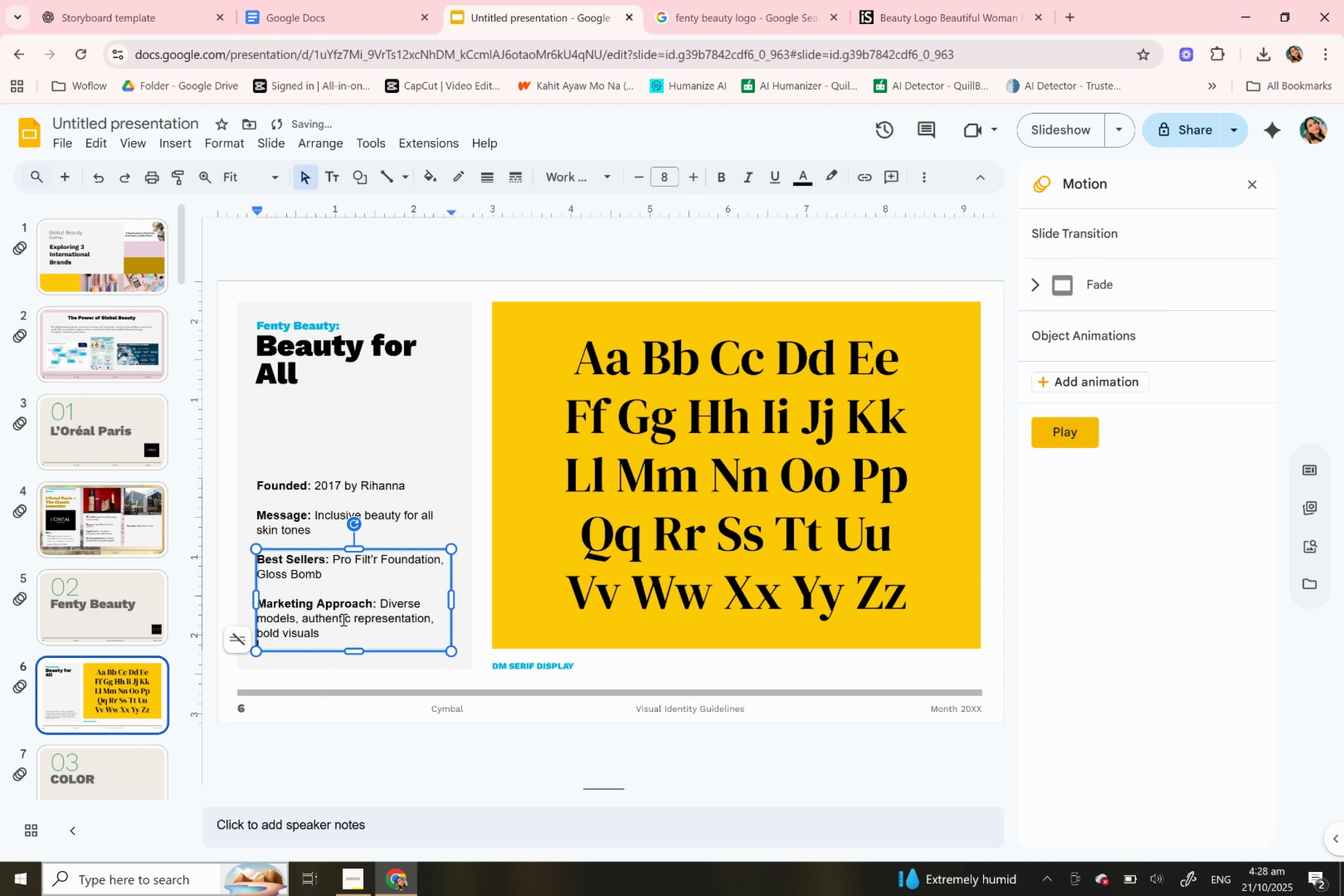 
triple_click([342, 619])
 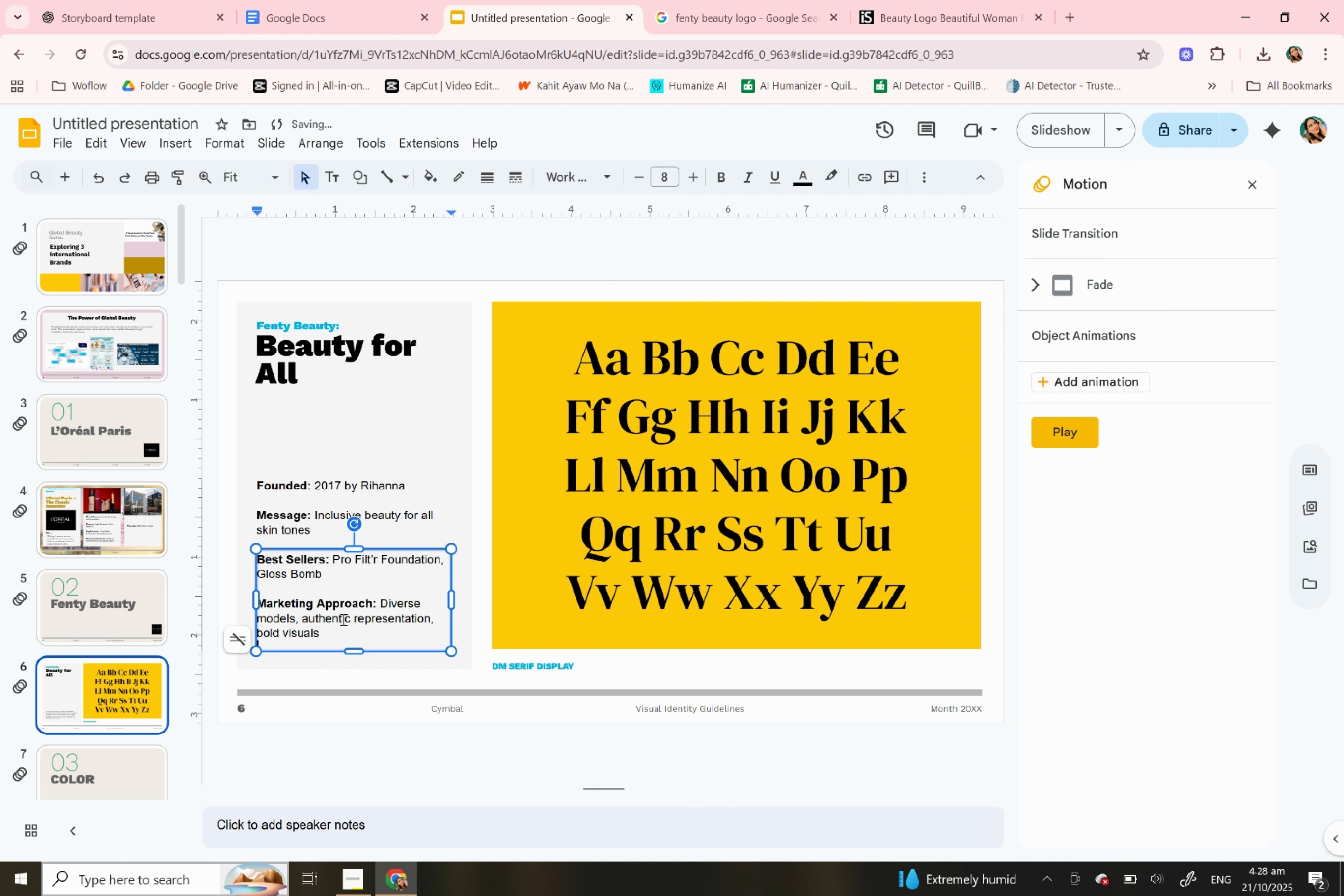 
key(Control+V)
 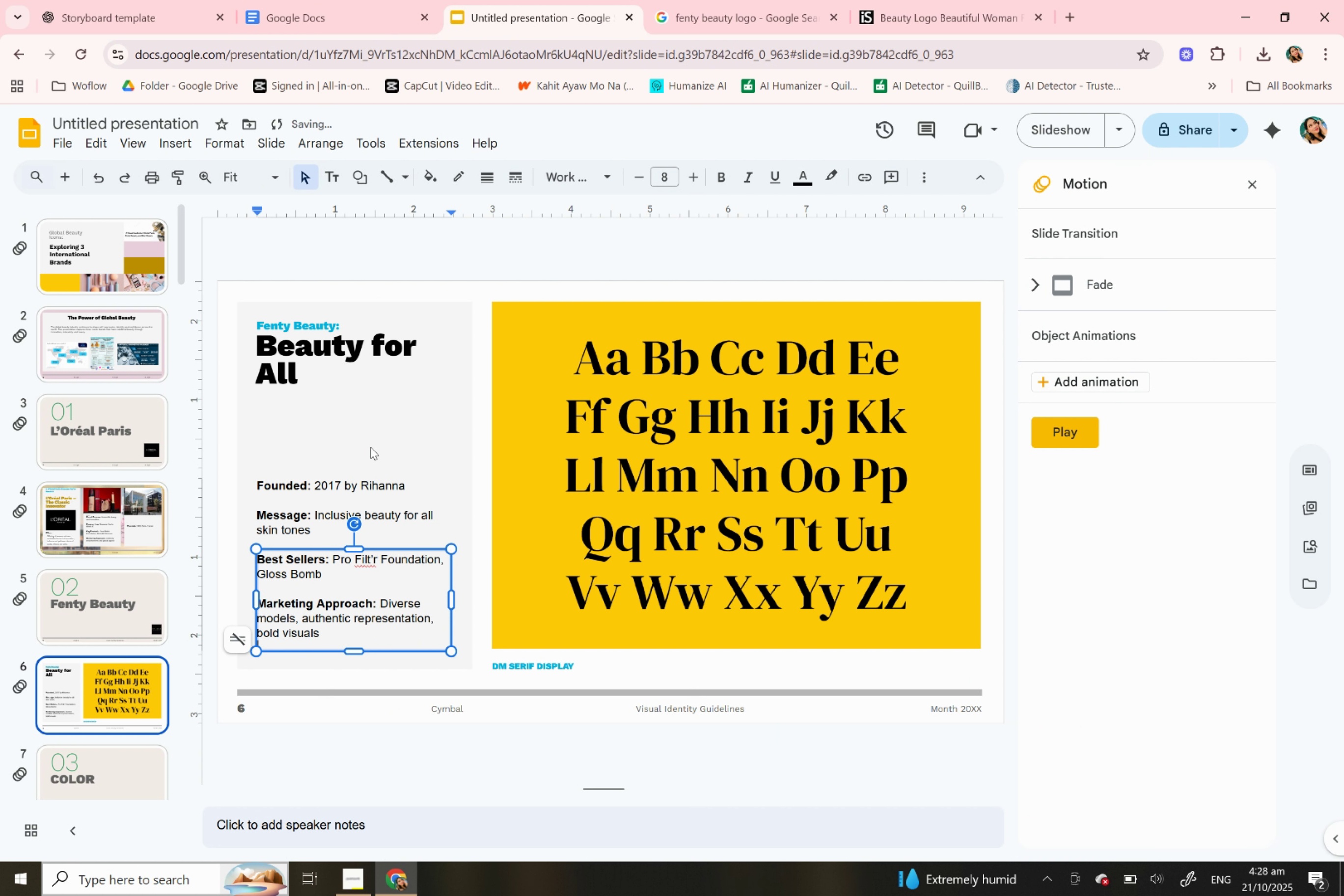 
left_click([370, 447])
 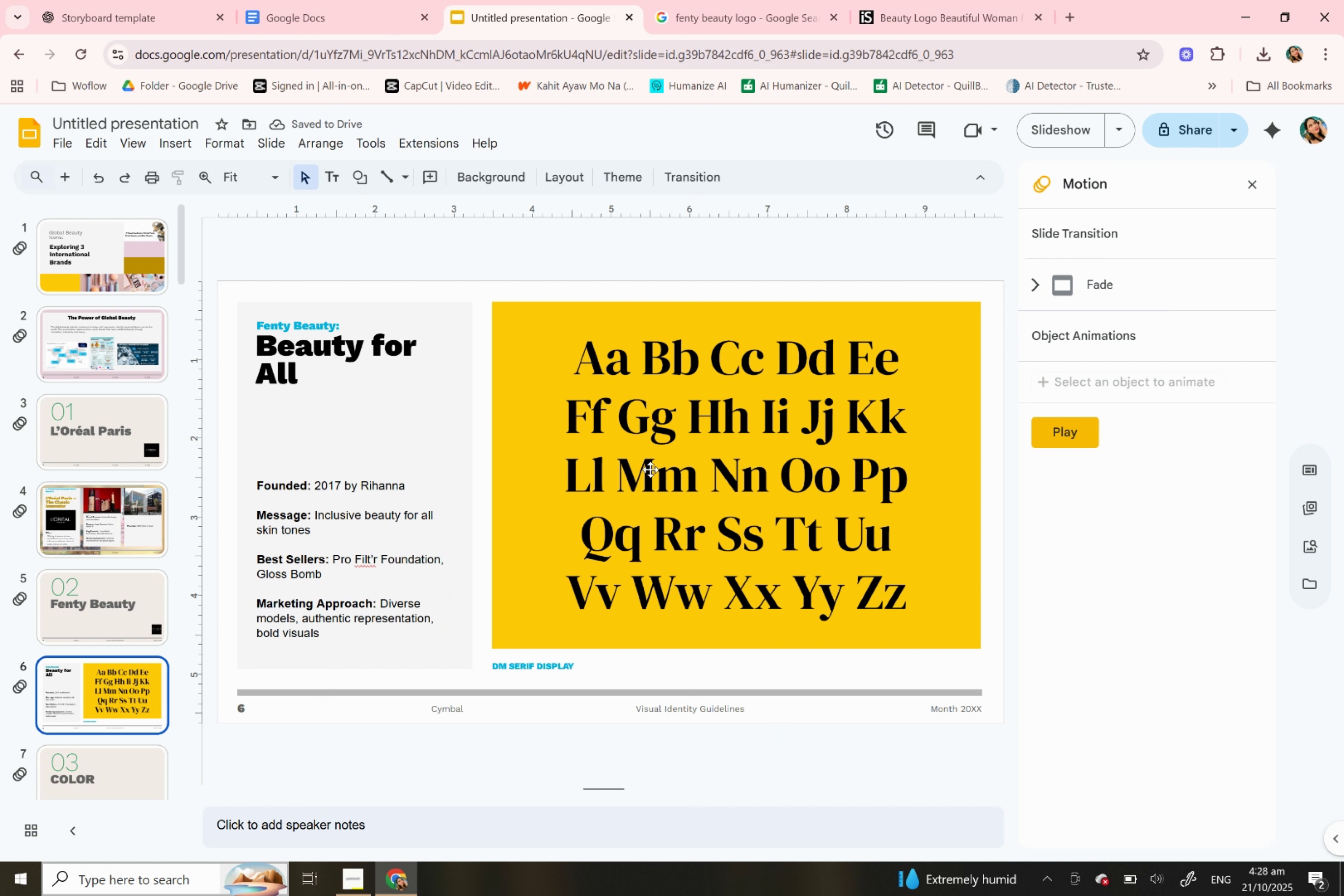 
left_click([677, 473])
 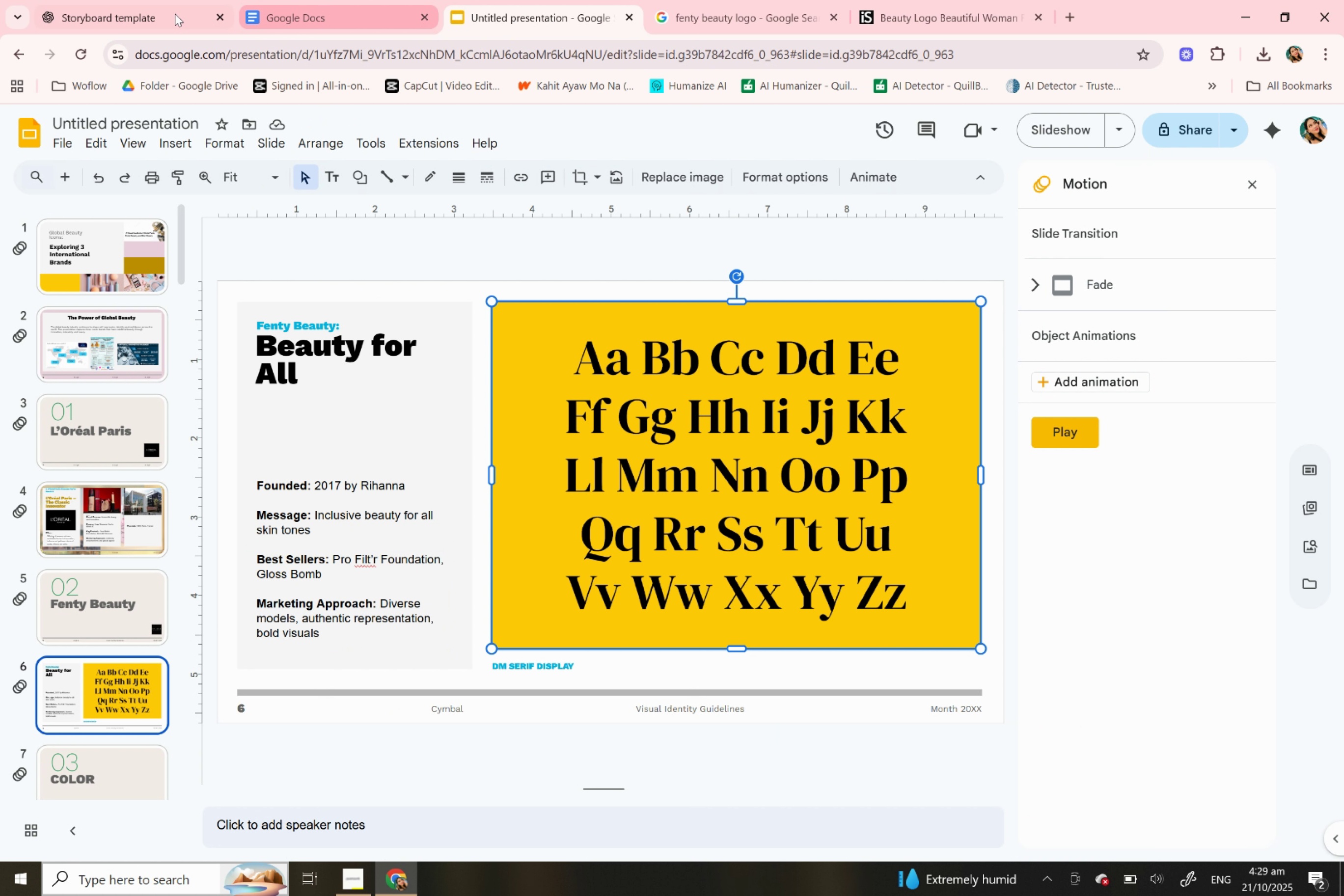 
left_click([143, 16])
 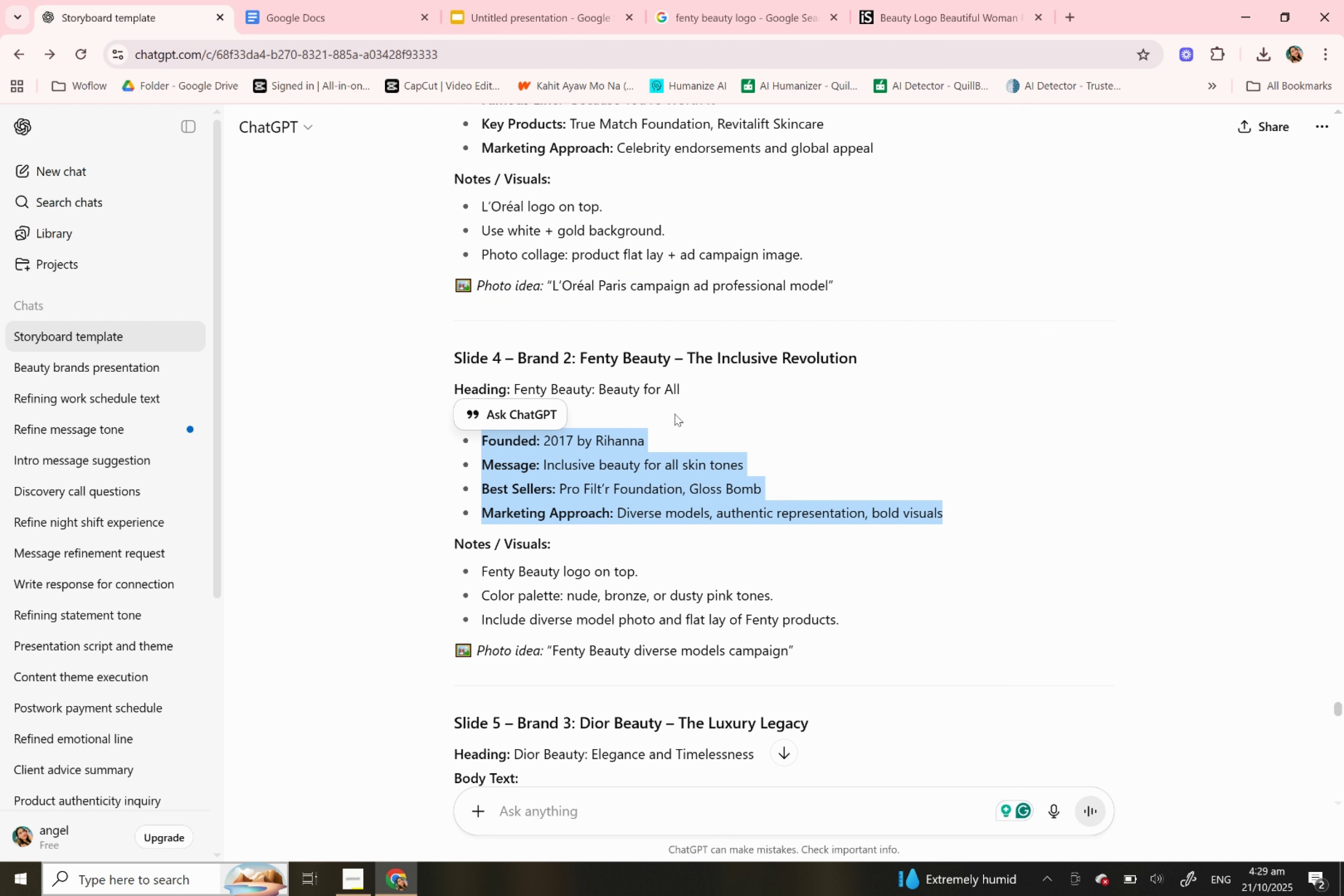 
scroll: coordinate [627, 523], scroll_direction: down, amount: 31.0
 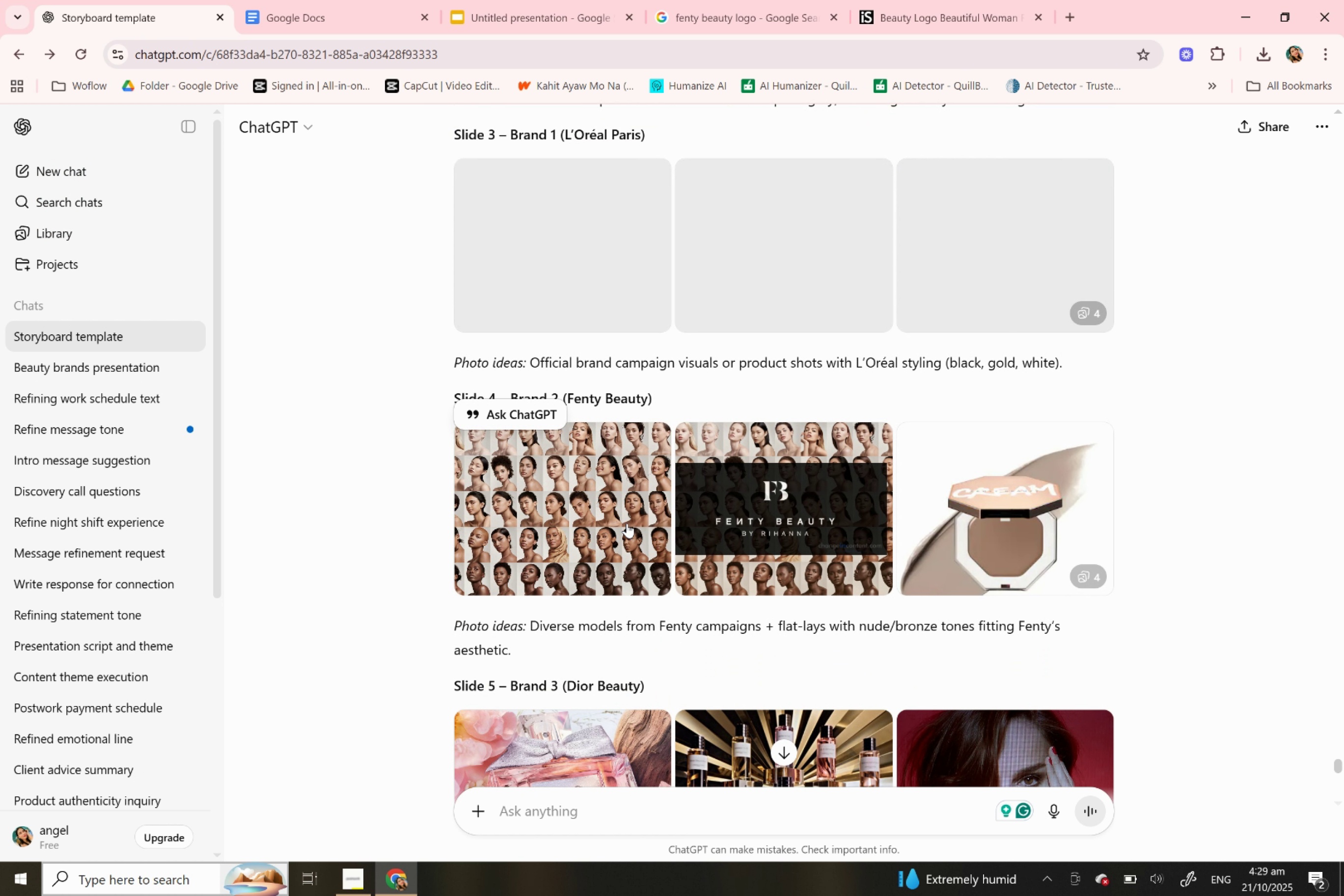 
left_click([627, 523])
 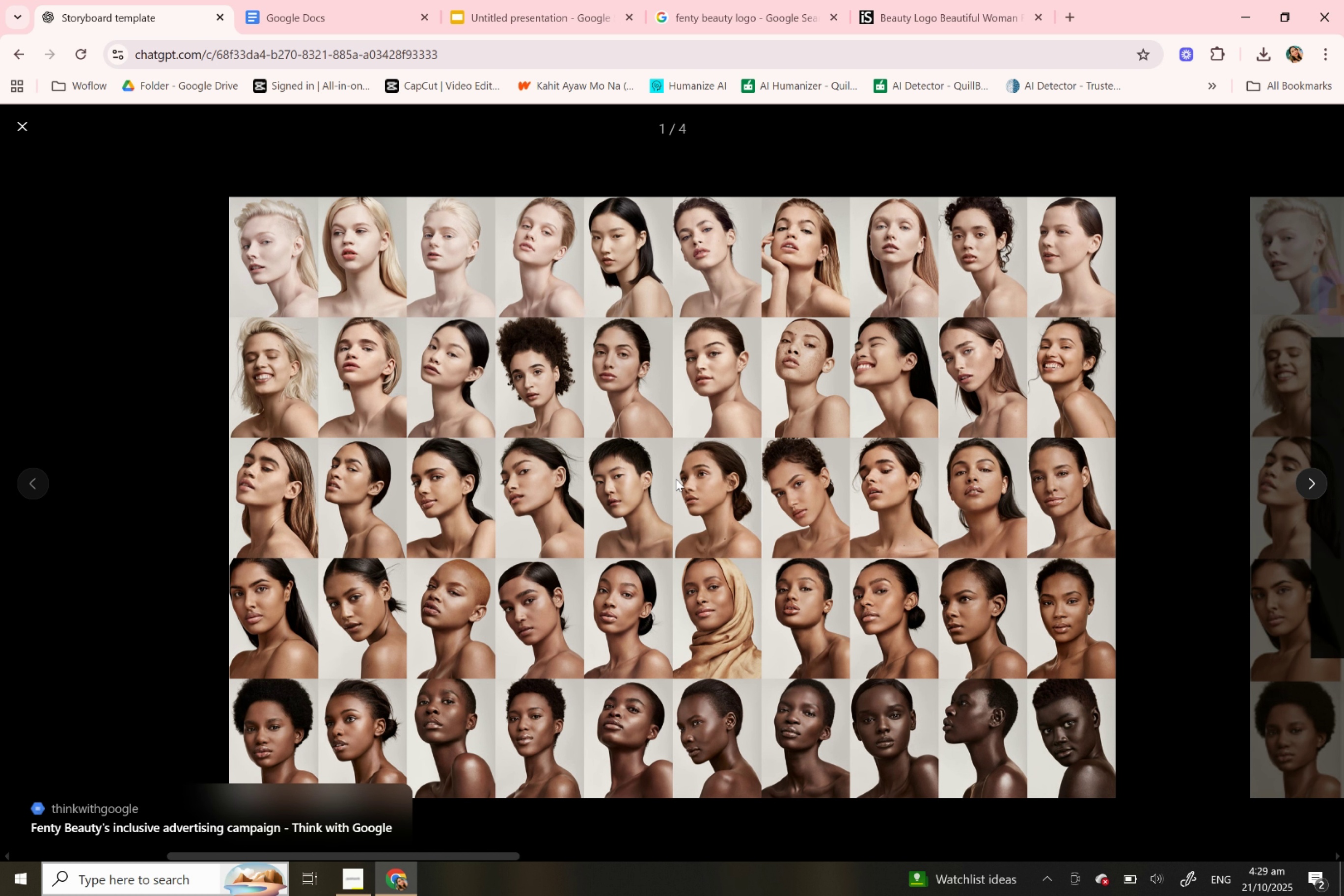 
right_click([676, 479])
 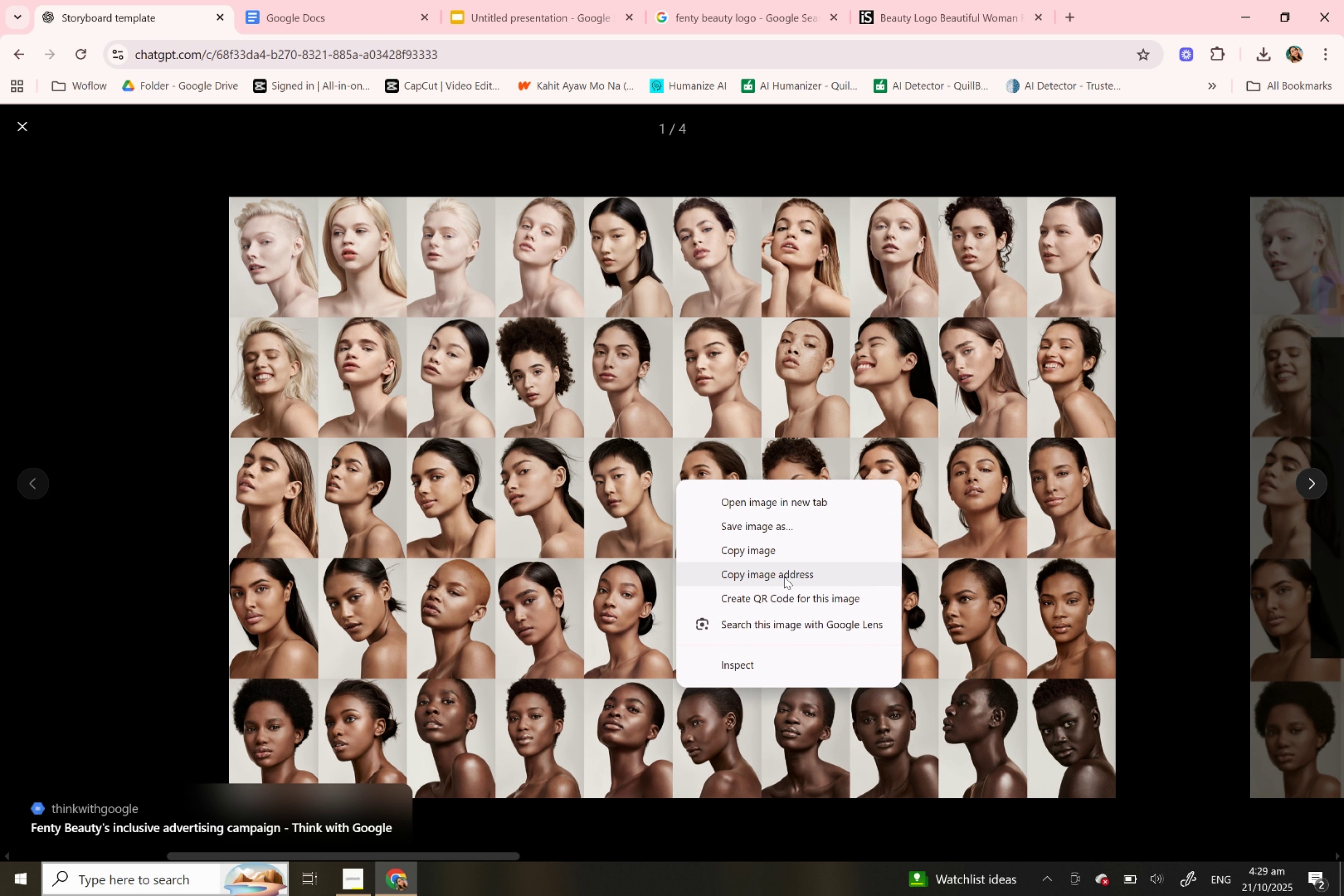 
left_click([784, 576])
 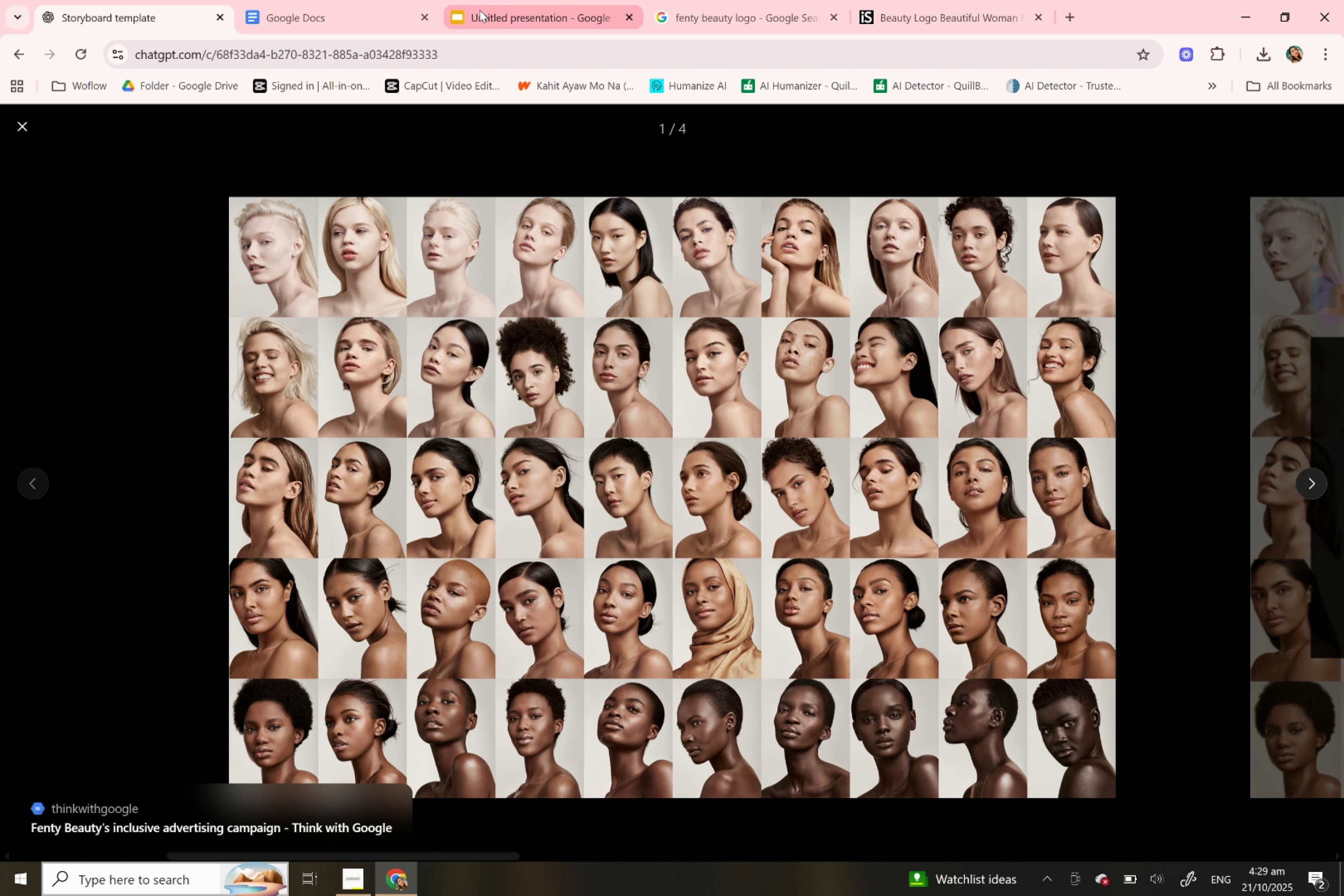 
left_click([479, 10])
 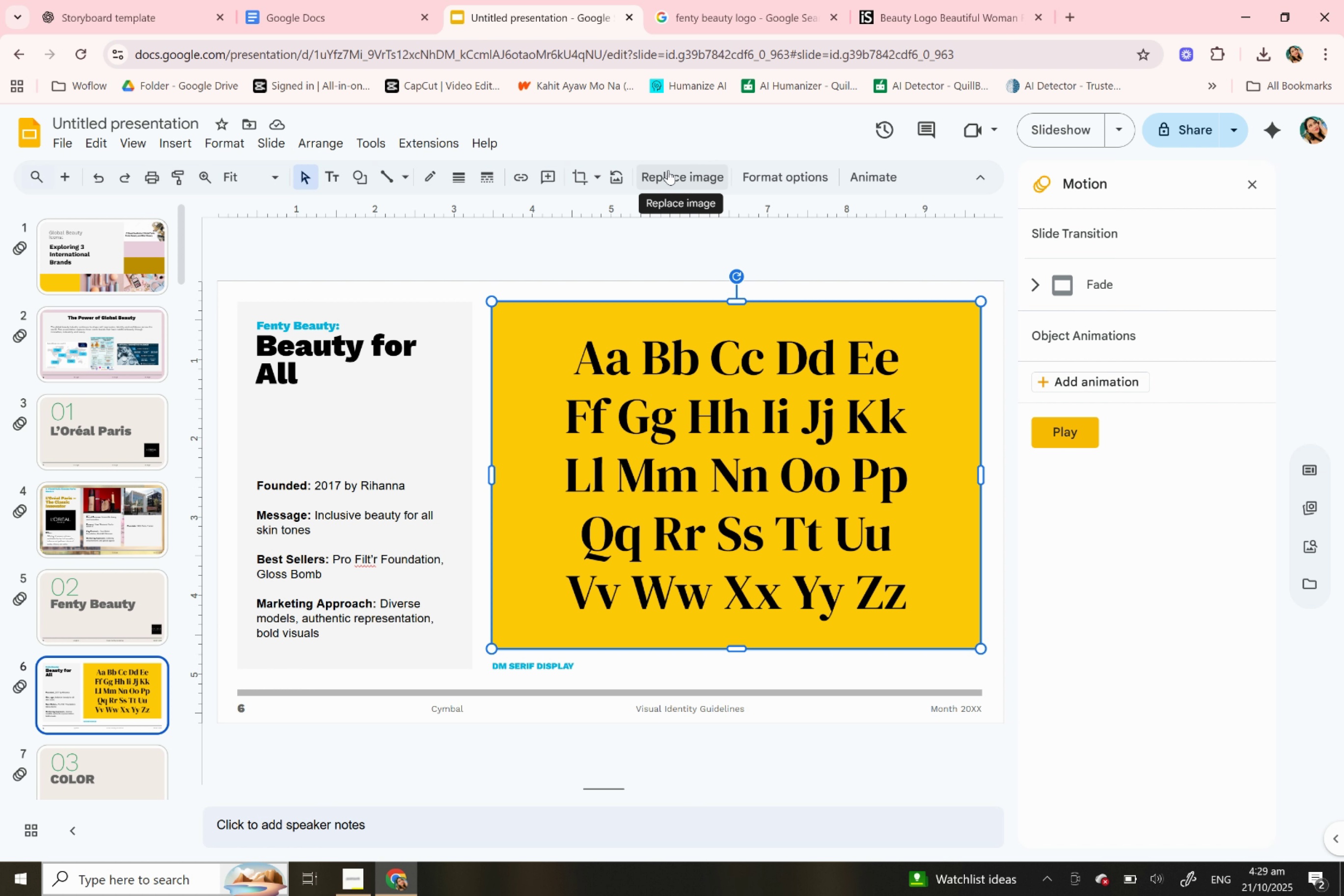 
left_click([668, 170])
 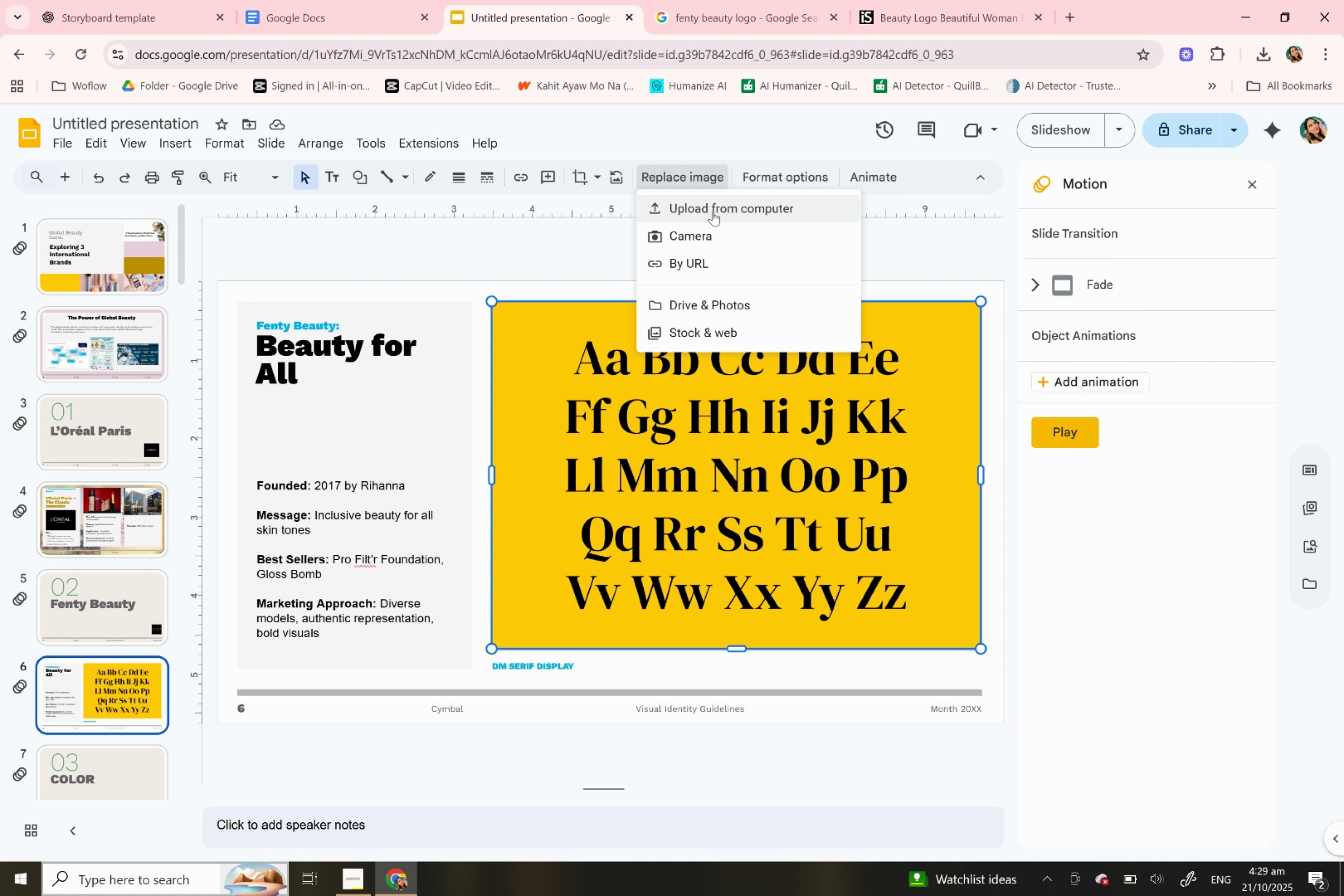 
mouse_move([713, 225])
 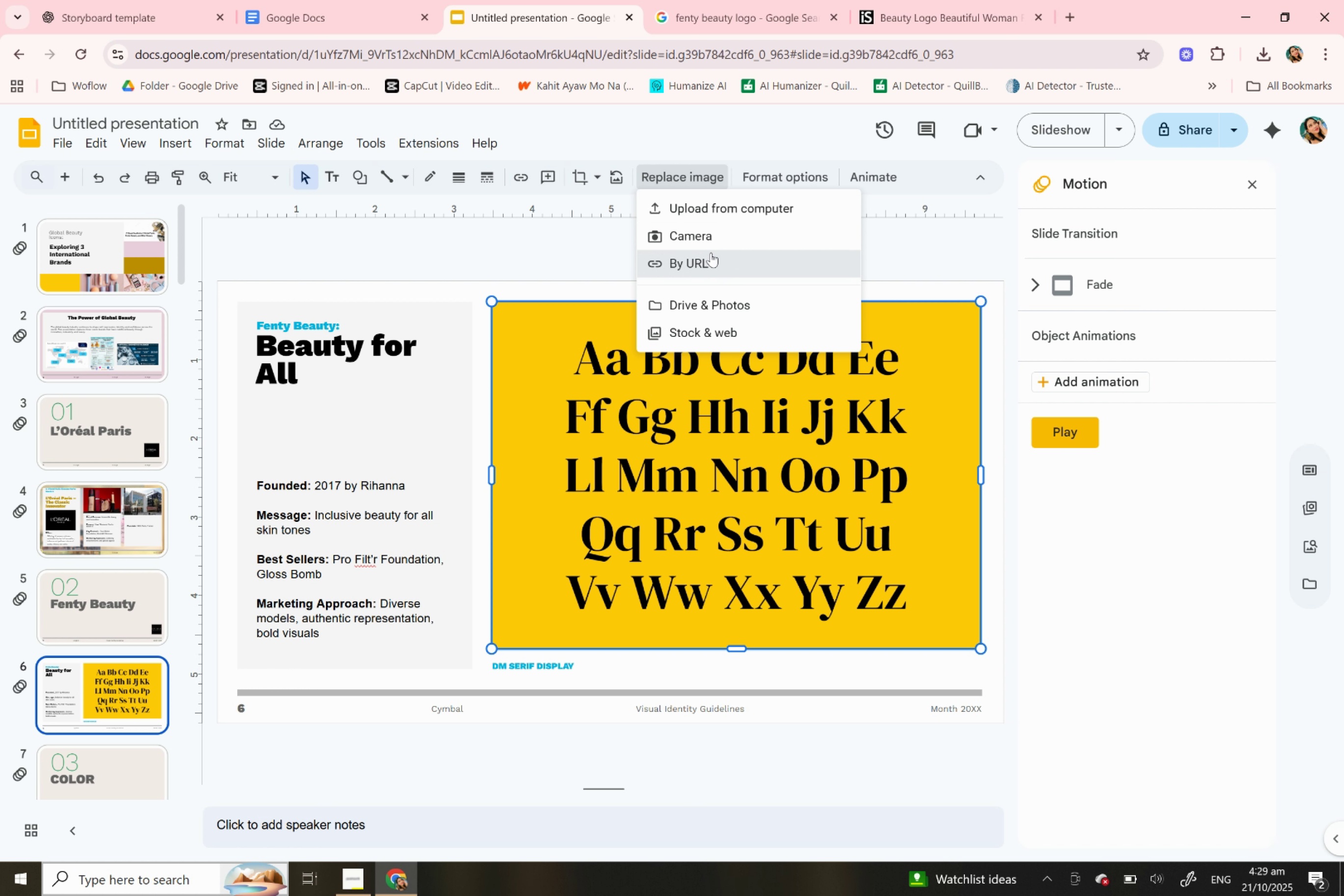 
left_click([711, 252])
 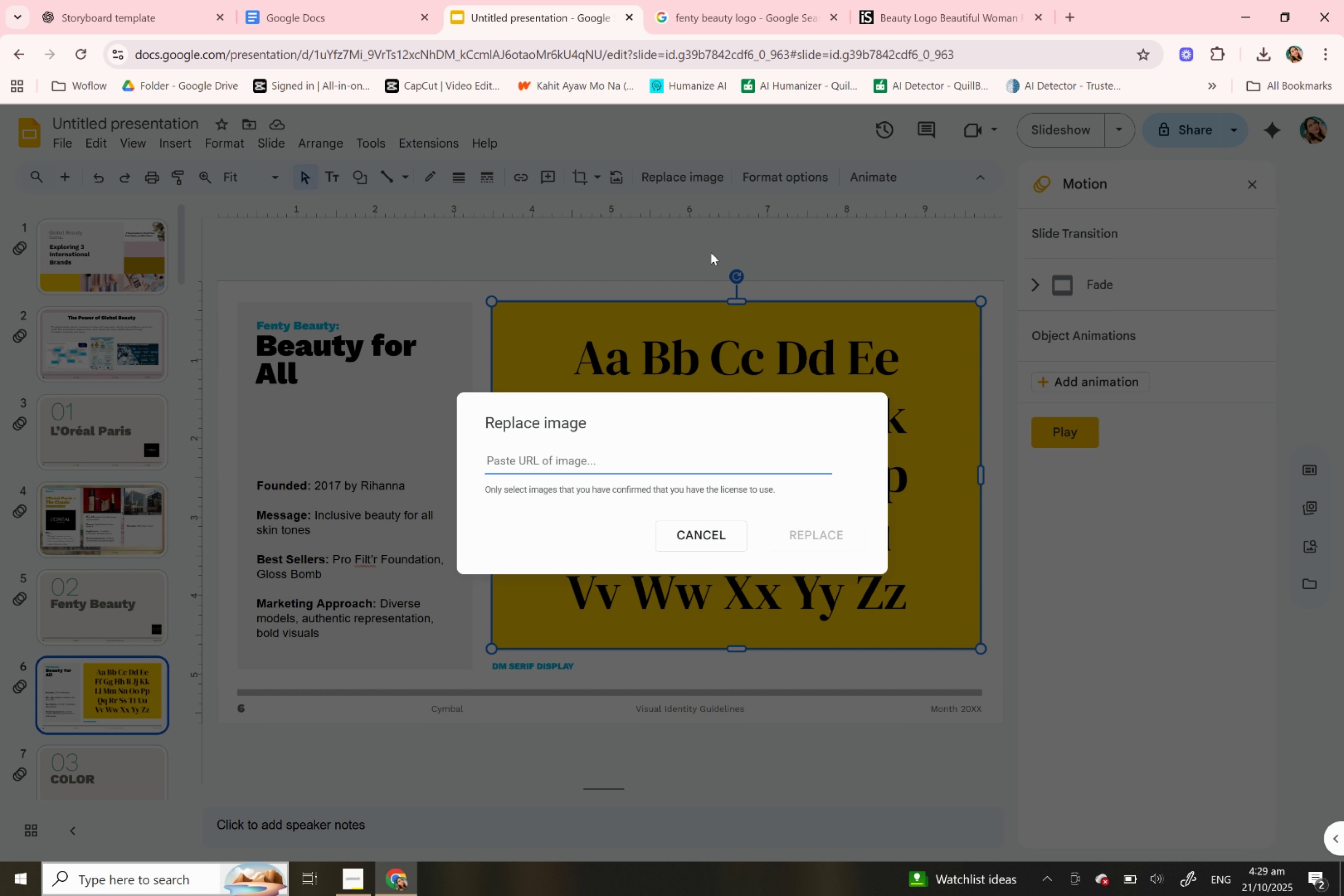 
key(Control+V)
 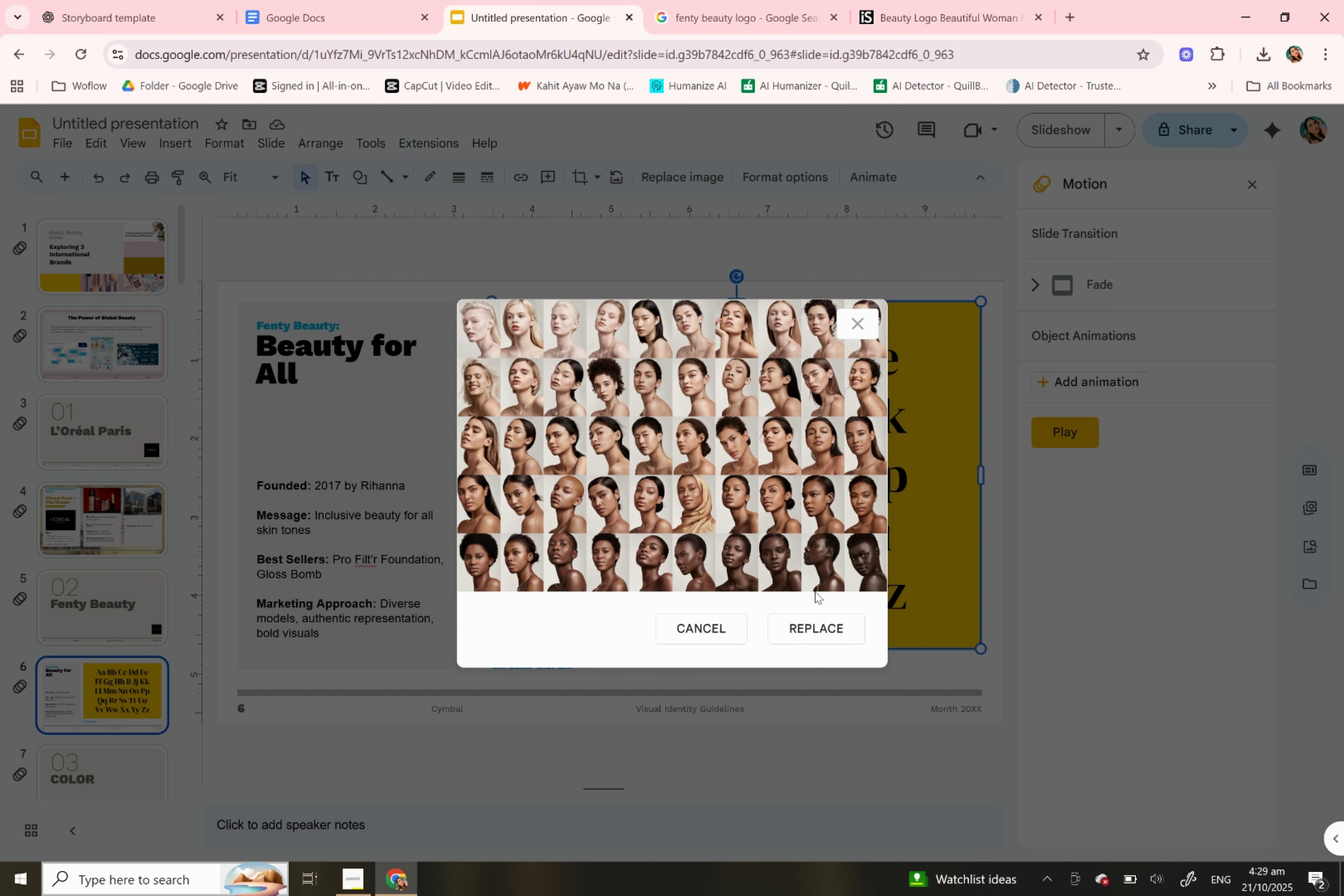 
left_click([811, 629])
 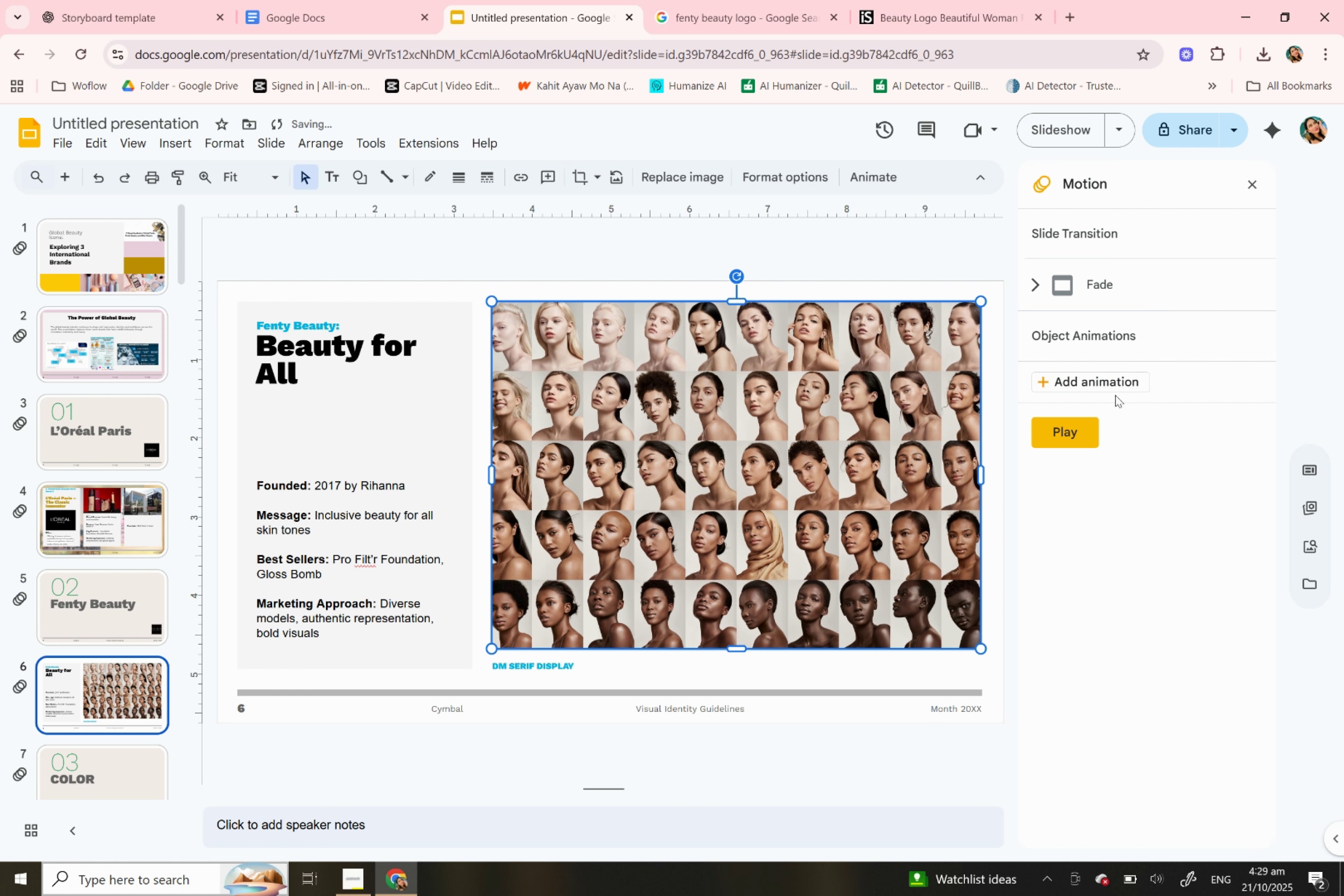 
mouse_move([1104, 403])
 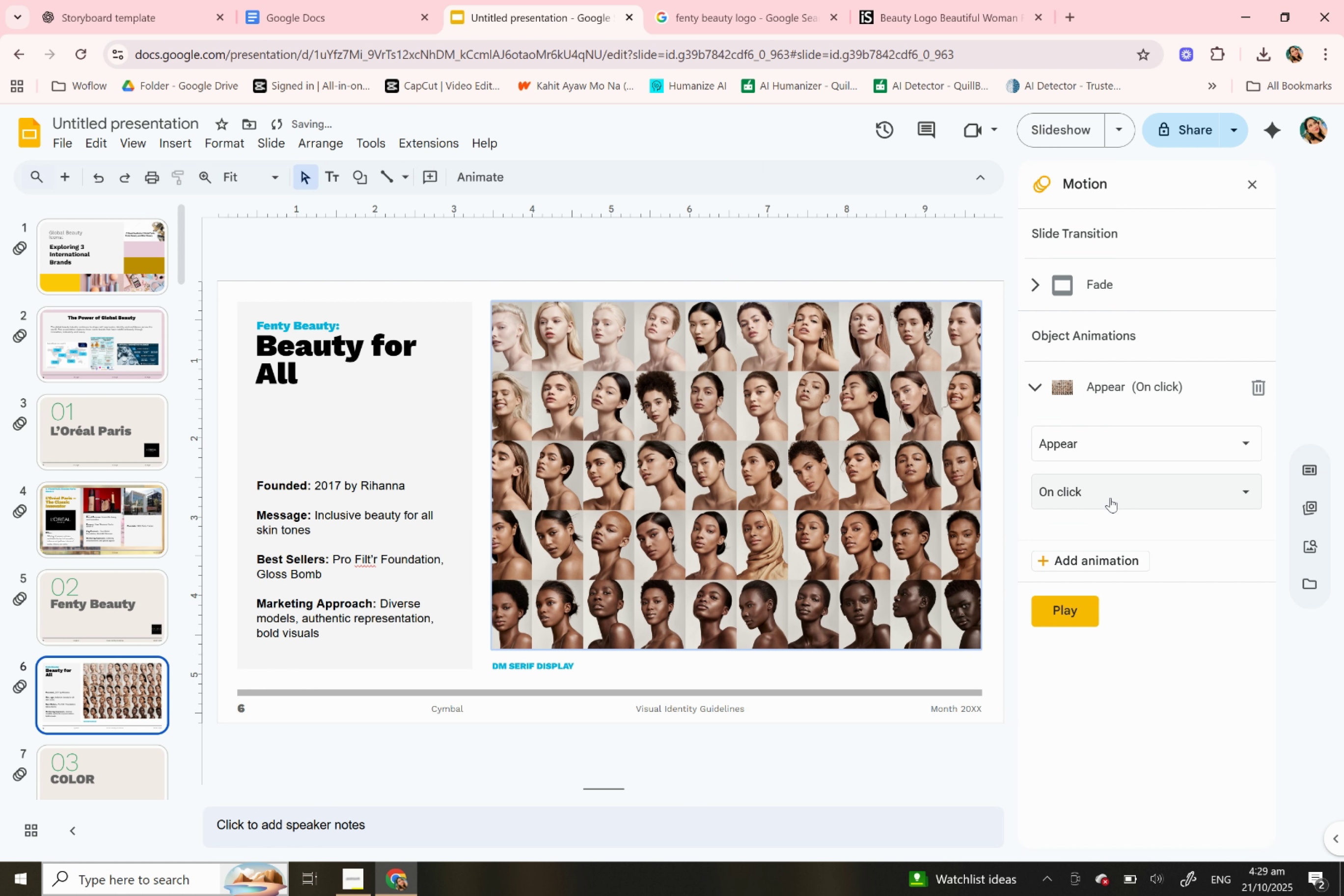 
left_click([1110, 497])
 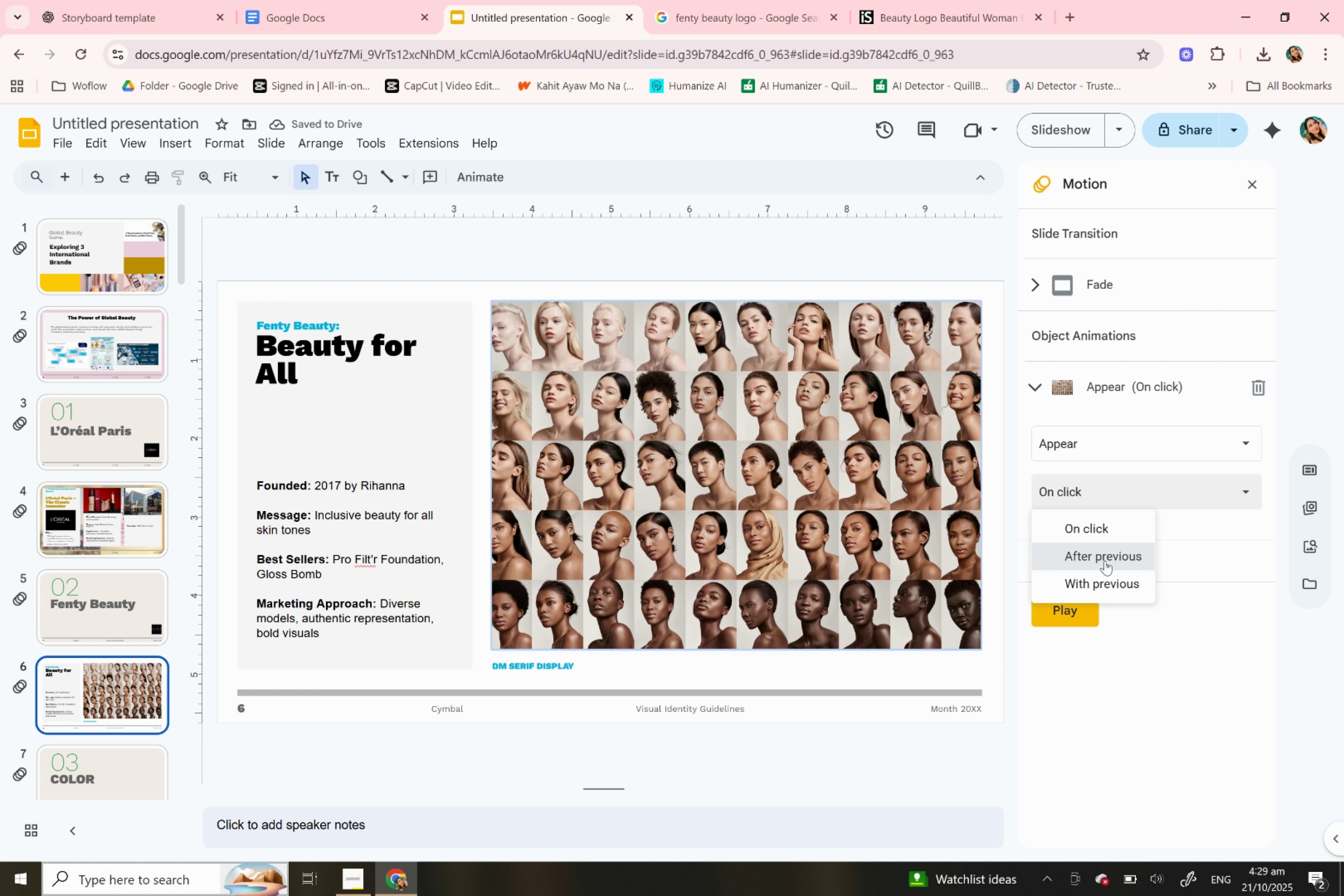 
left_click([1104, 560])
 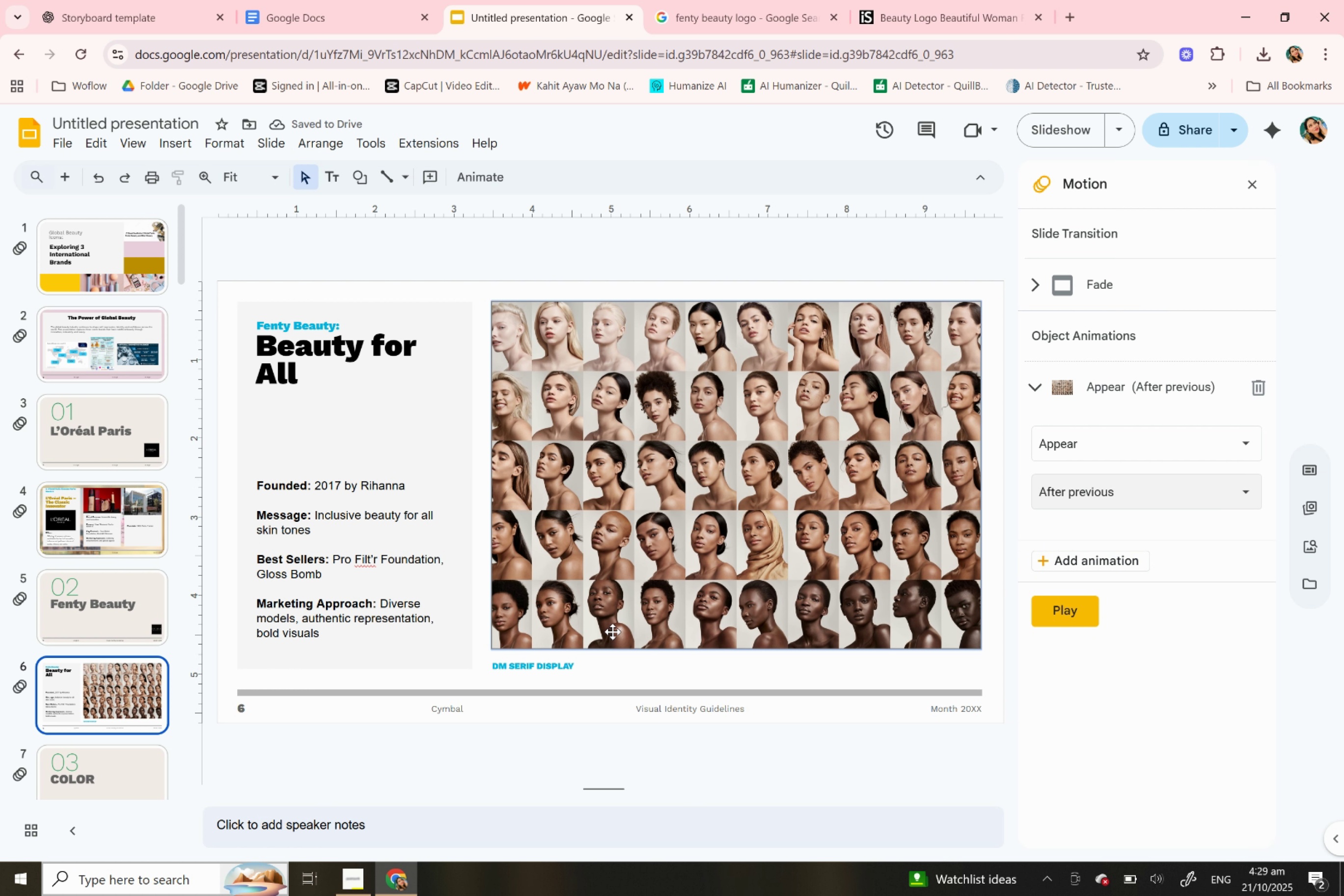 
double_click([559, 668])
 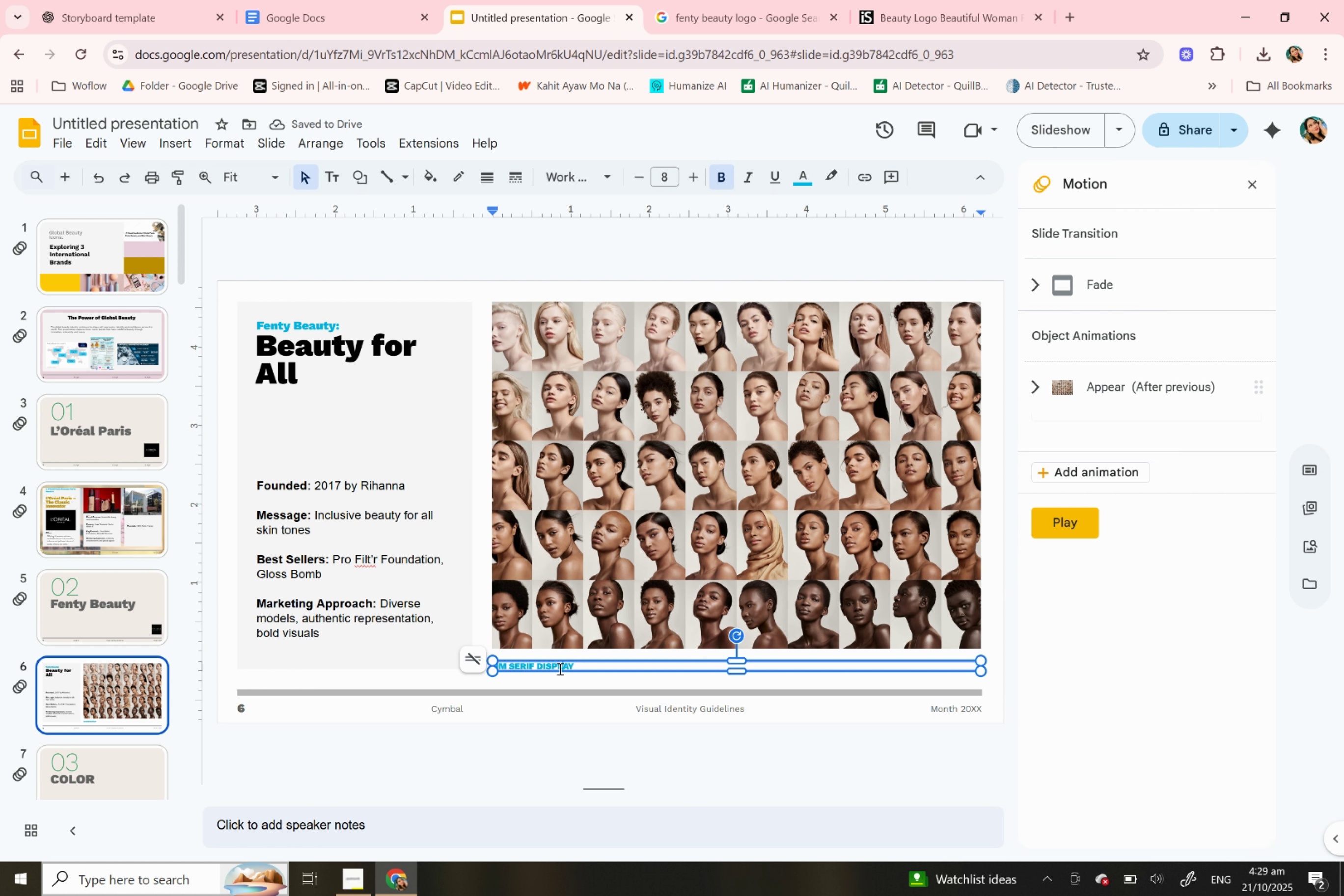 
triple_click([559, 668])
 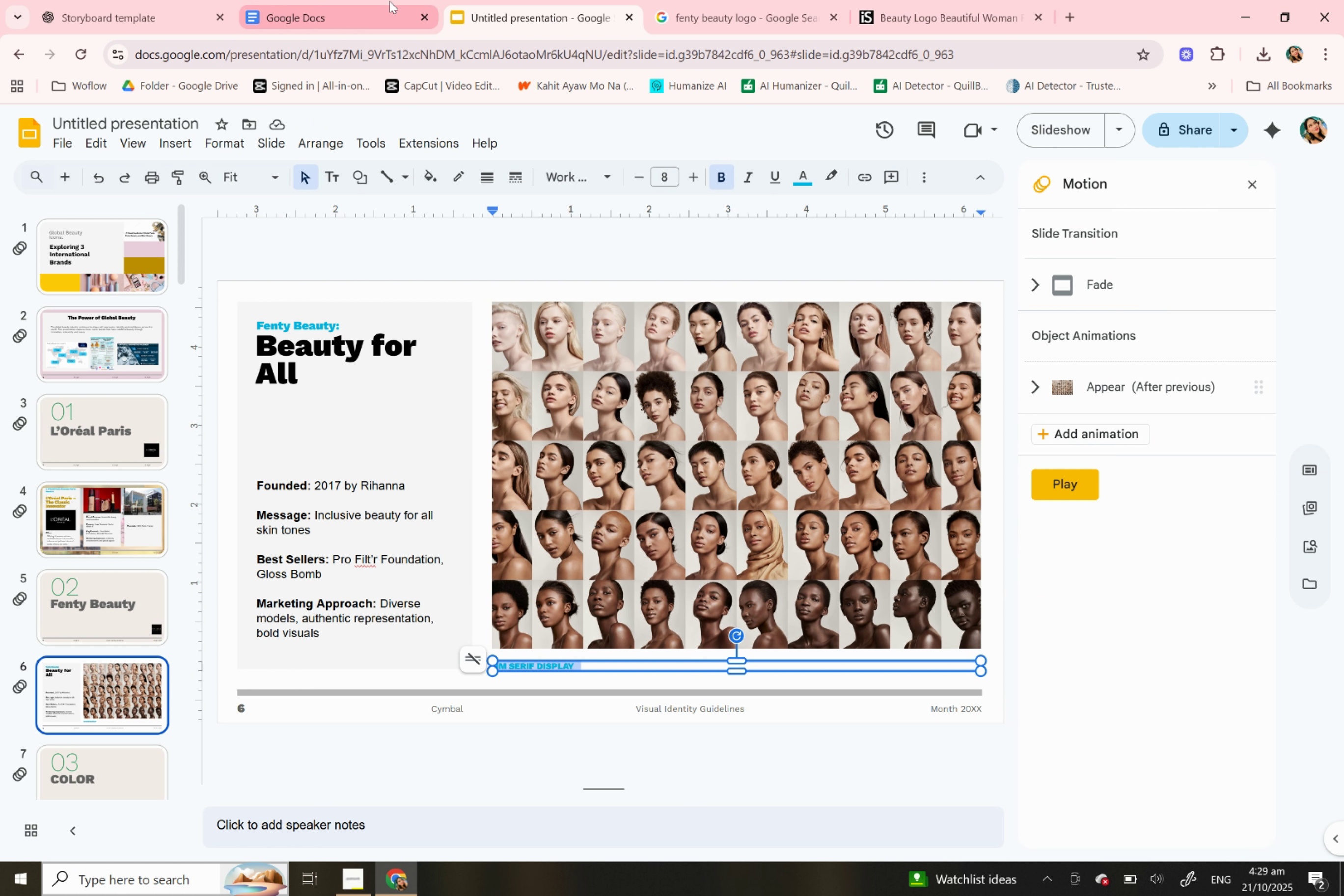 
left_click([389, 1])
 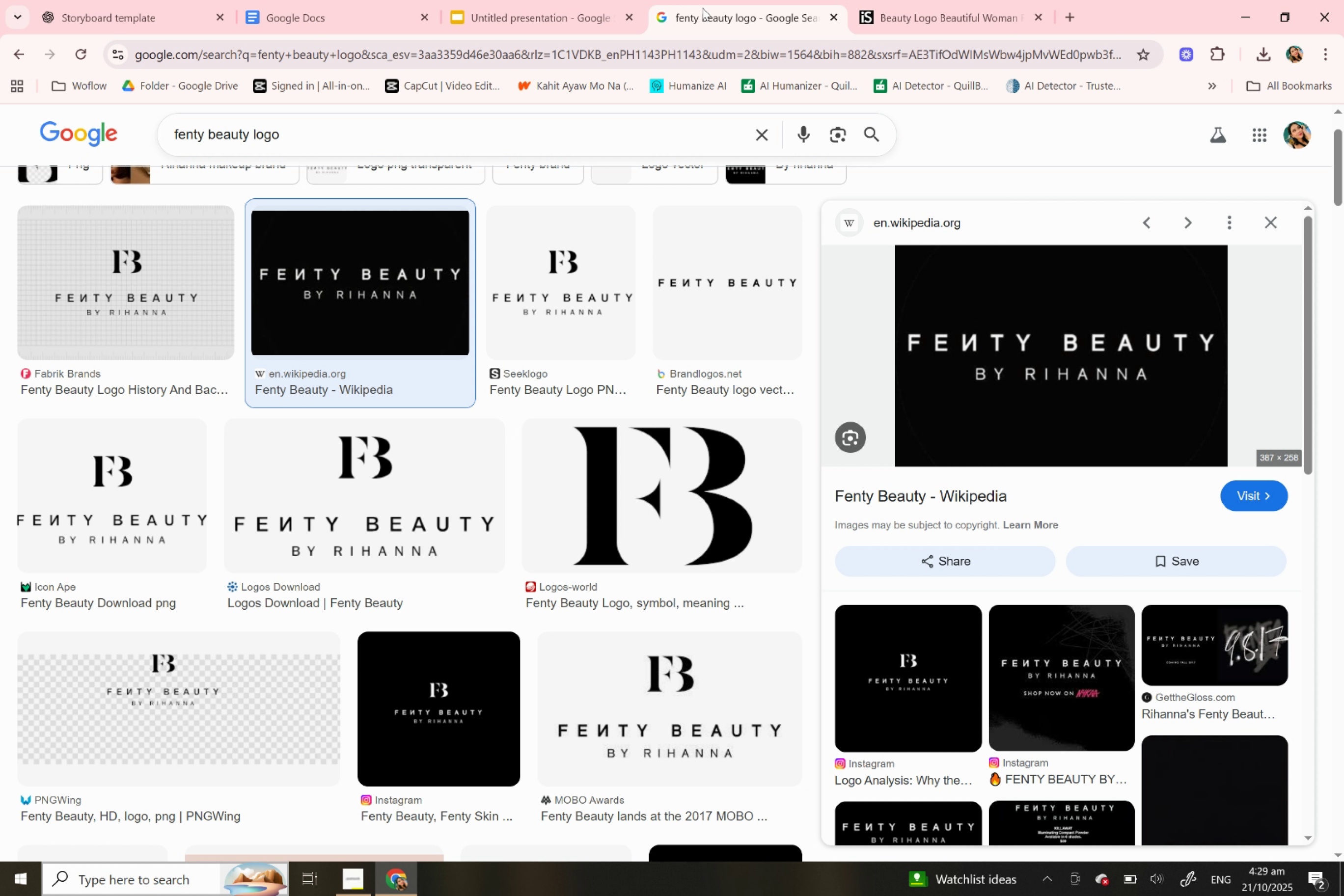 
left_click([702, 8])
 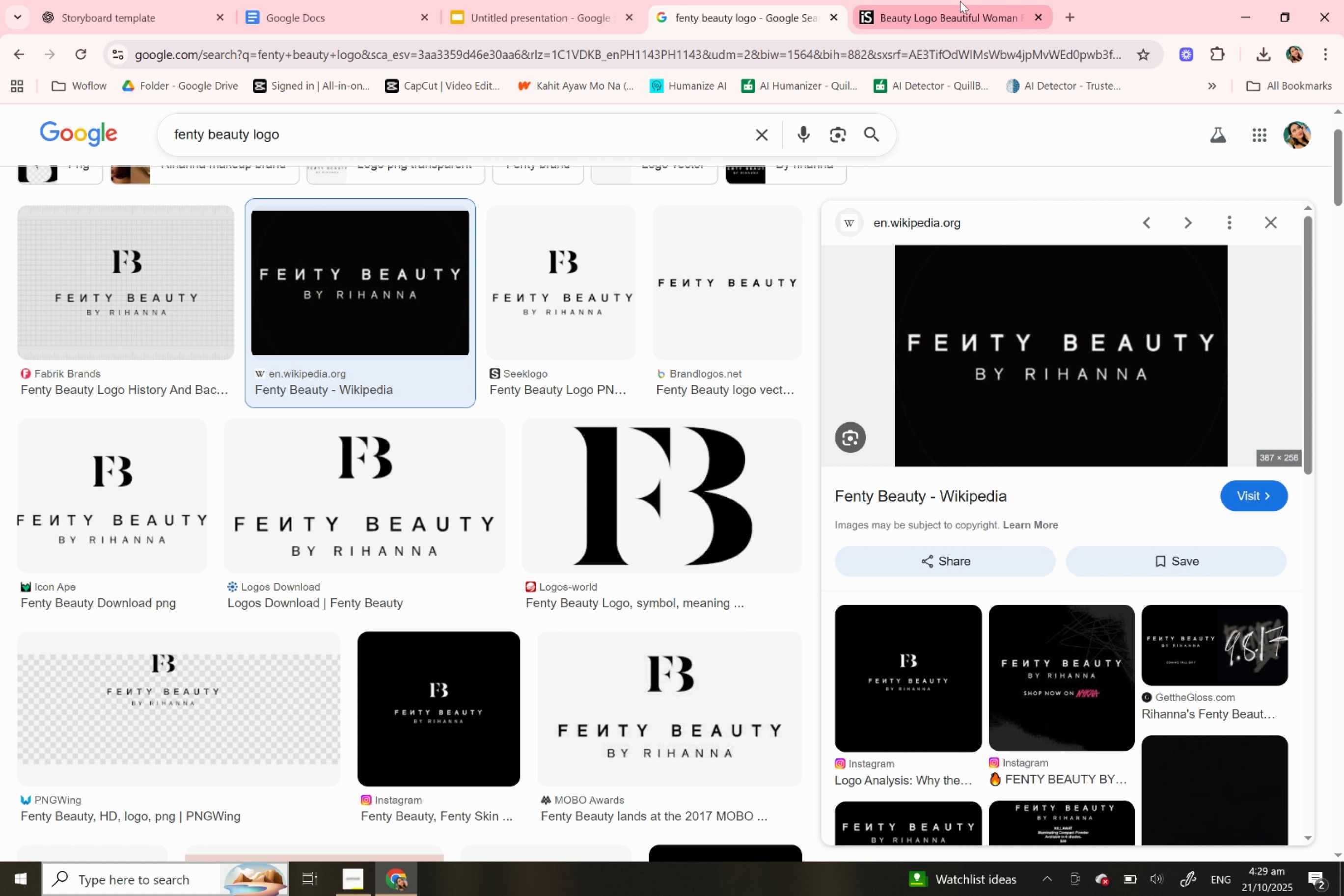 
left_click([947, 4])
 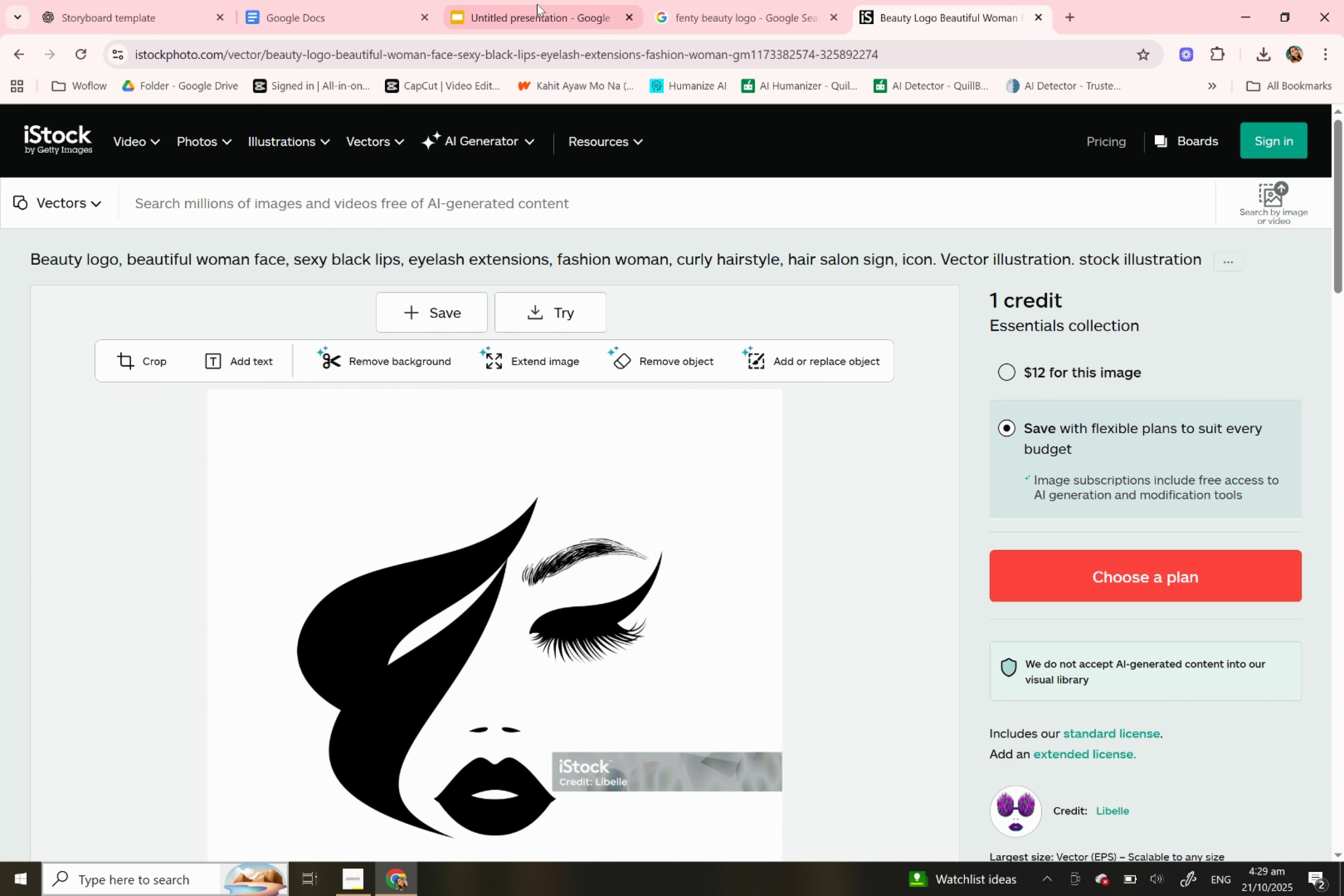 
left_click([534, 3])
 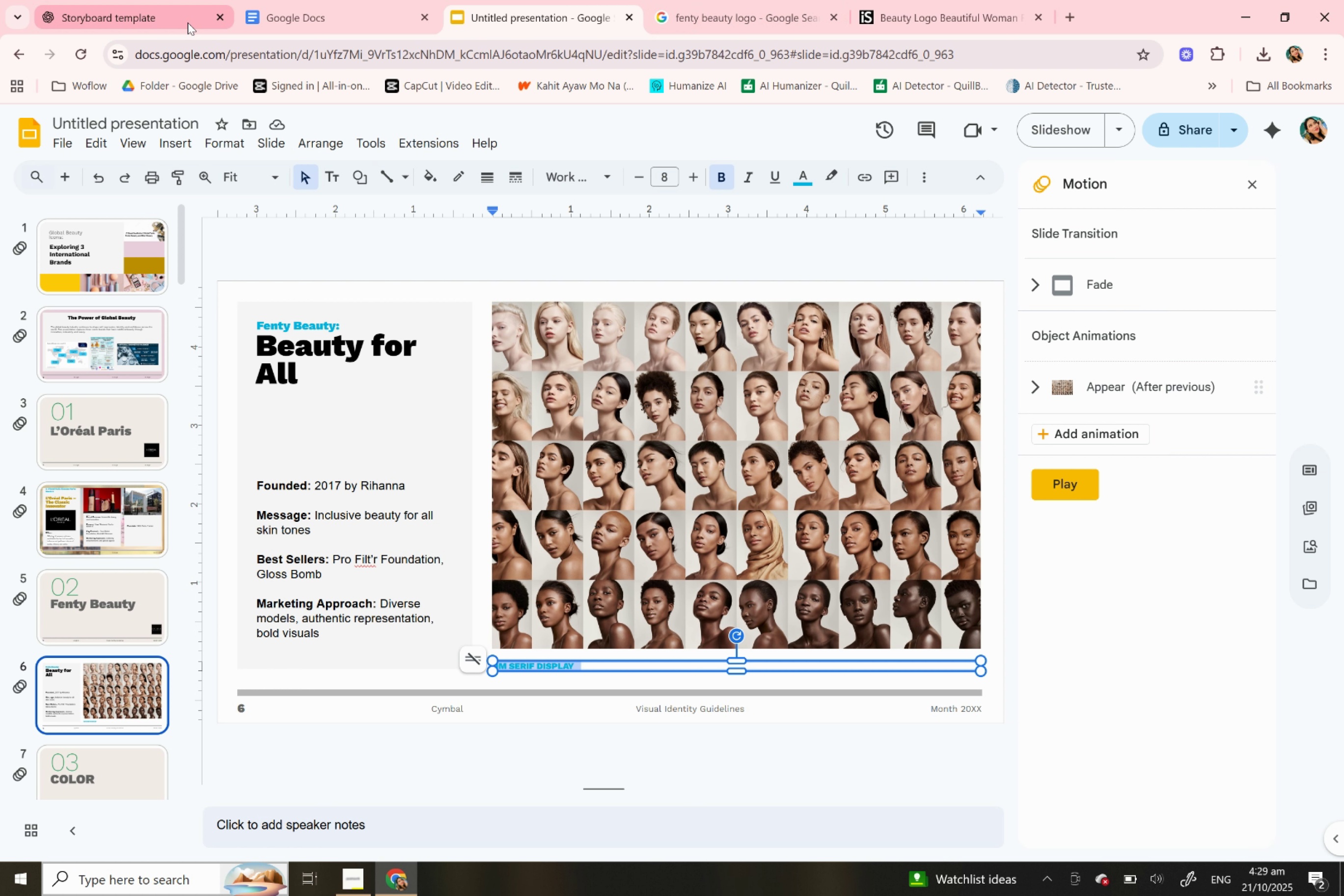 
left_click([125, 10])
 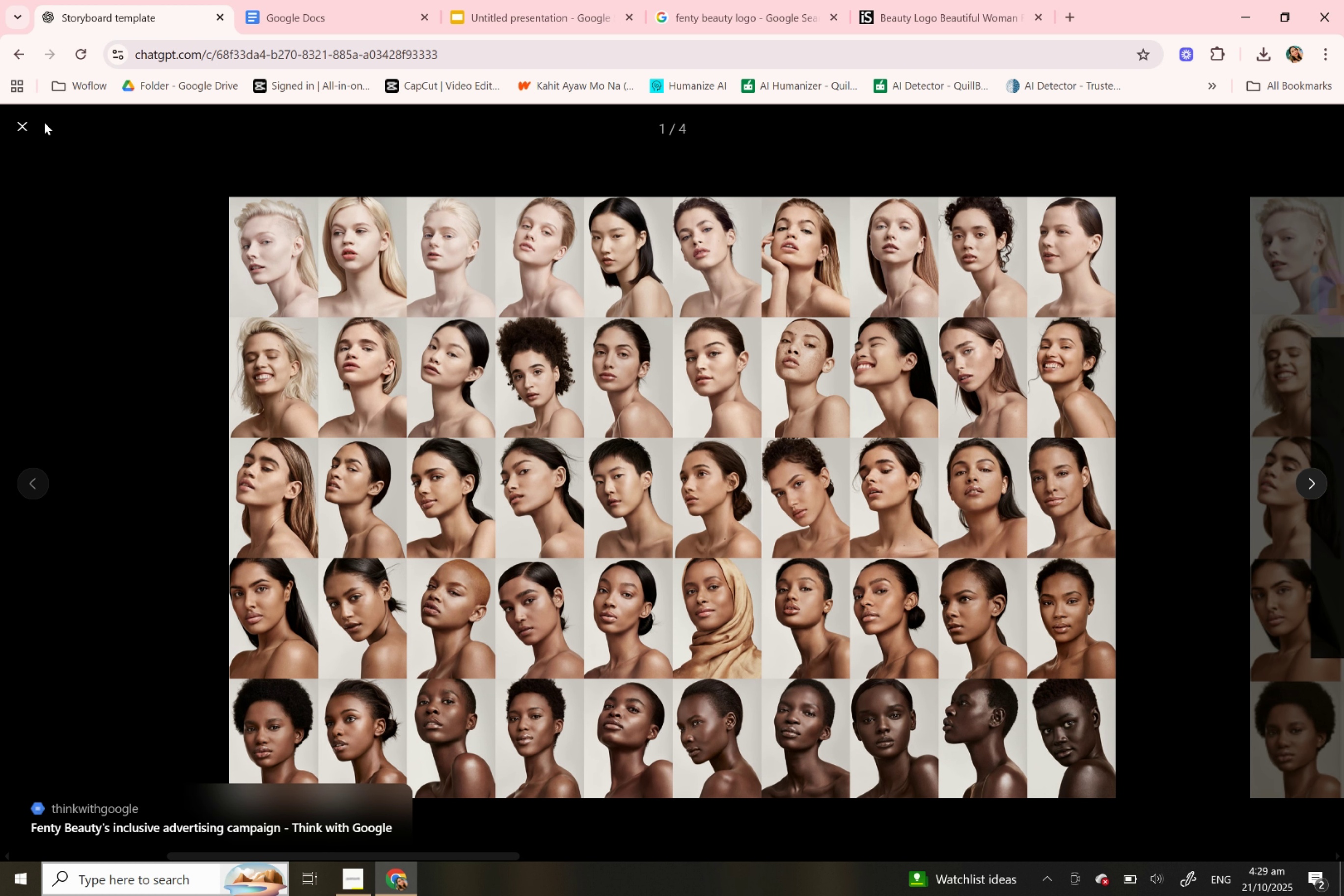 
left_click([25, 124])
 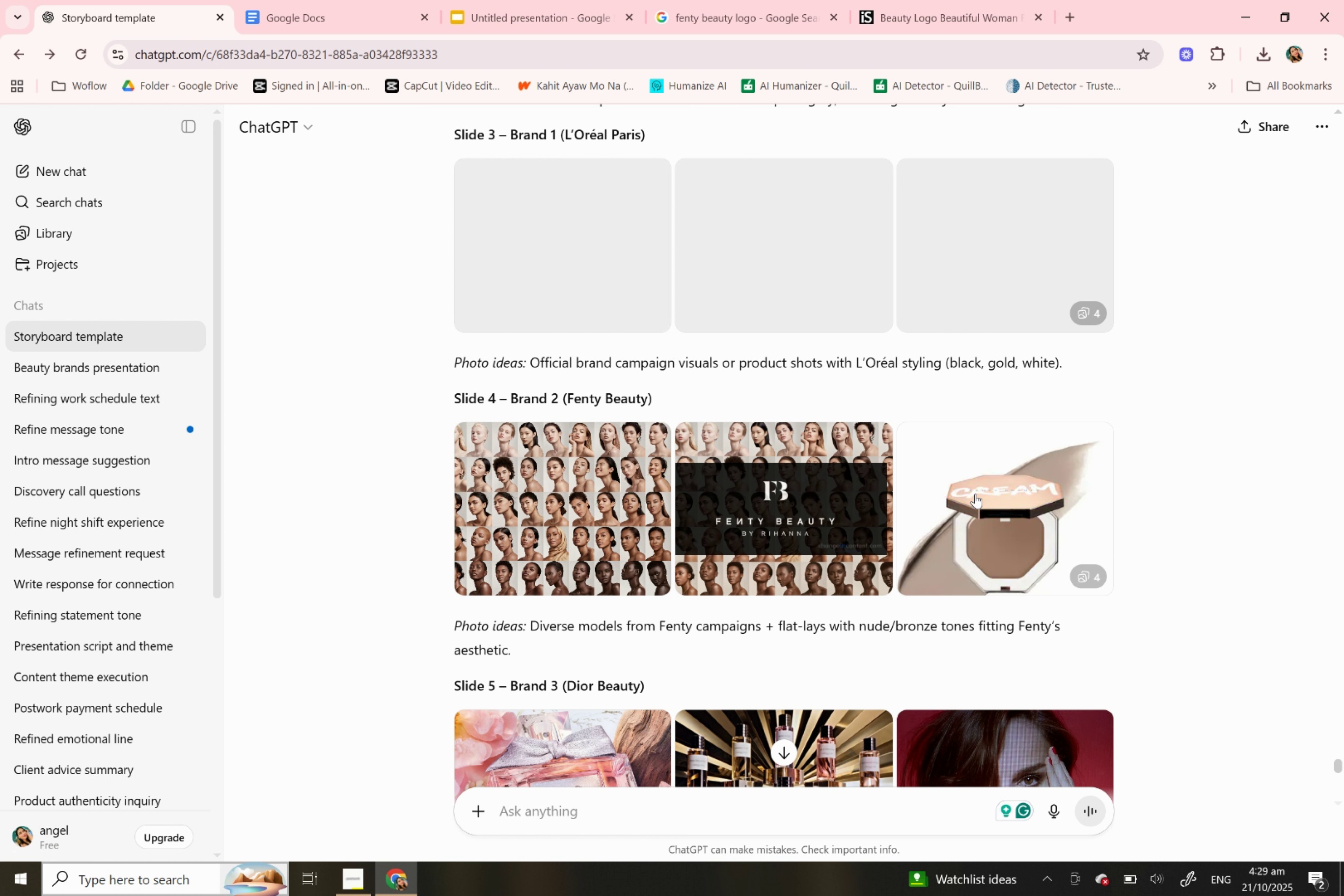 
wait(10.69)
 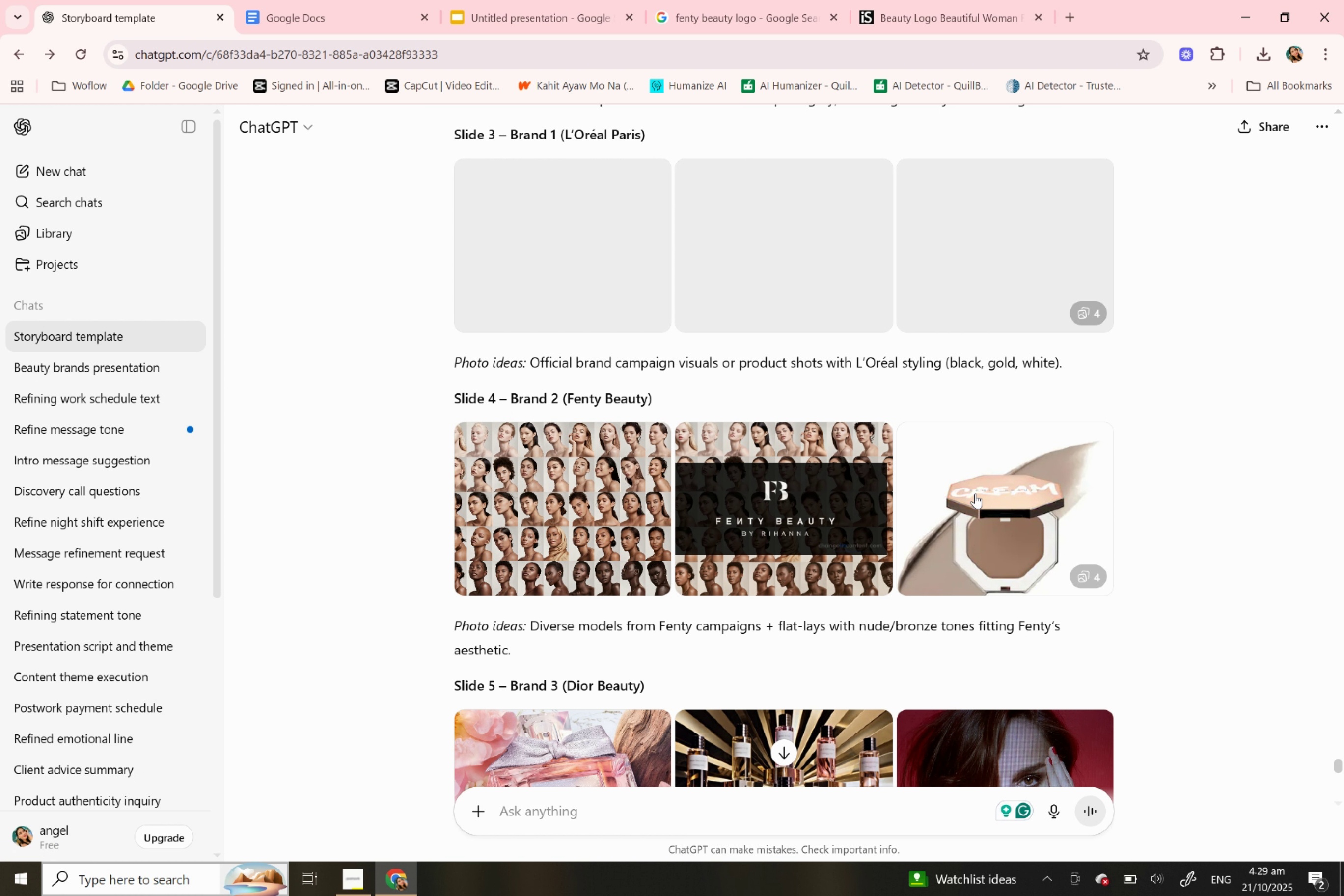 
right_click([798, 500])
 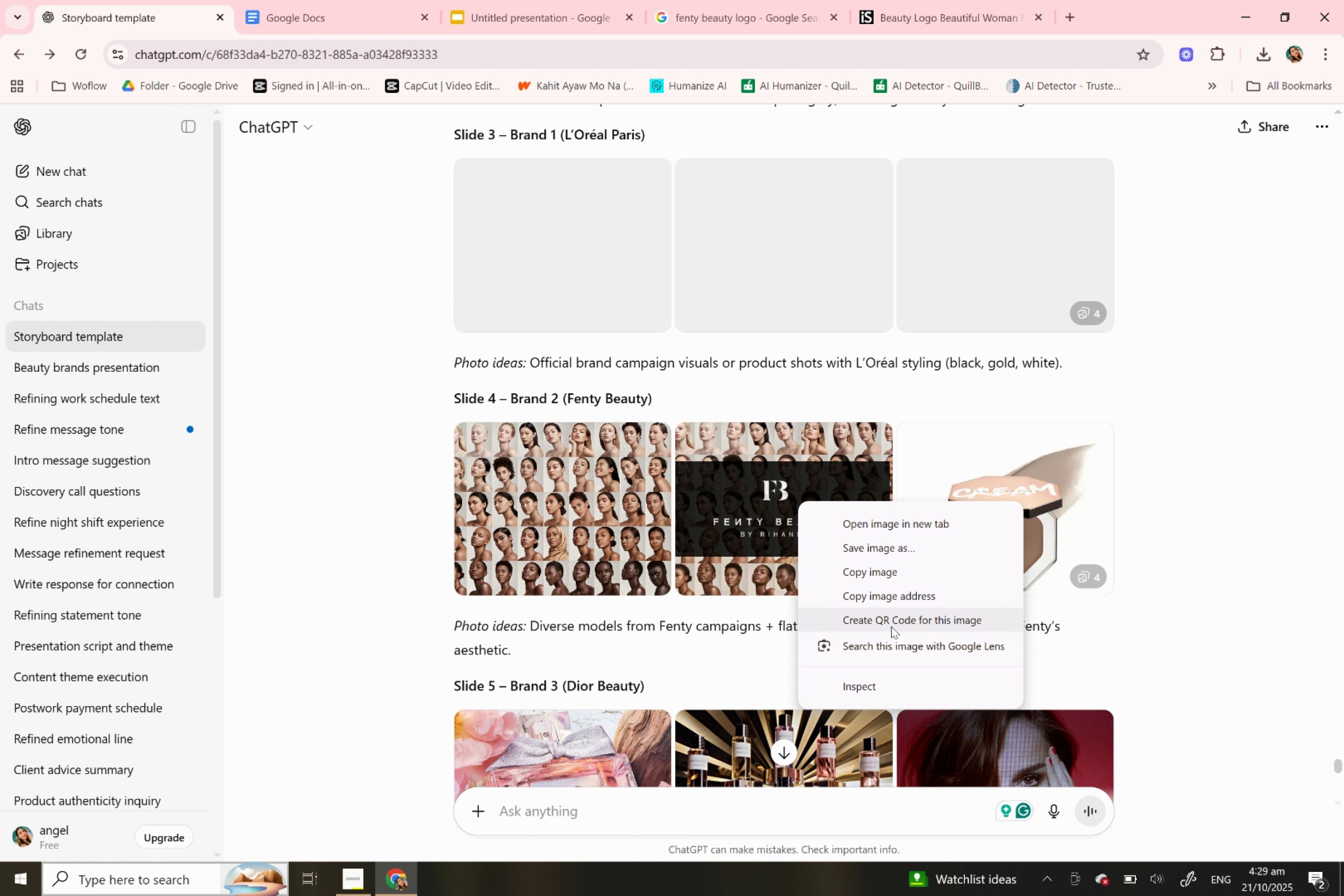 
left_click([890, 596])
 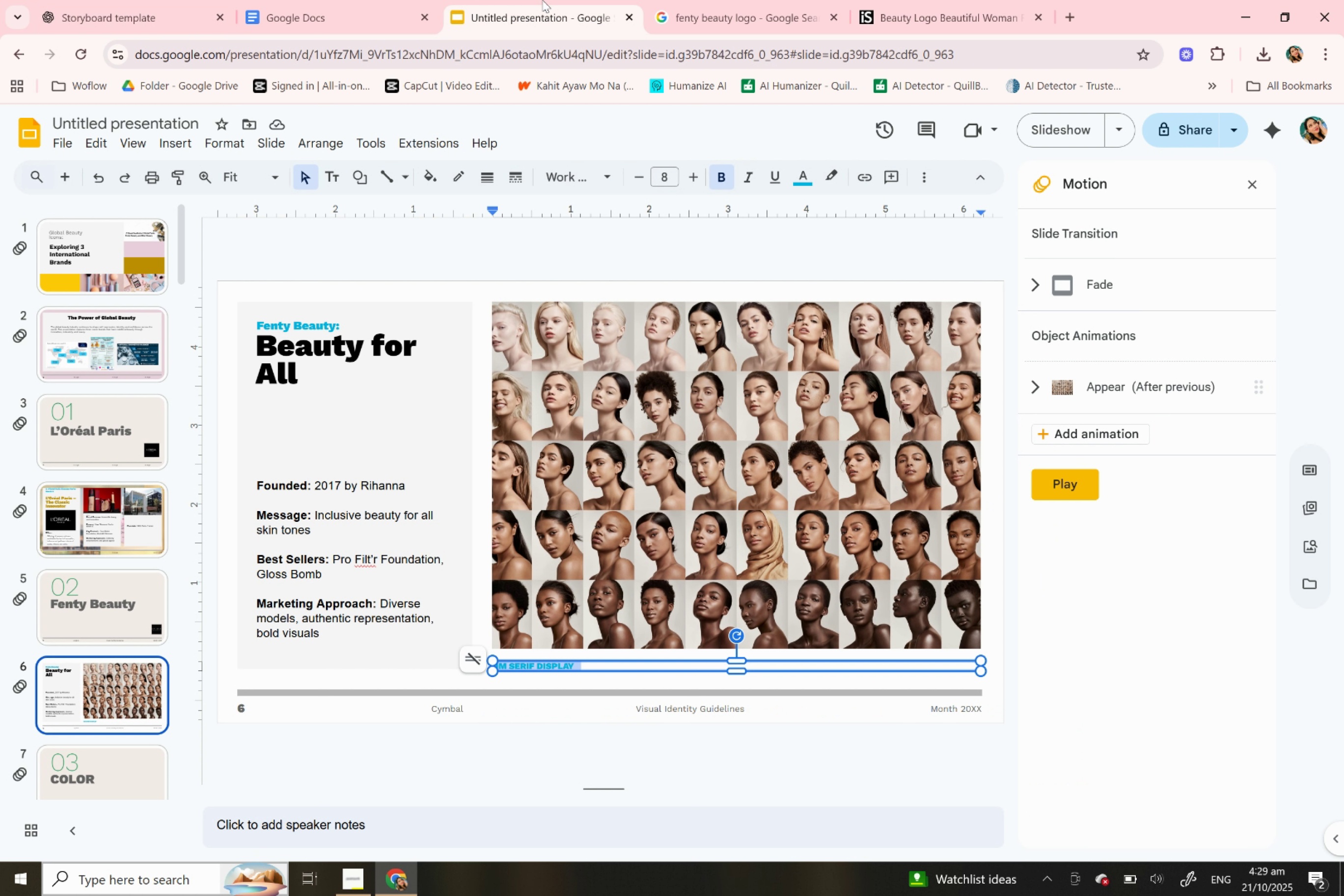 
left_click([542, 0])
 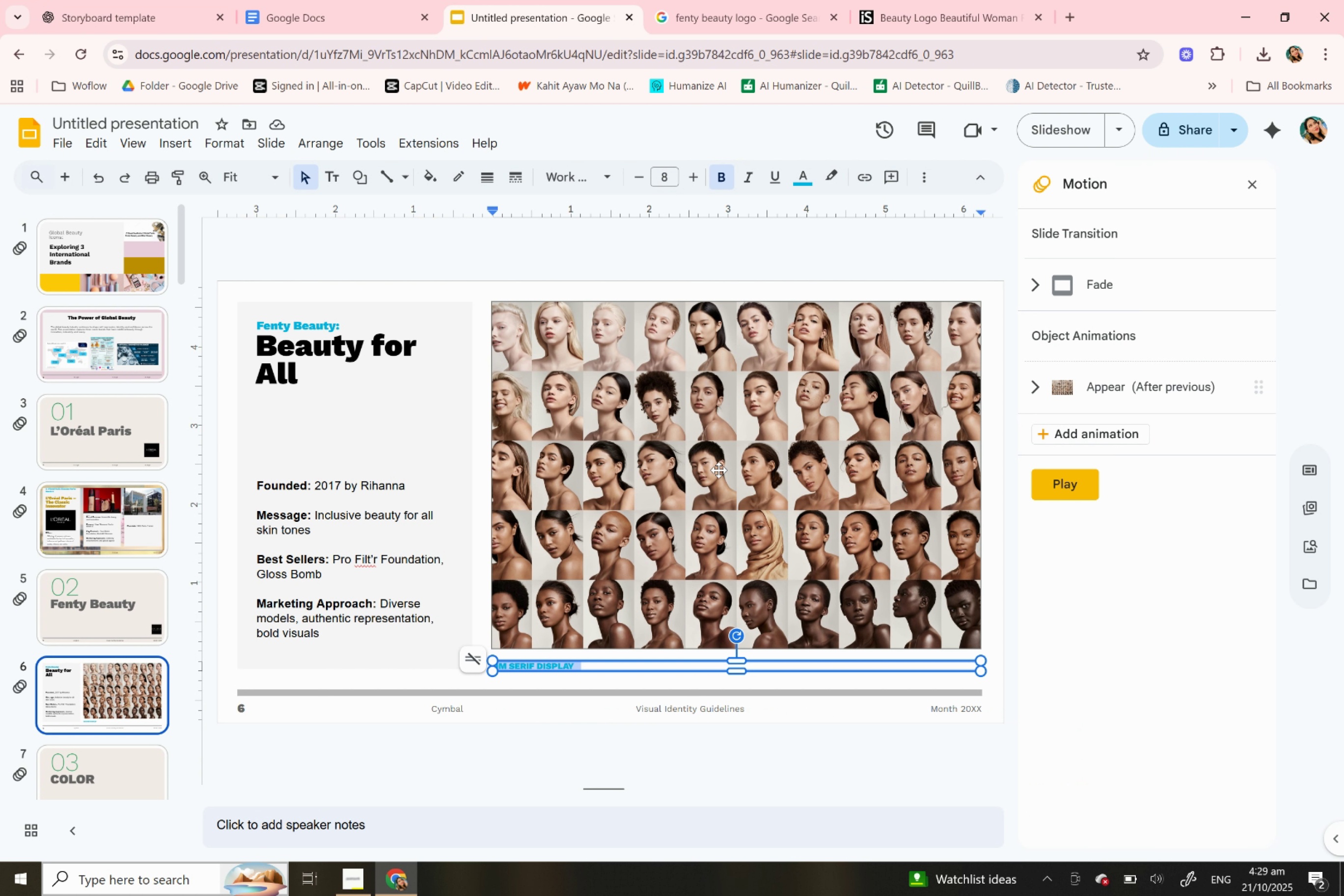 
left_click([718, 470])
 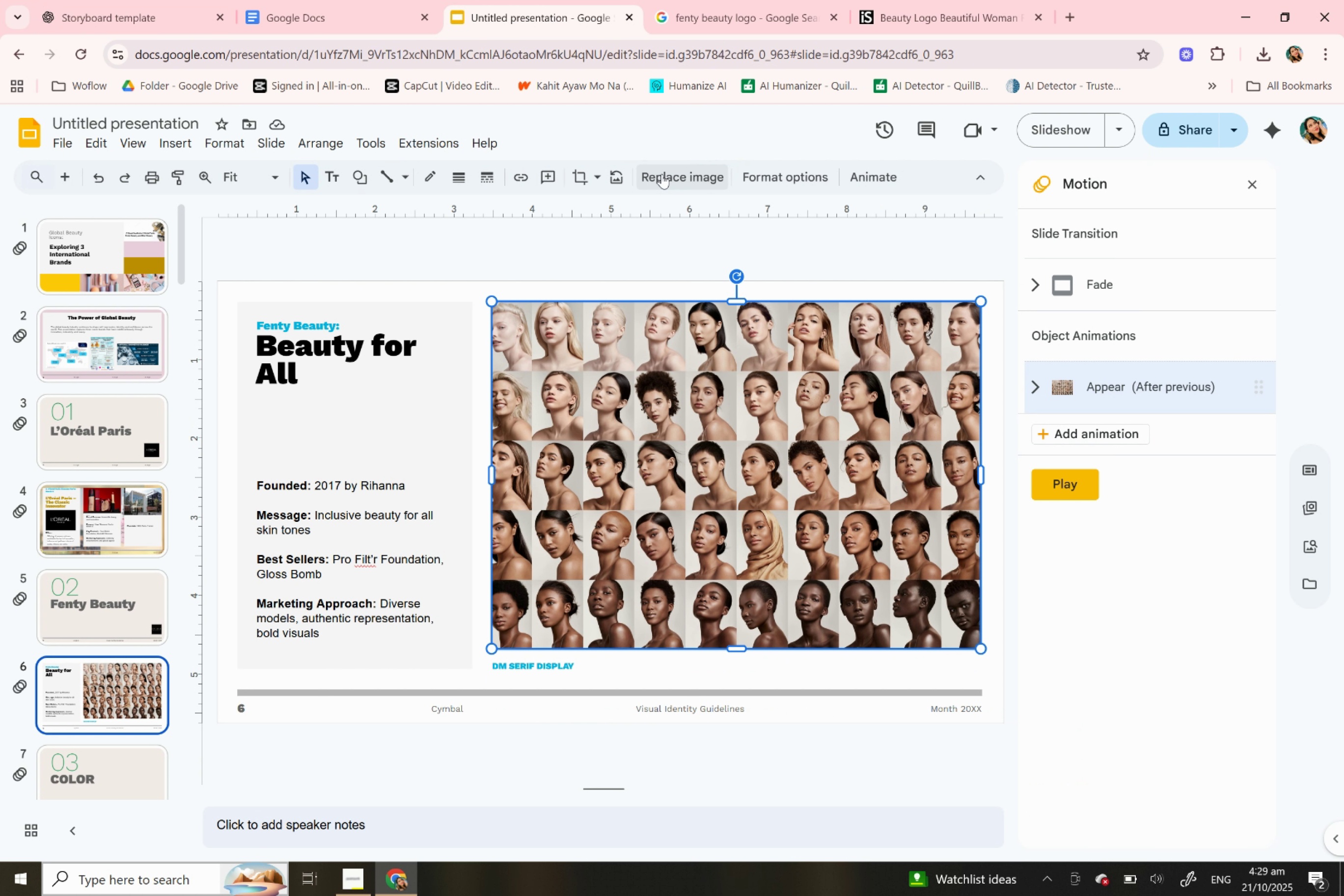 
left_click([661, 174])
 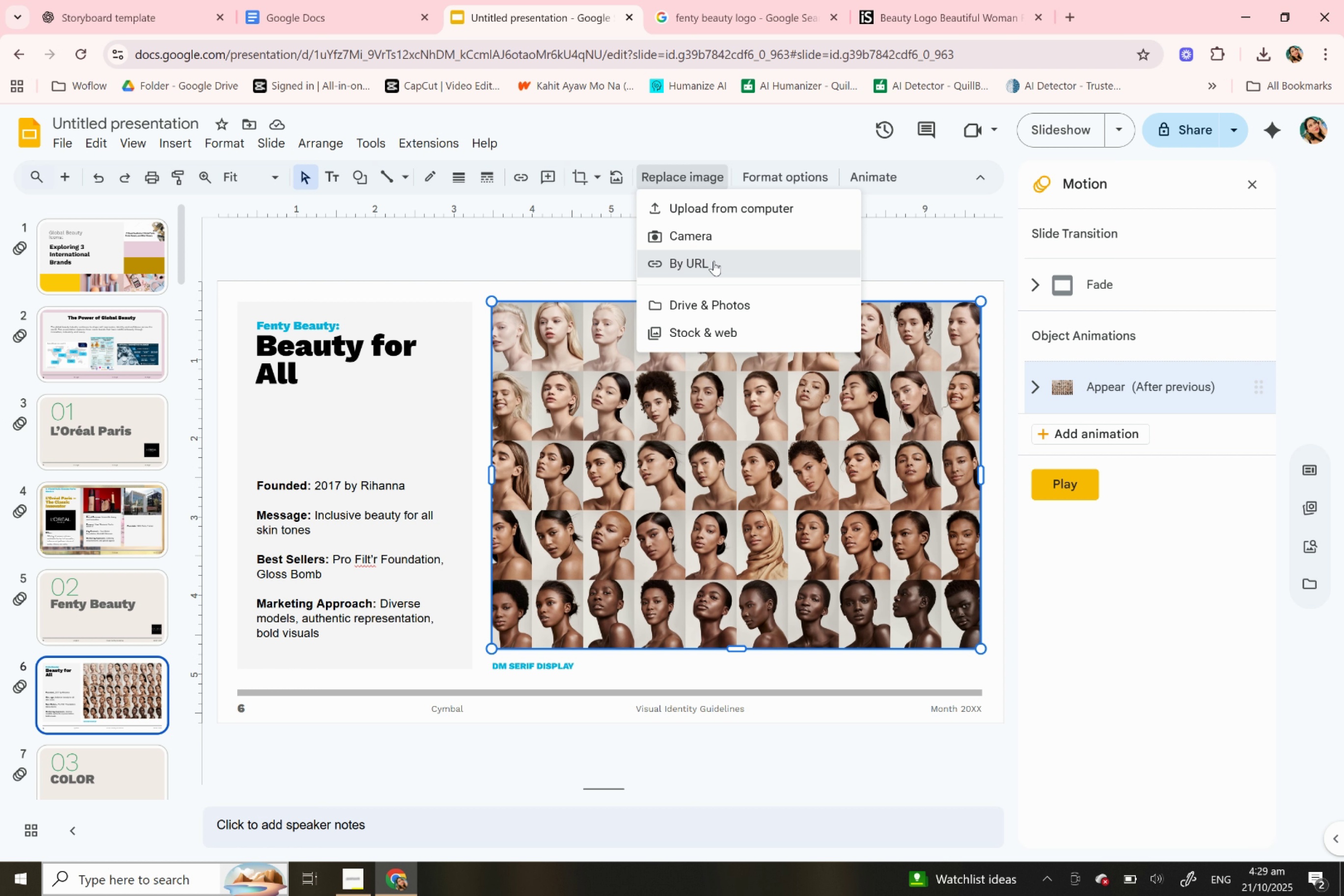 
left_click([713, 261])
 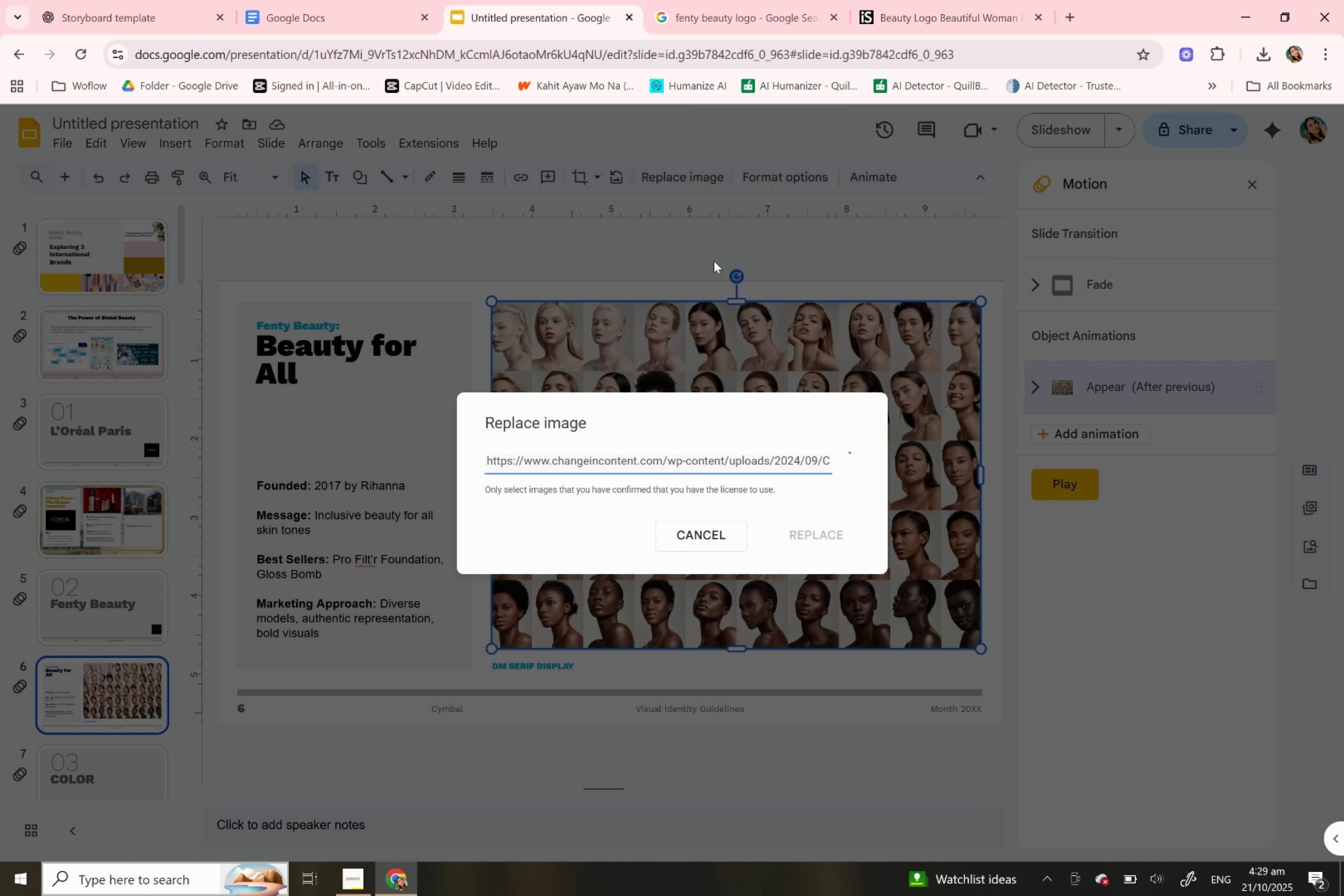 
key(Control+V)
 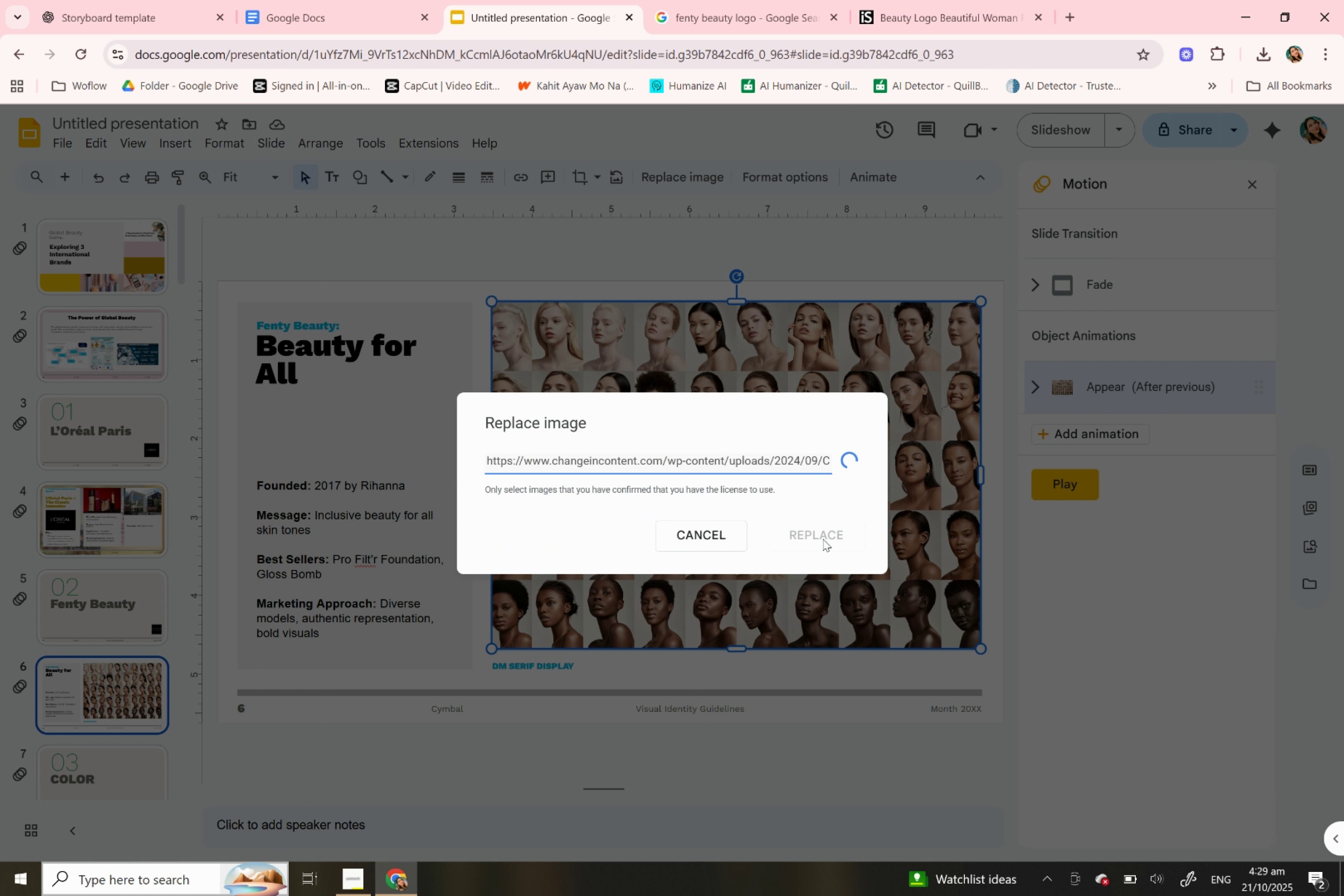 
mouse_move([818, 555])
 